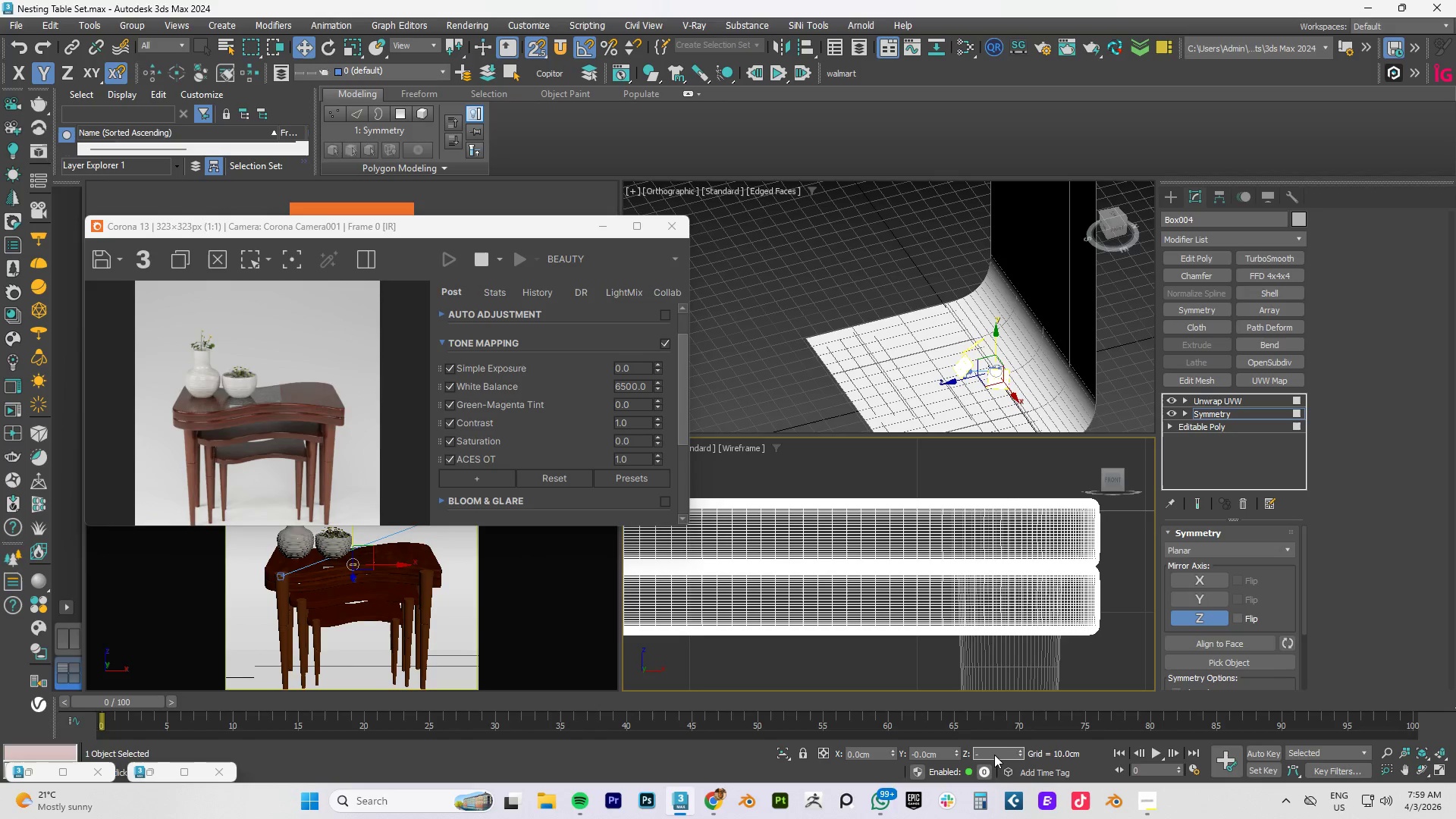 
key(Numpad4)
 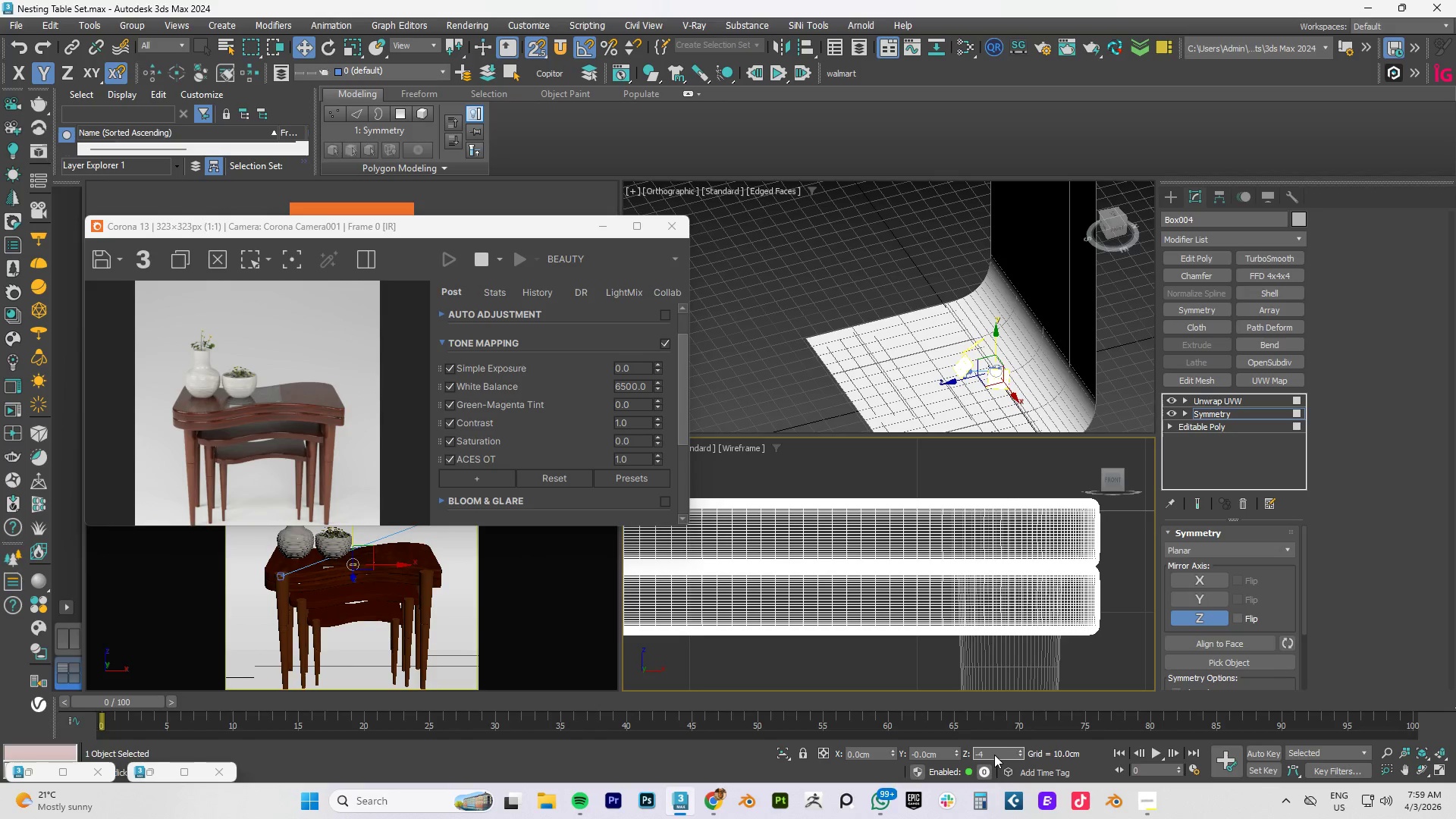 
key(Numpad2)
 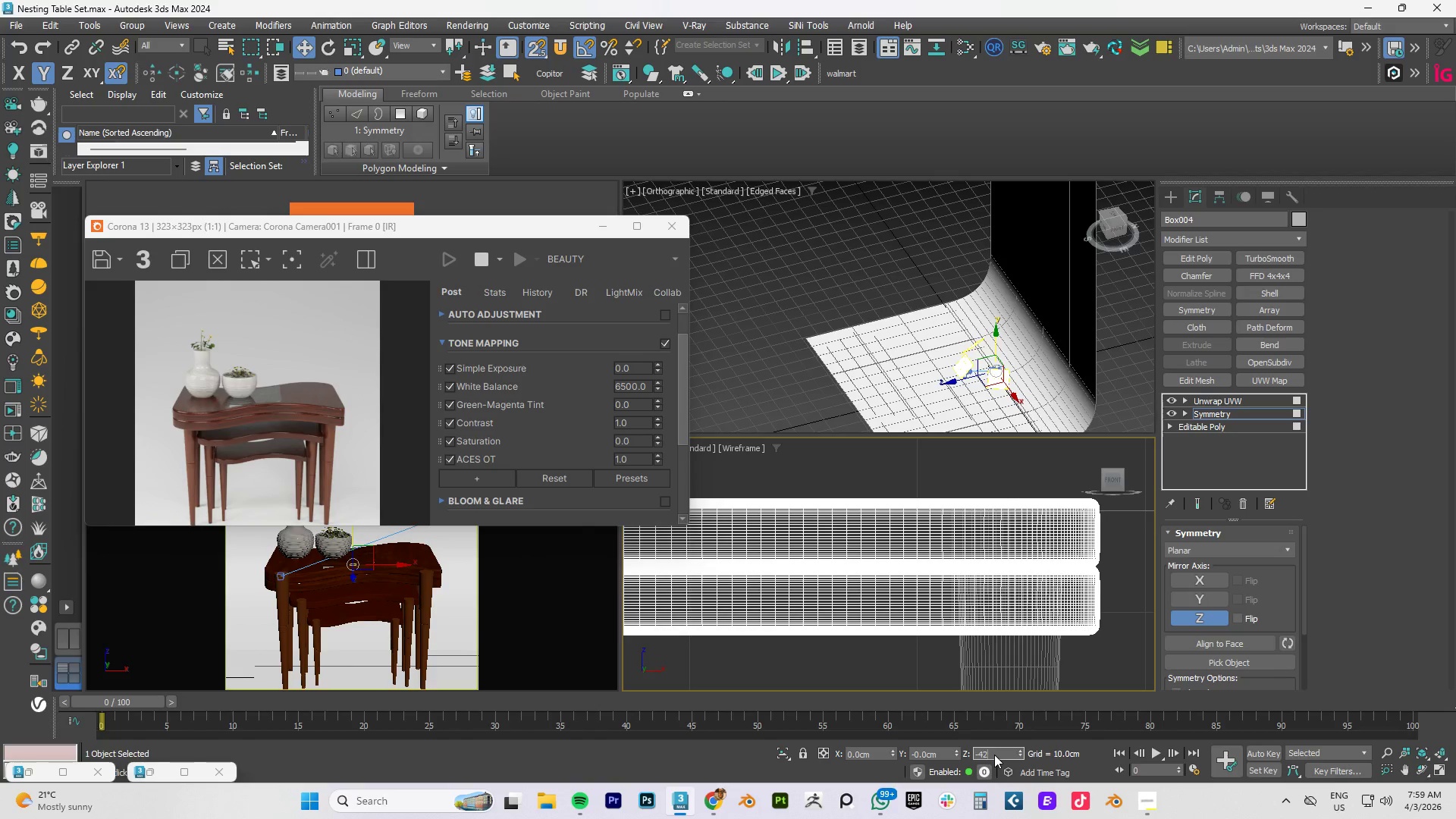 
key(NumpadEnter)
 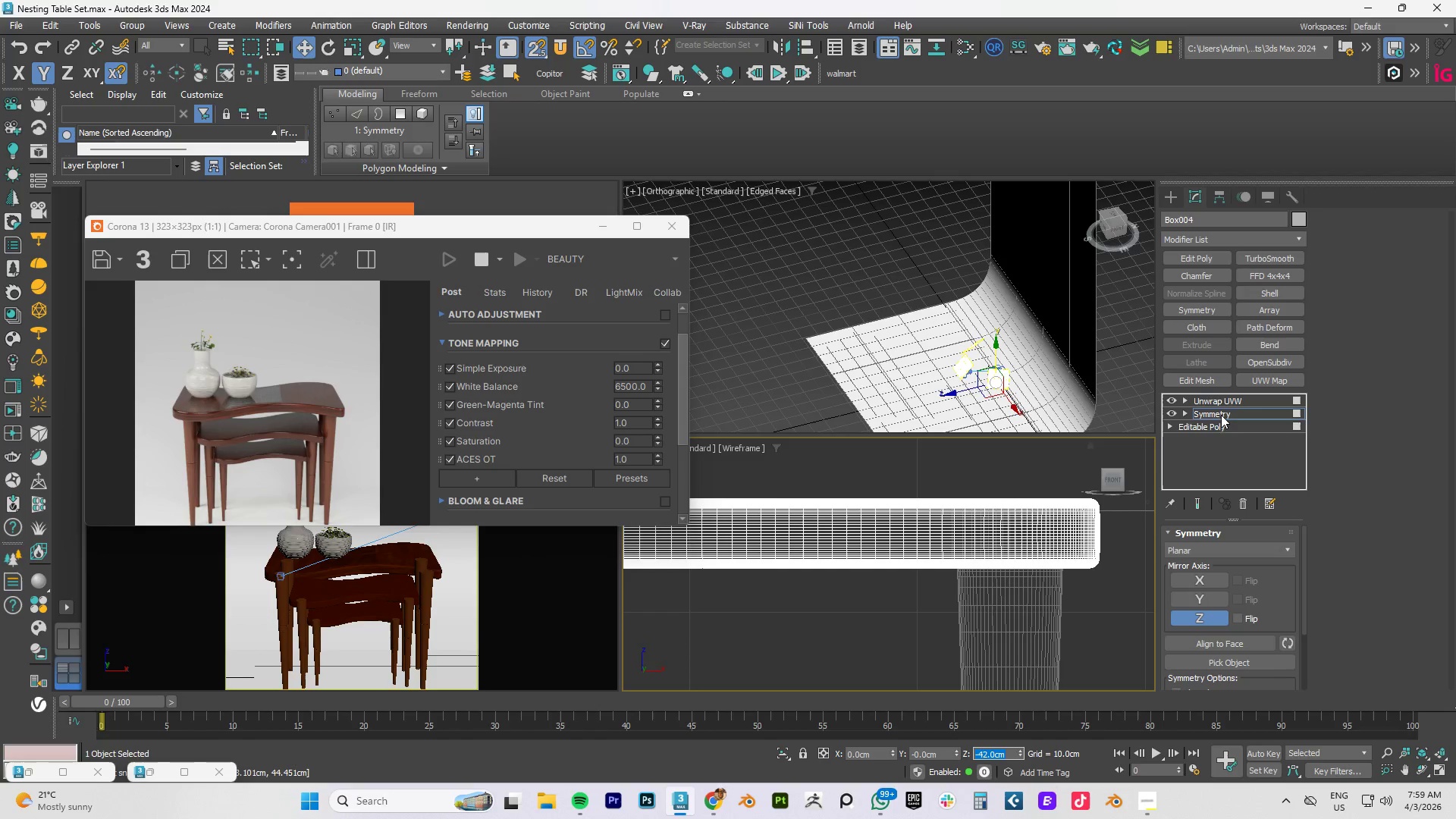 
wait(5.09)
 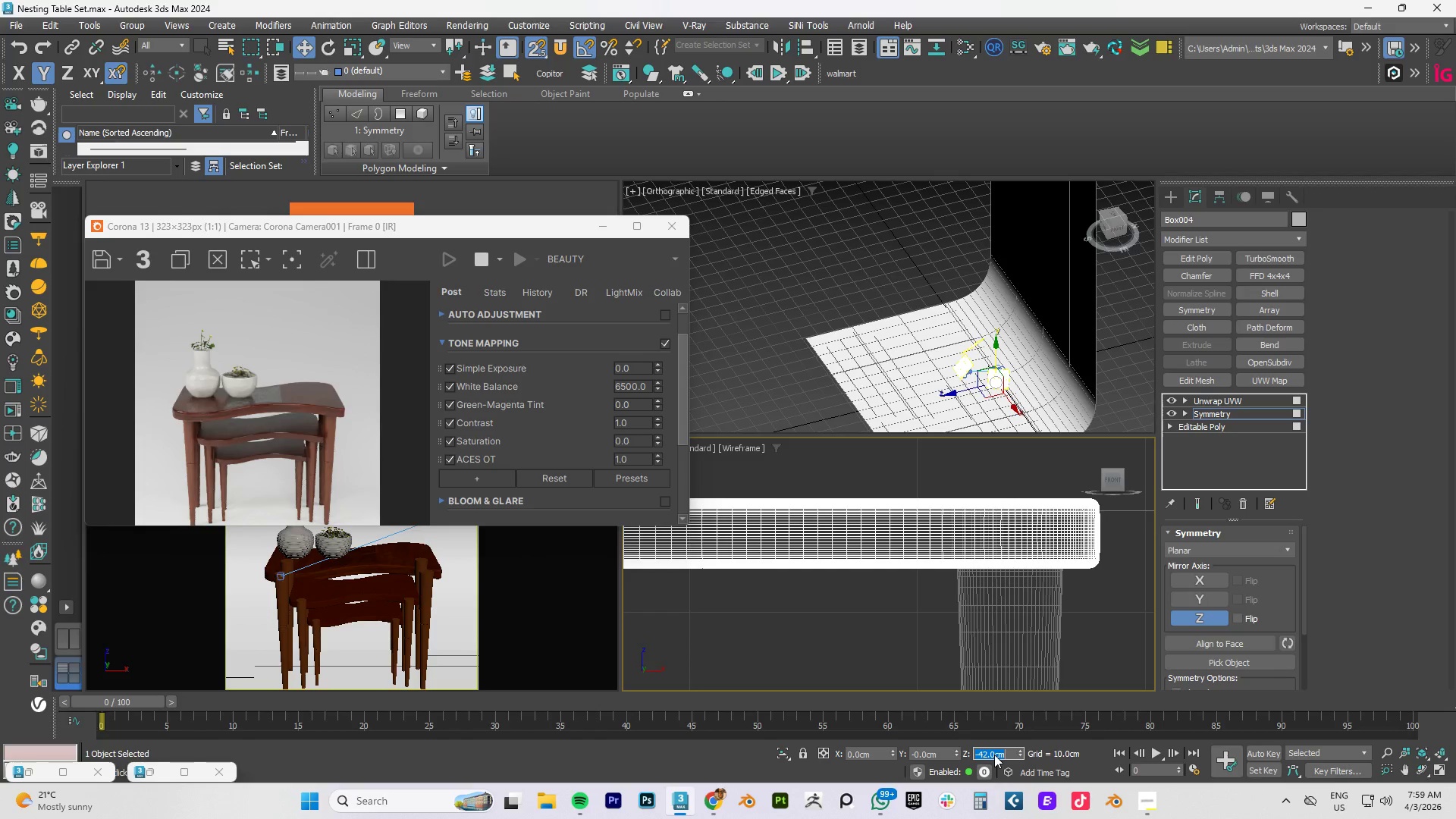 
scroll: coordinate [1107, 530], scroll_direction: up, amount: 8.0
 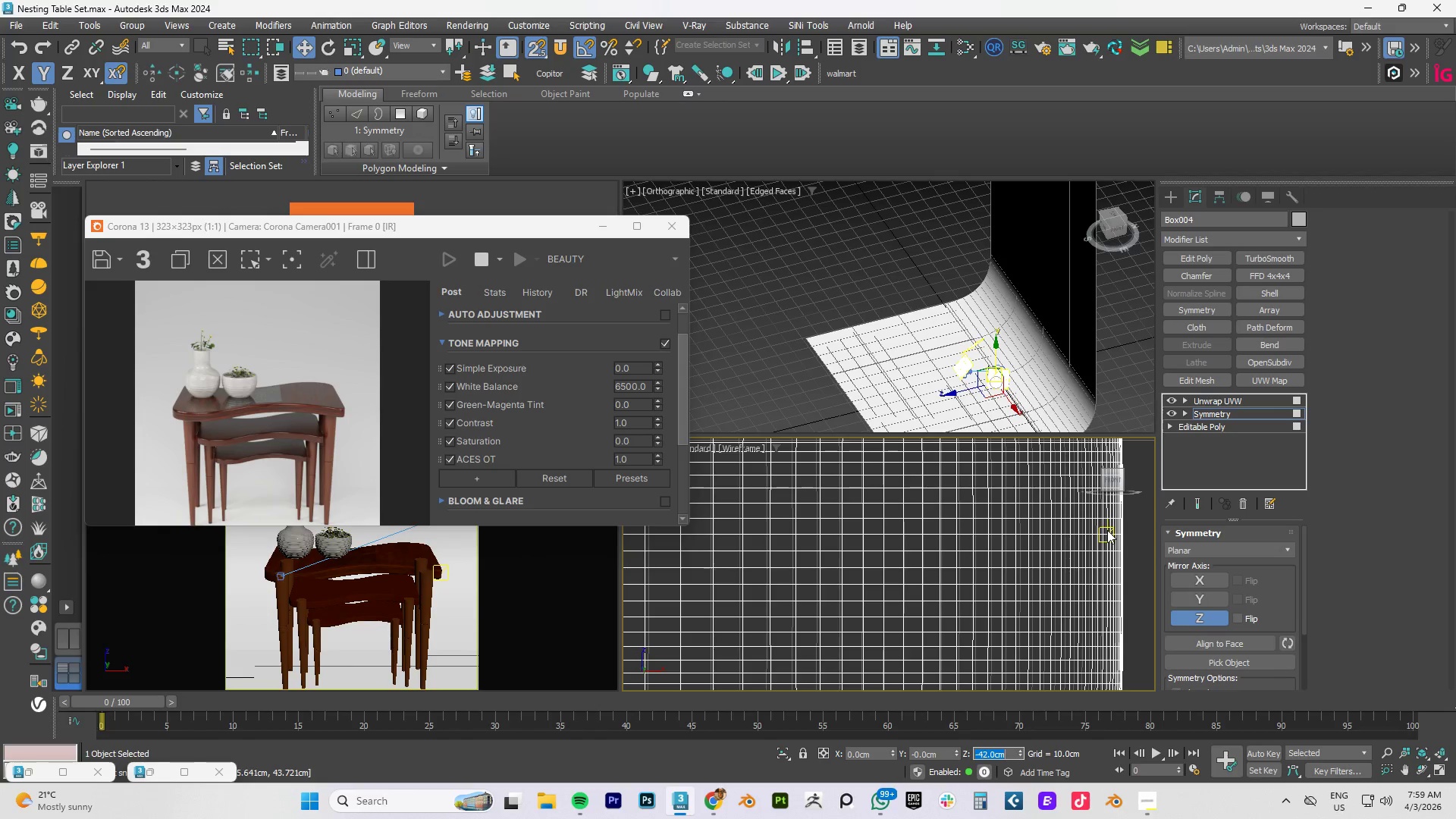 
scroll: coordinate [1107, 530], scroll_direction: down, amount: 3.0
 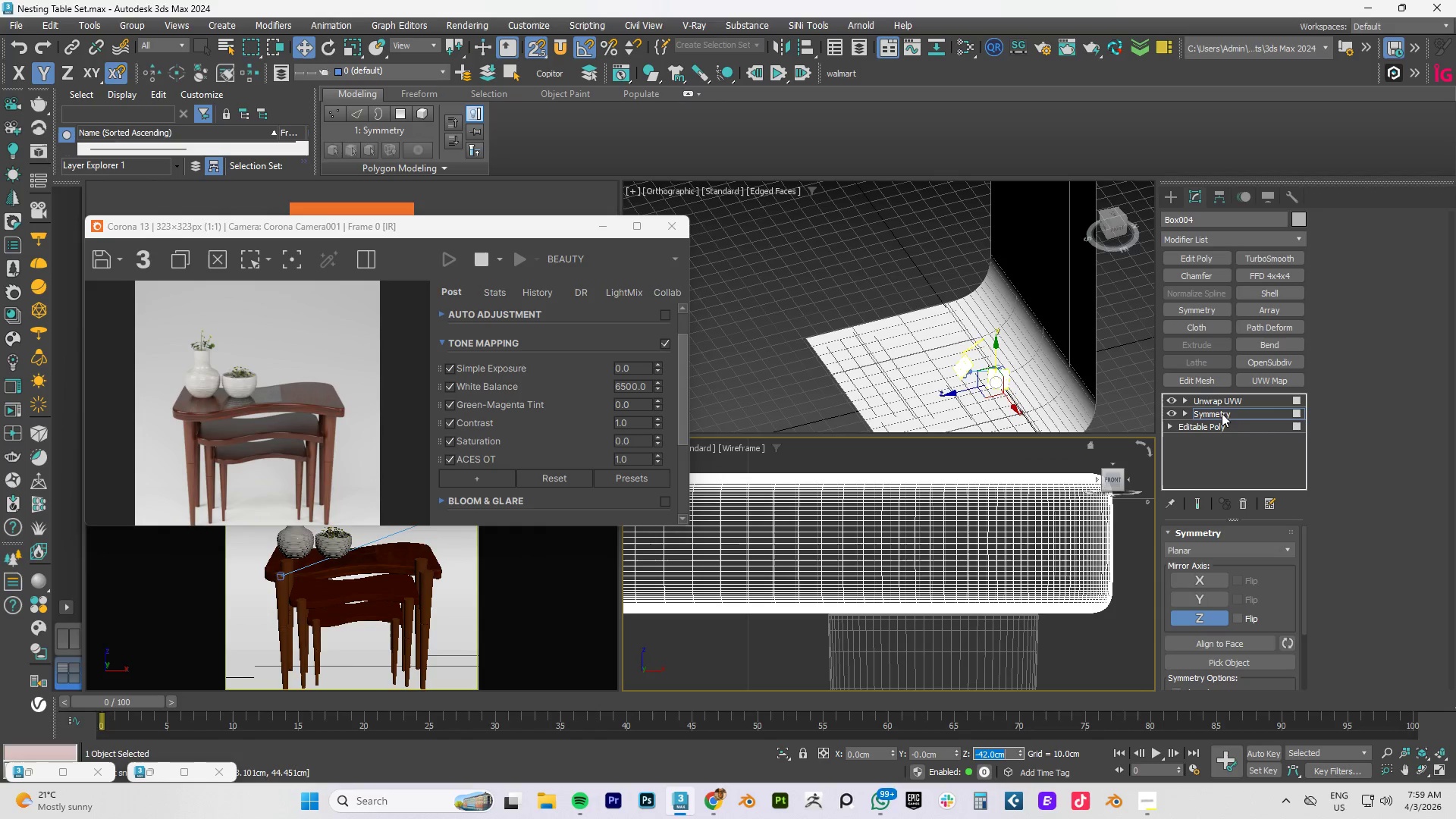 
left_click([1222, 413])
 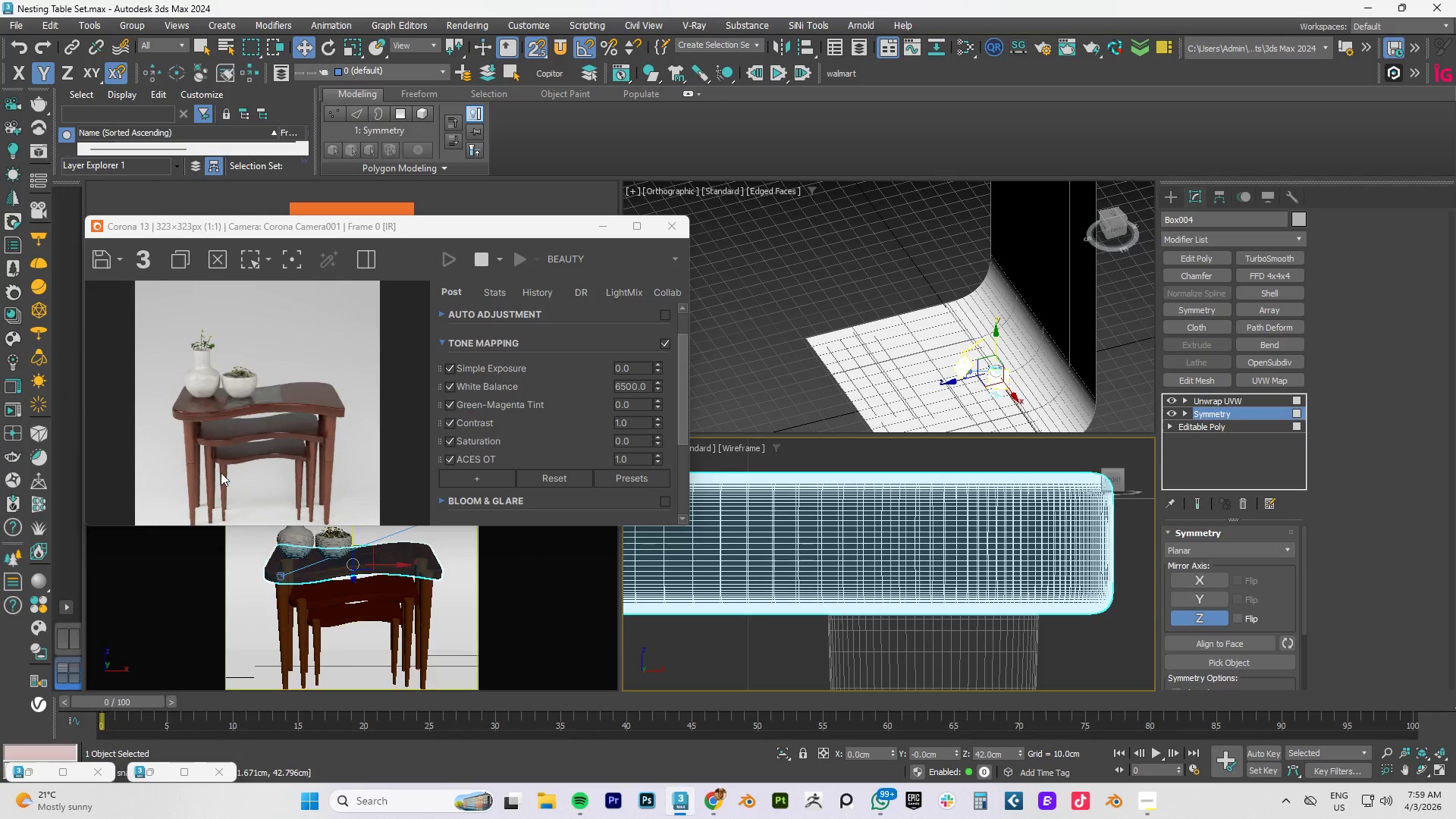 
scroll: coordinate [280, 384], scroll_direction: down, amount: 1.0
 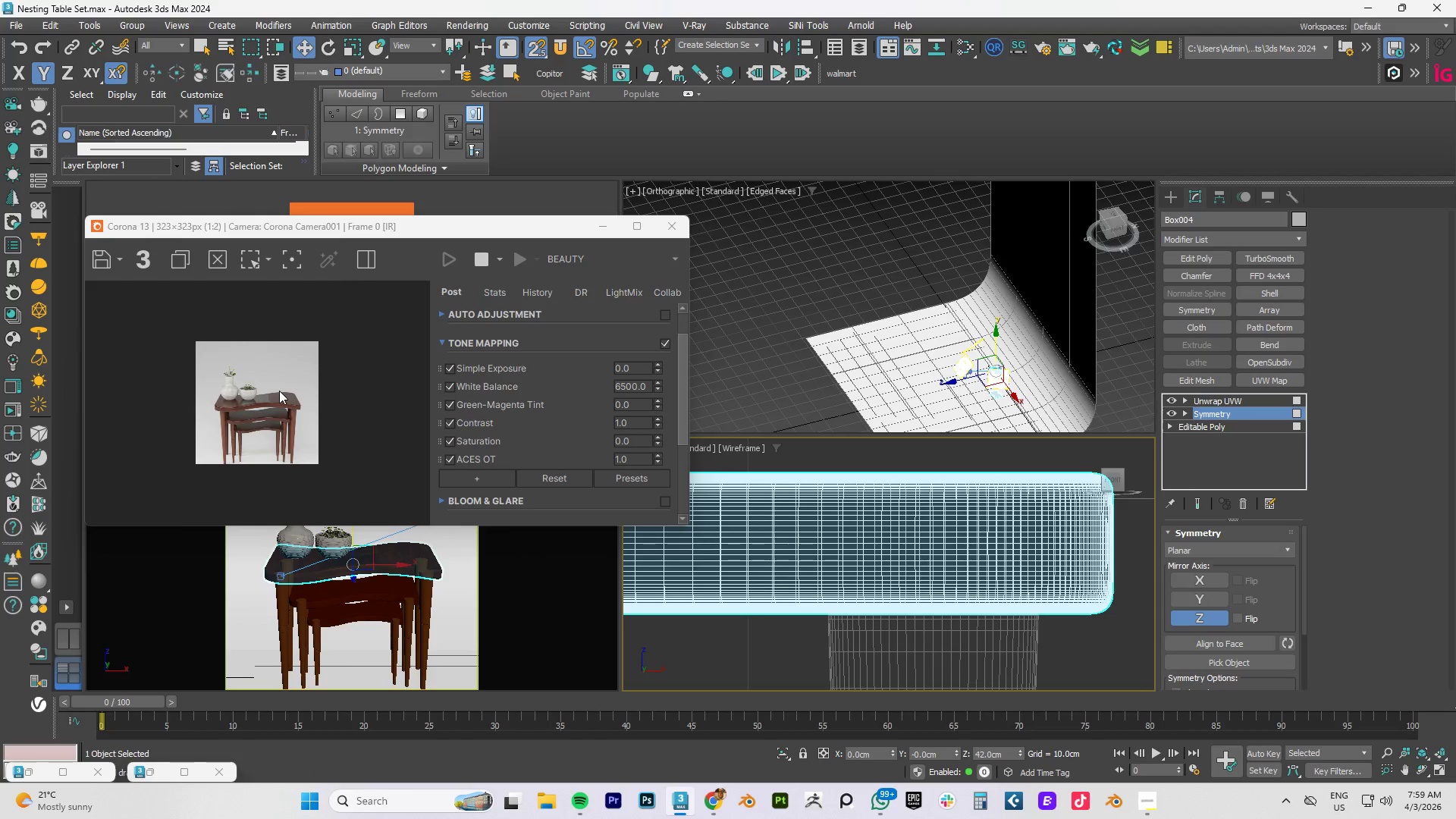 
key(F4)
 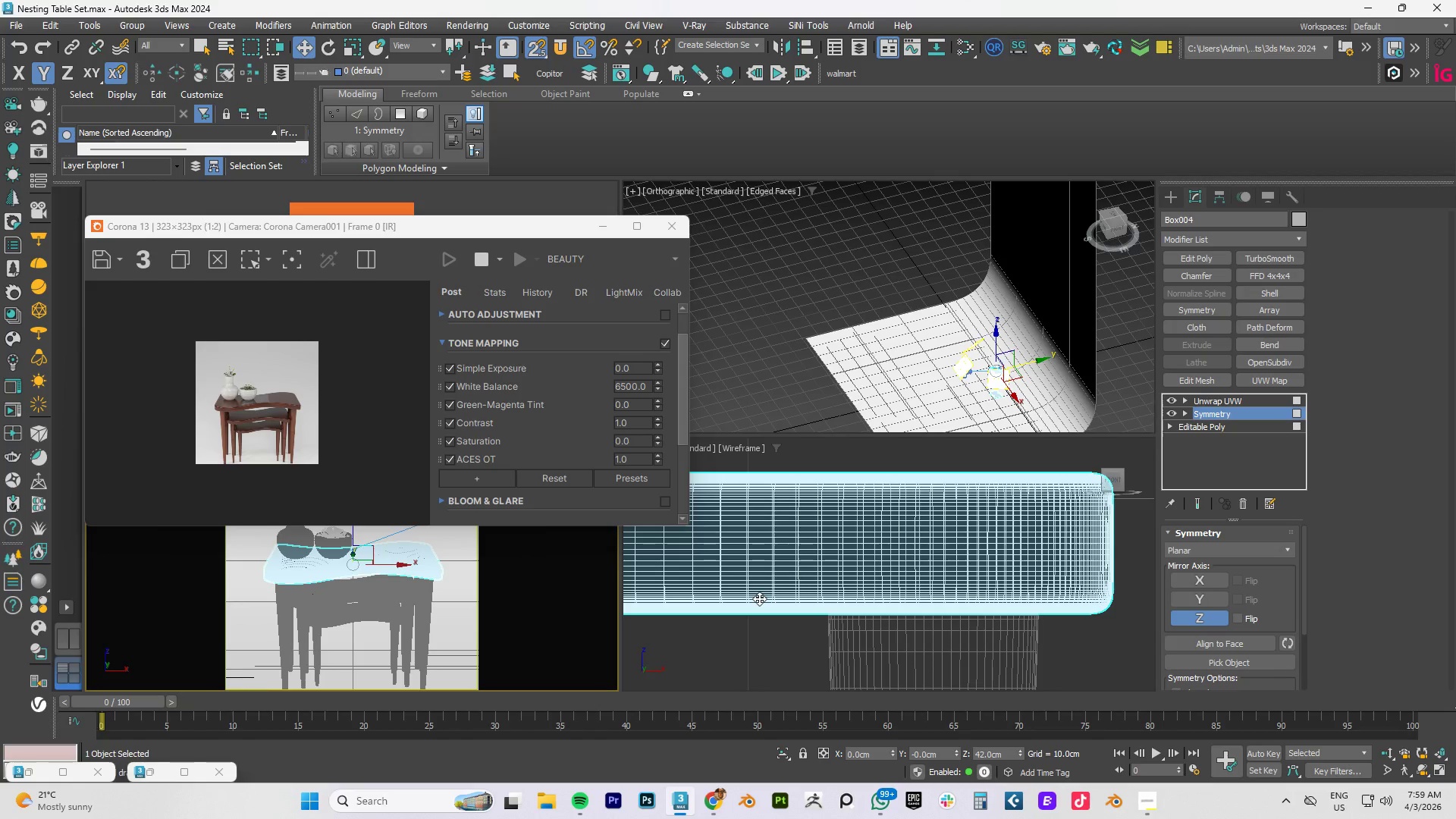 
key(F4)
 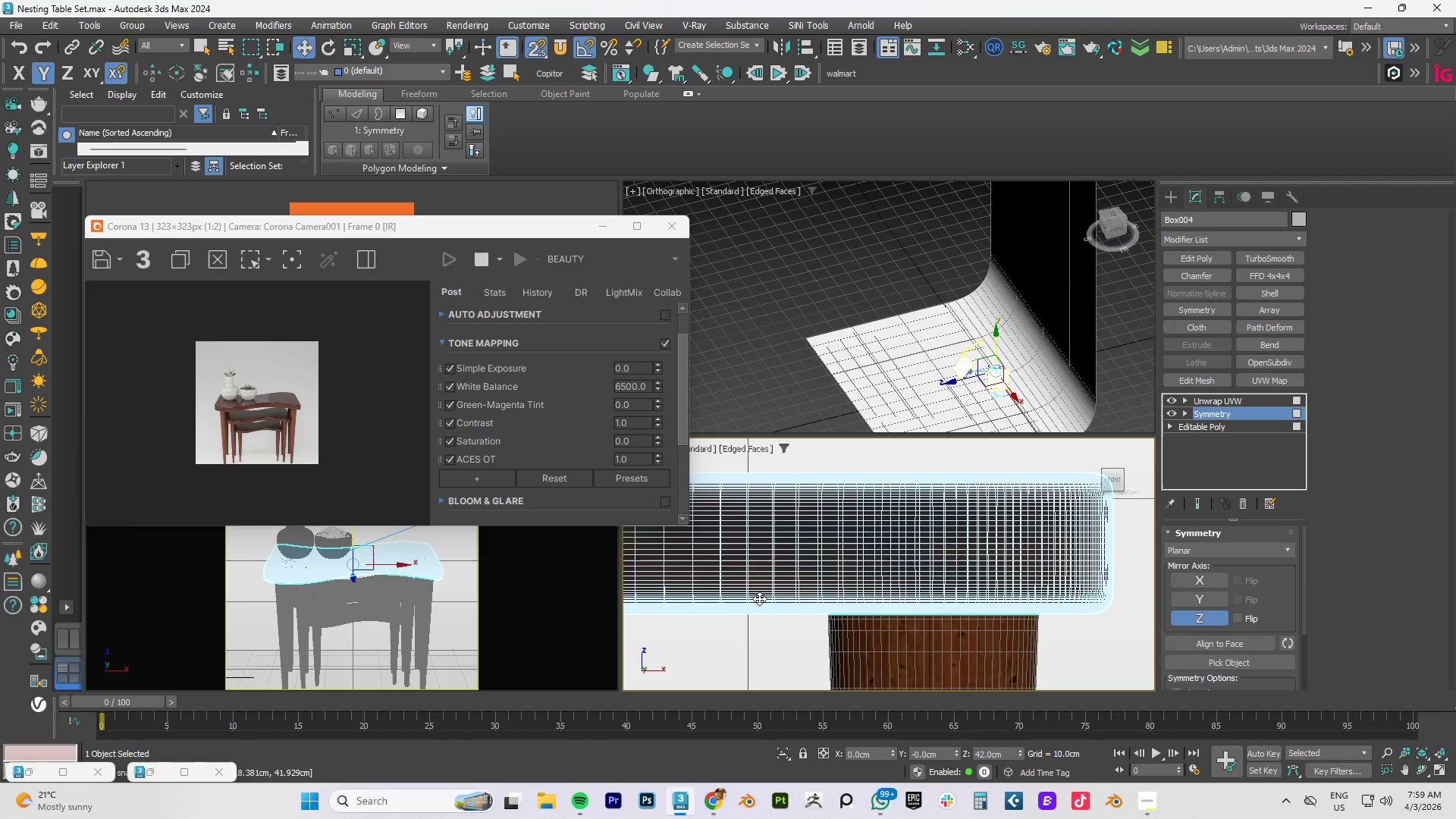 
key(F3)
 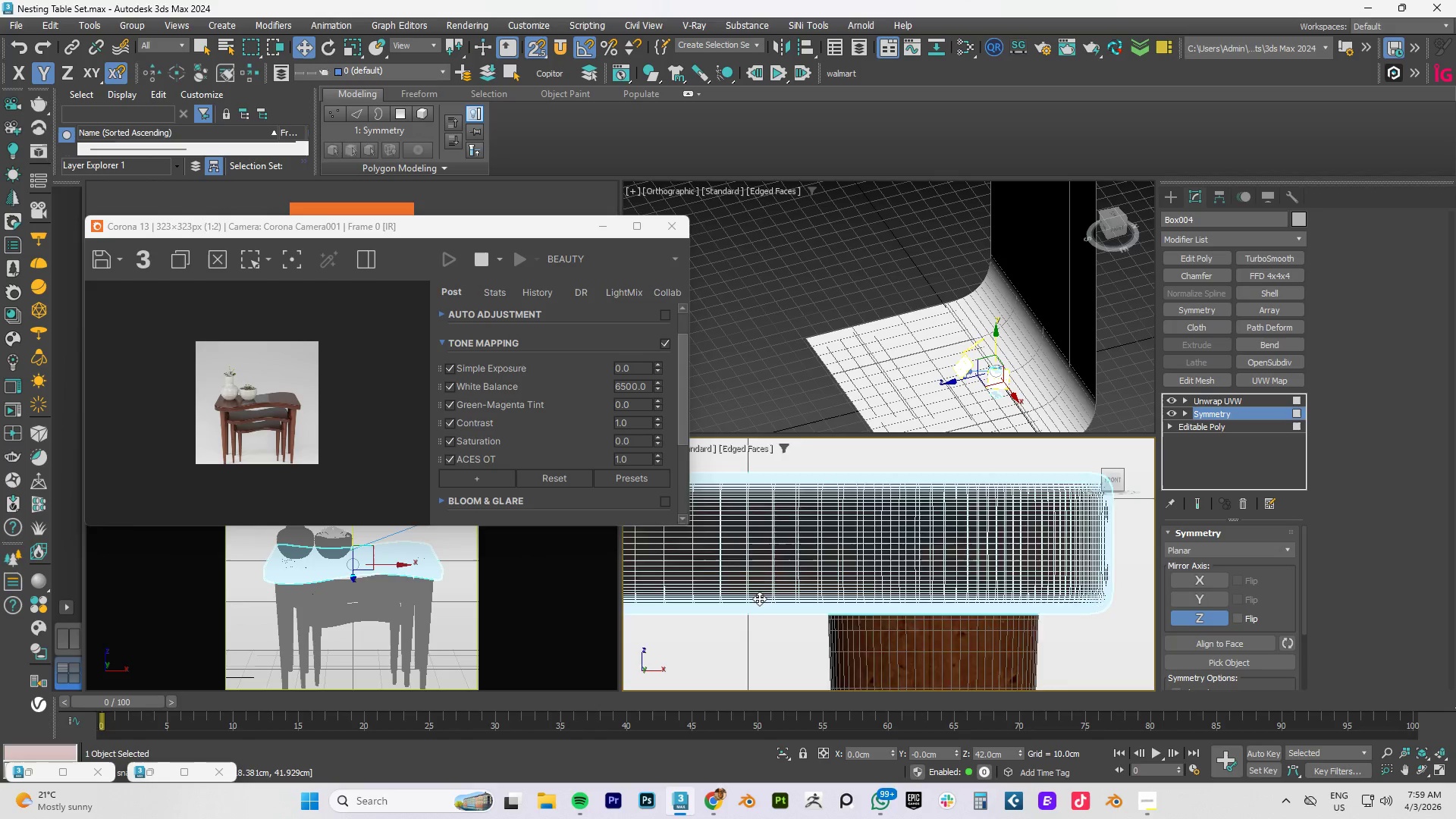 
key(F4)
 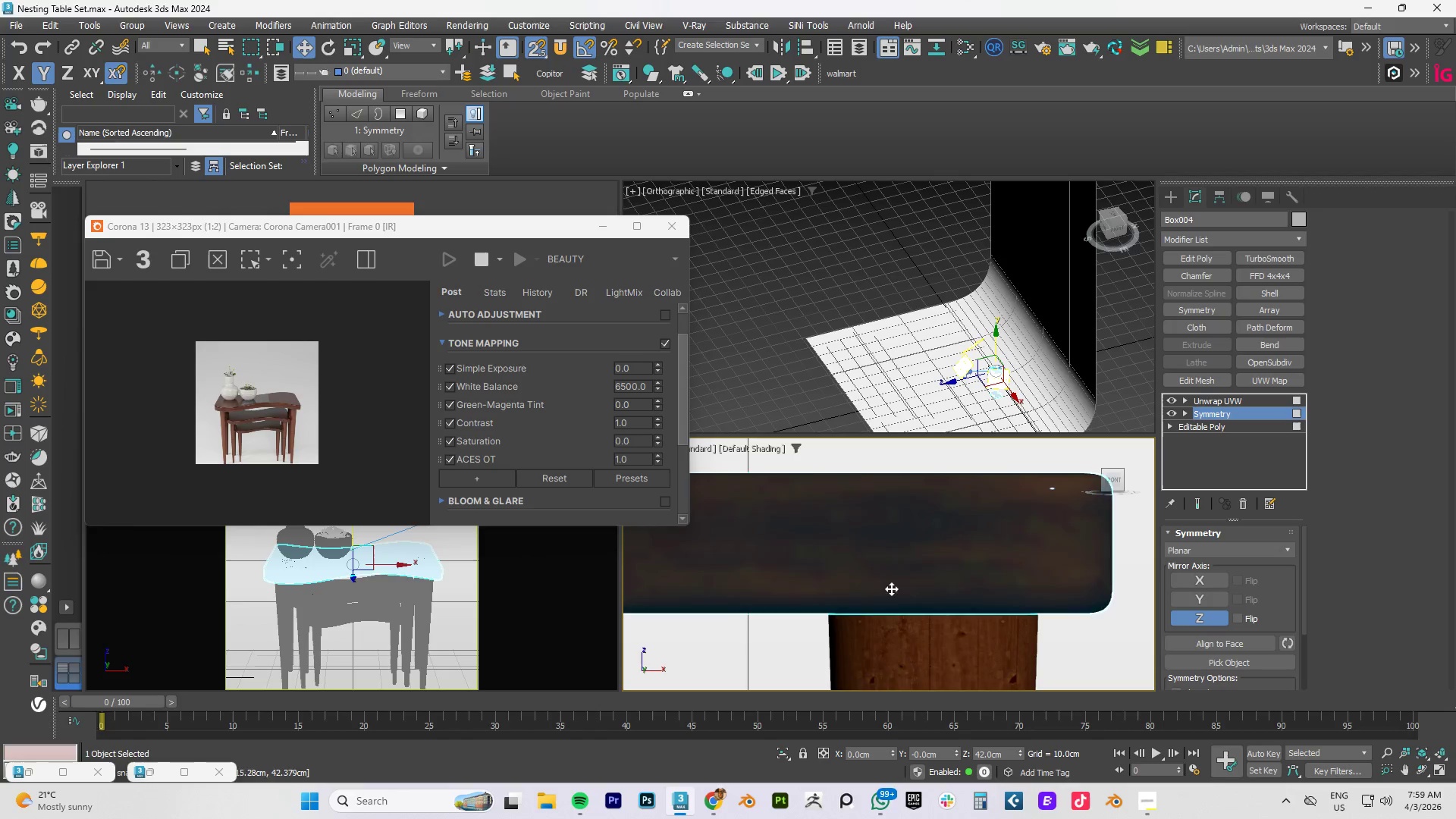 
scroll: coordinate [932, 585], scroll_direction: down, amount: 3.0
 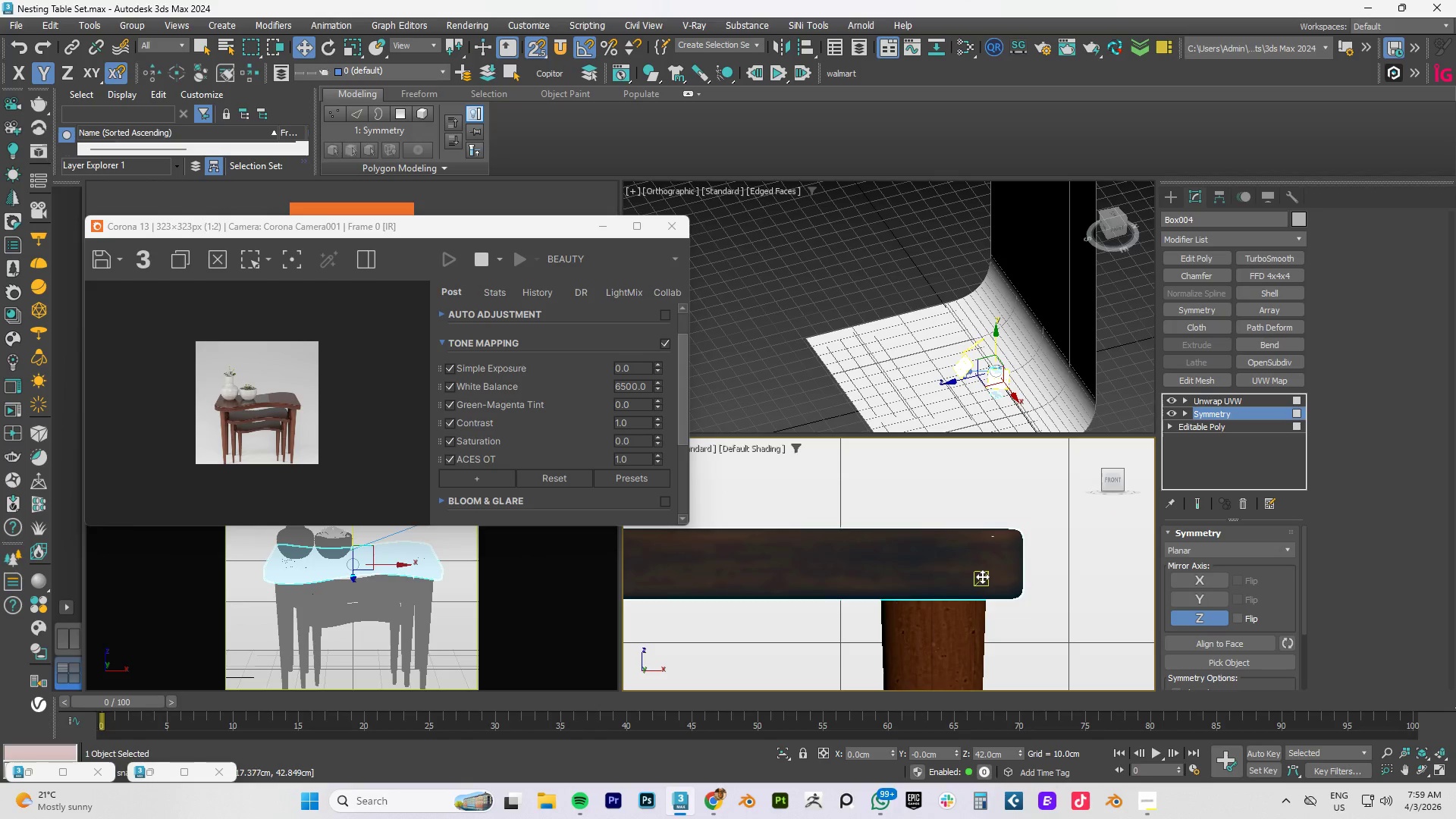 
hold_key(key=AltLeft, duration=0.78)
 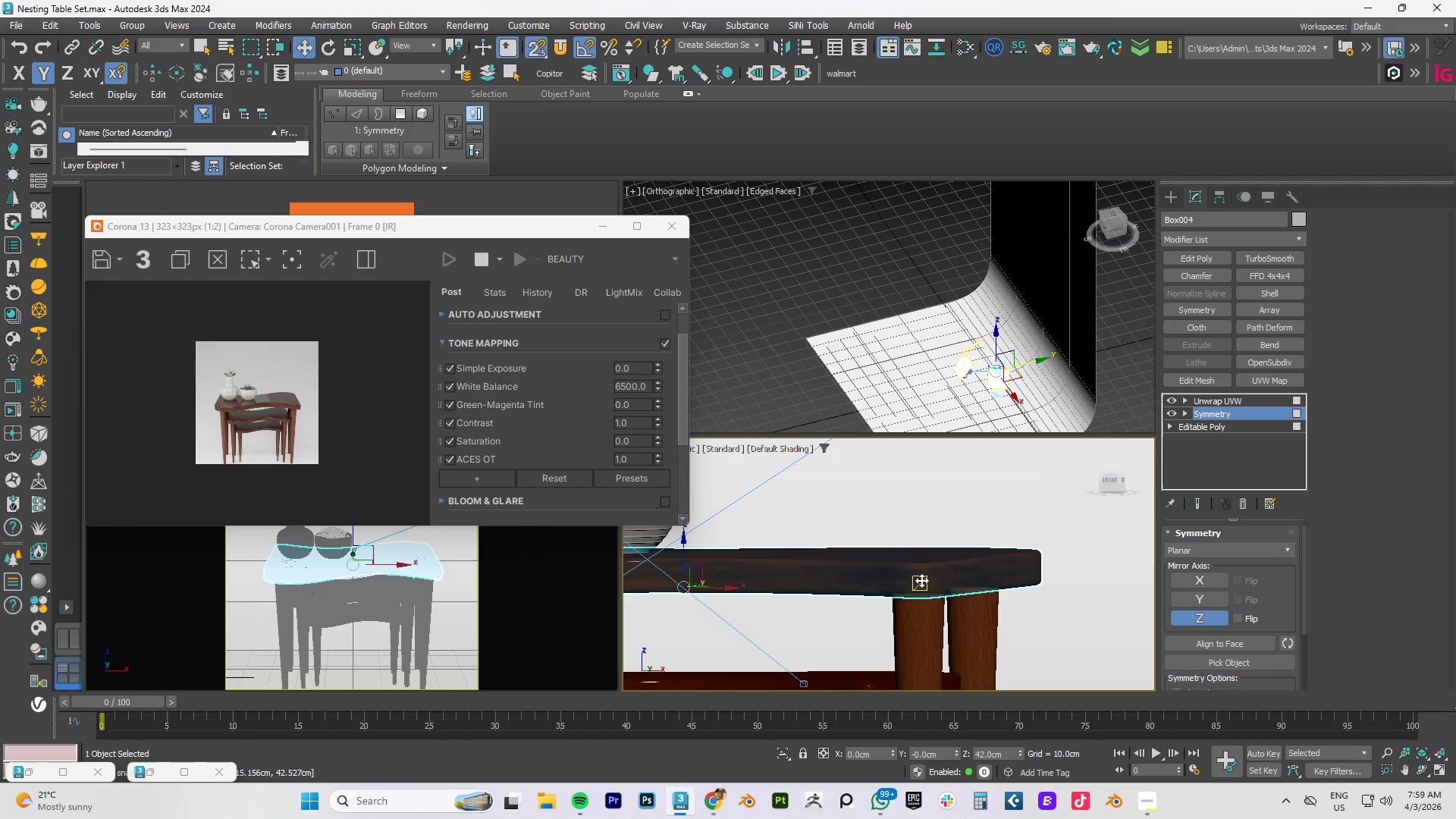 
scroll: coordinate [982, 576], scroll_direction: down, amount: 2.0
 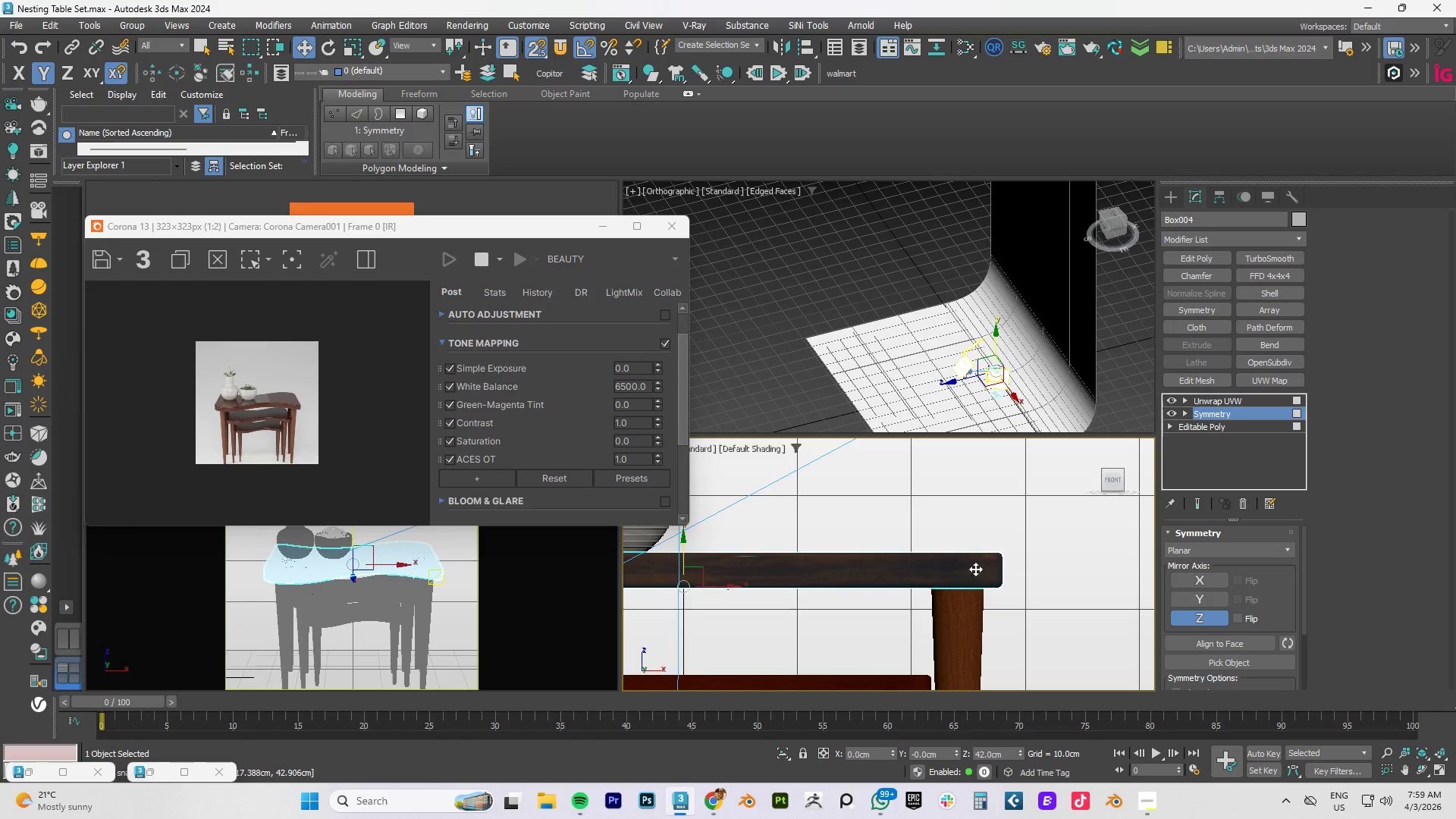 
scroll: coordinate [937, 573], scroll_direction: up, amount: 6.0
 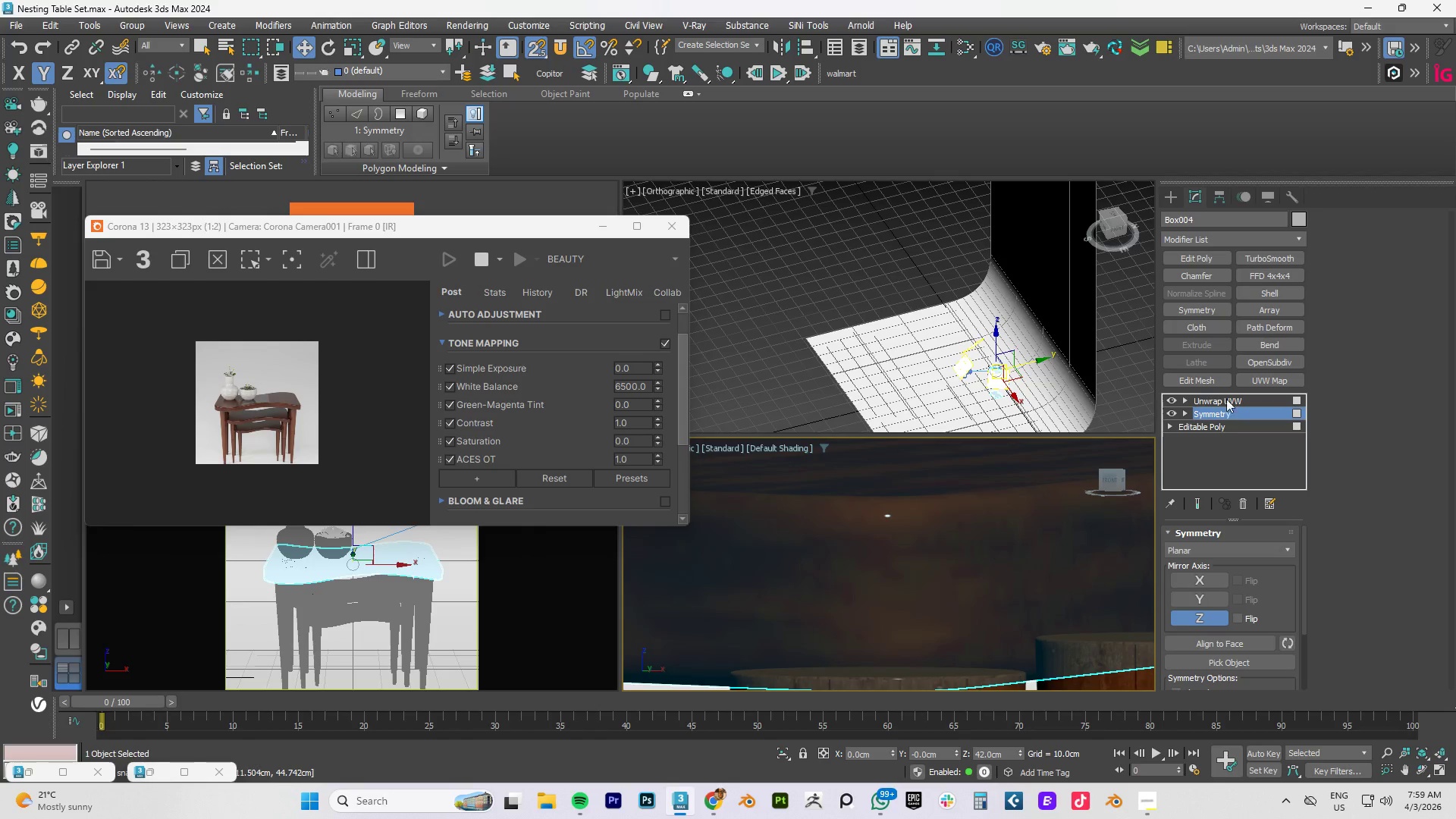 
left_click([1219, 397])
 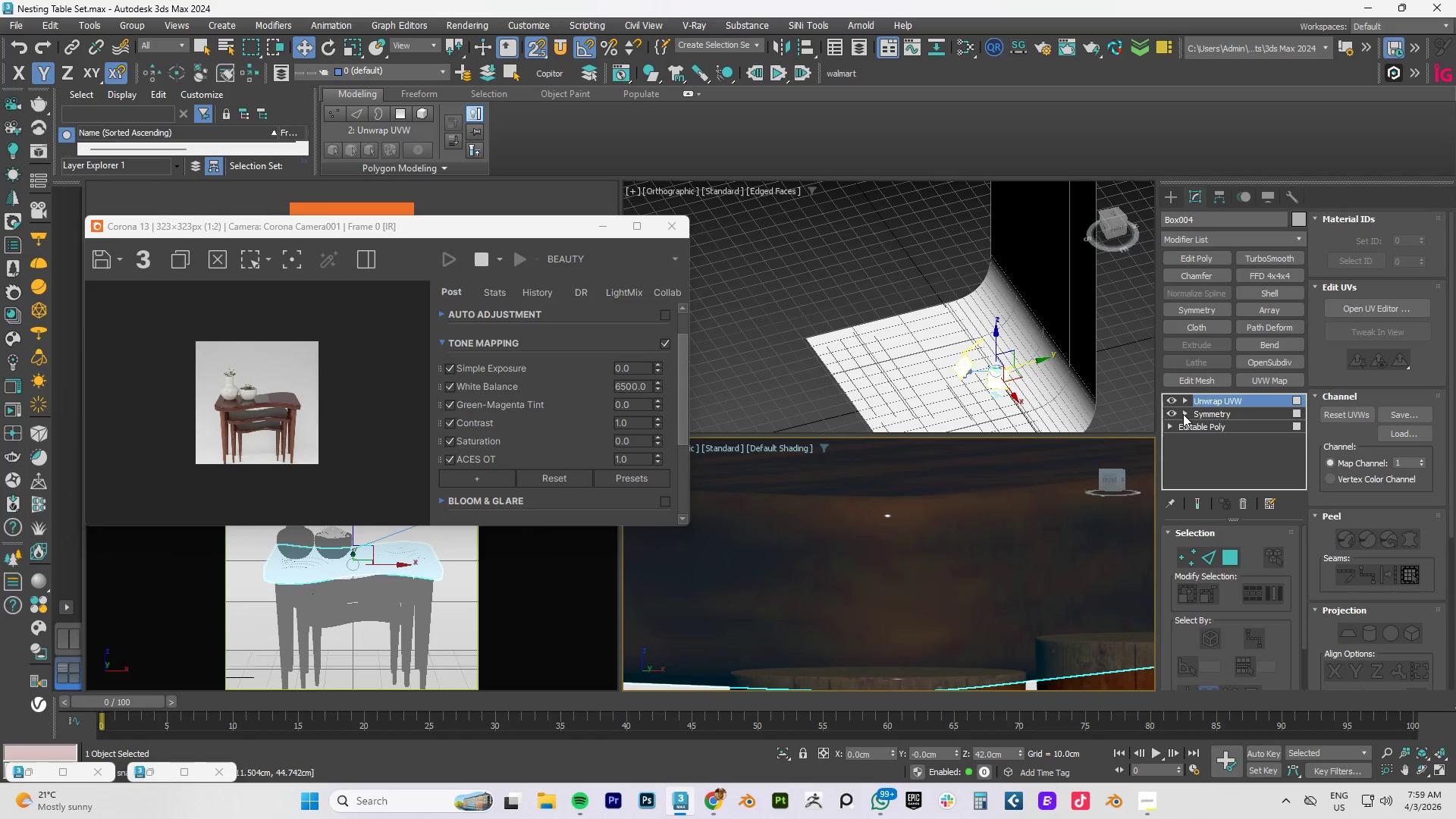 
left_click([1184, 400])
 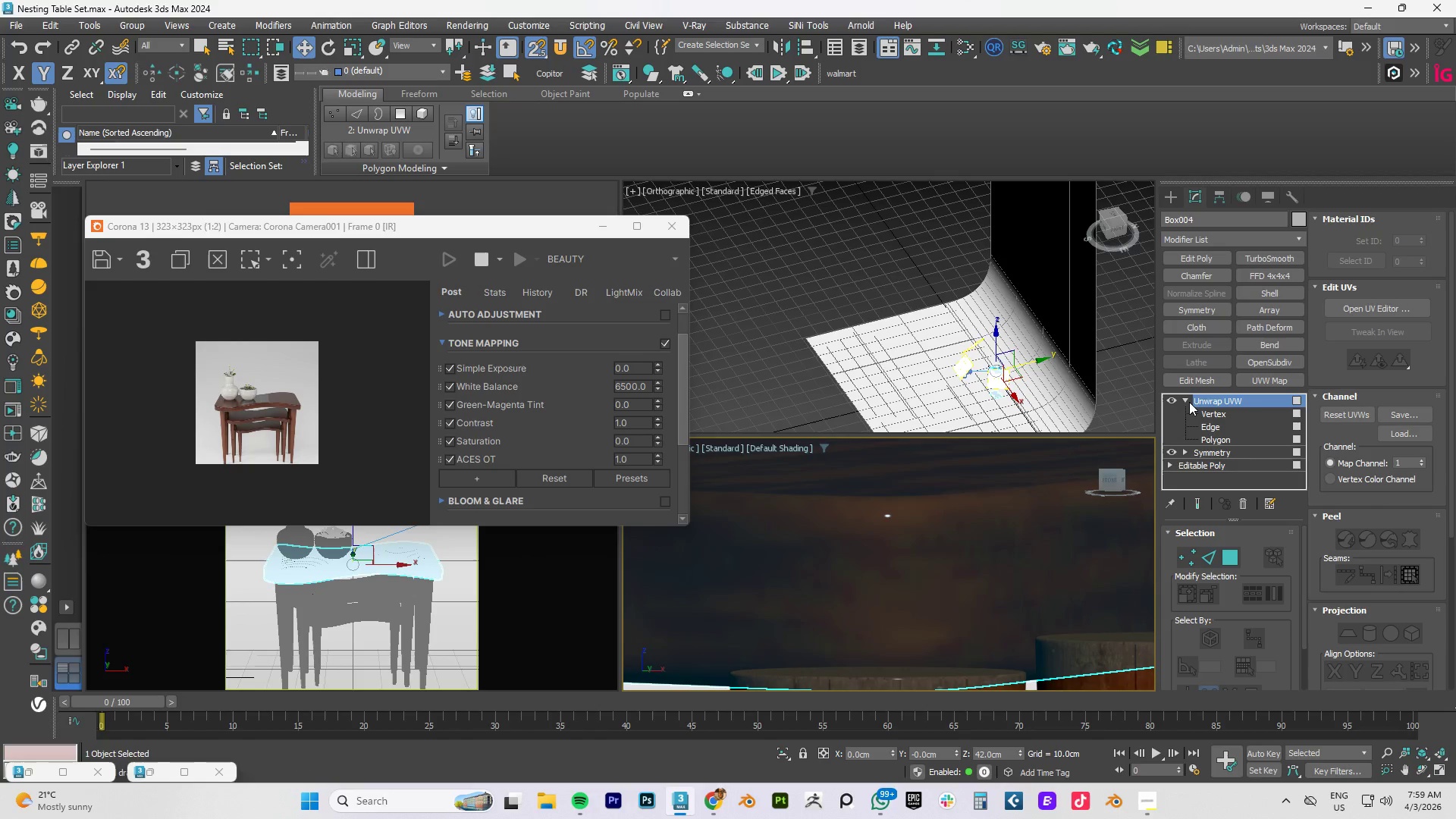 
left_click([1188, 398])
 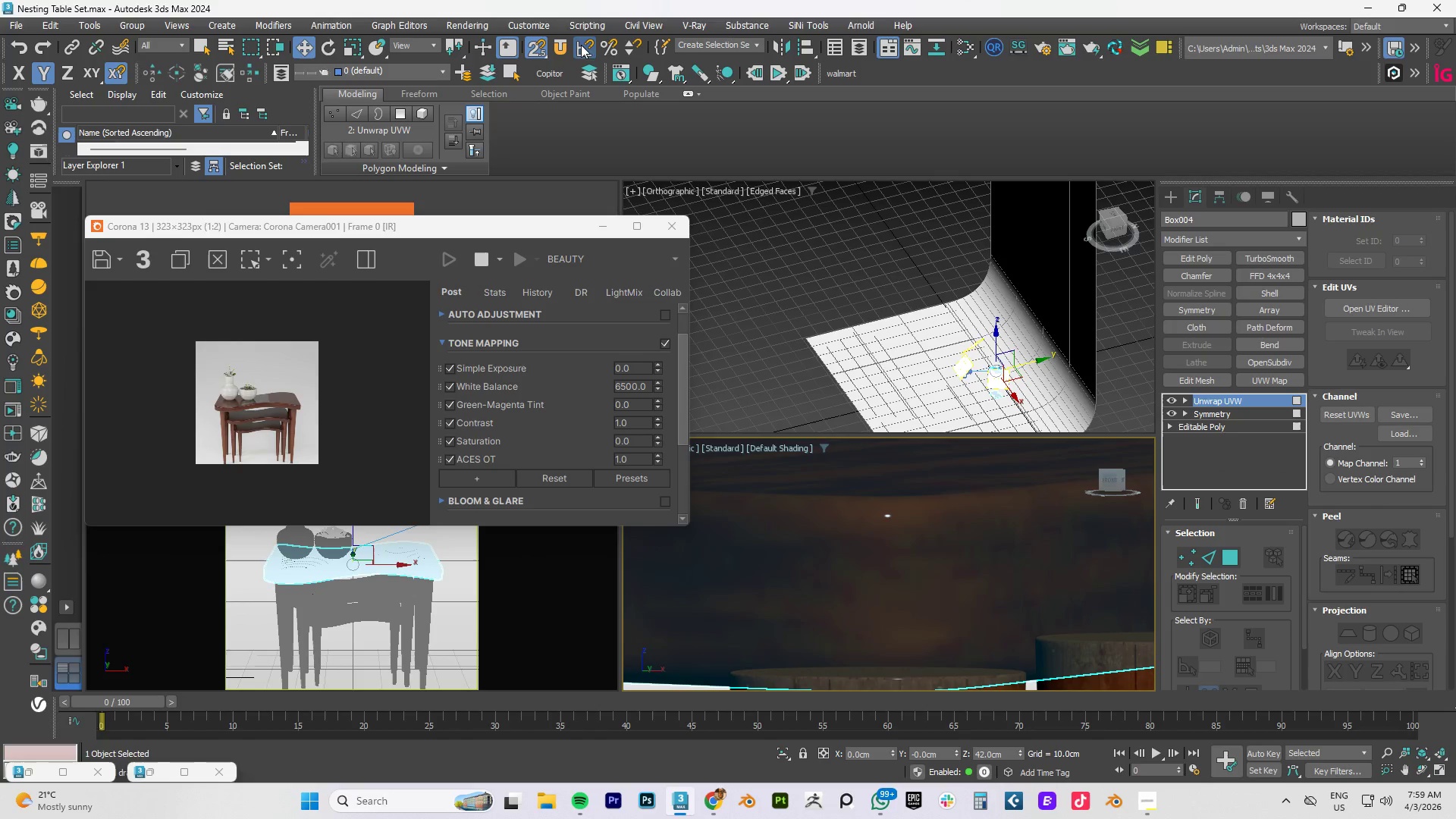 
left_click([563, 46])
 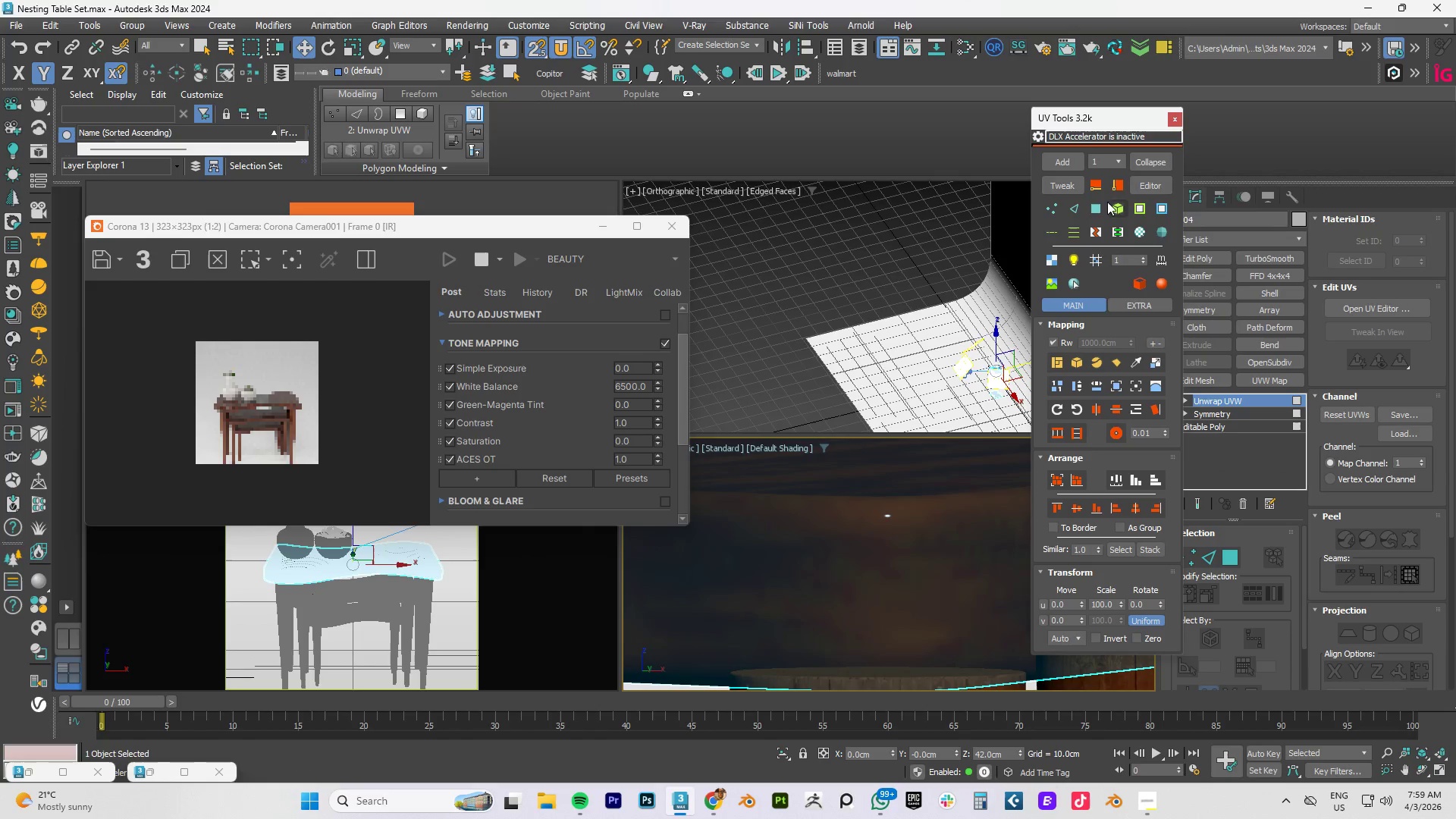 
left_click([1064, 185])
 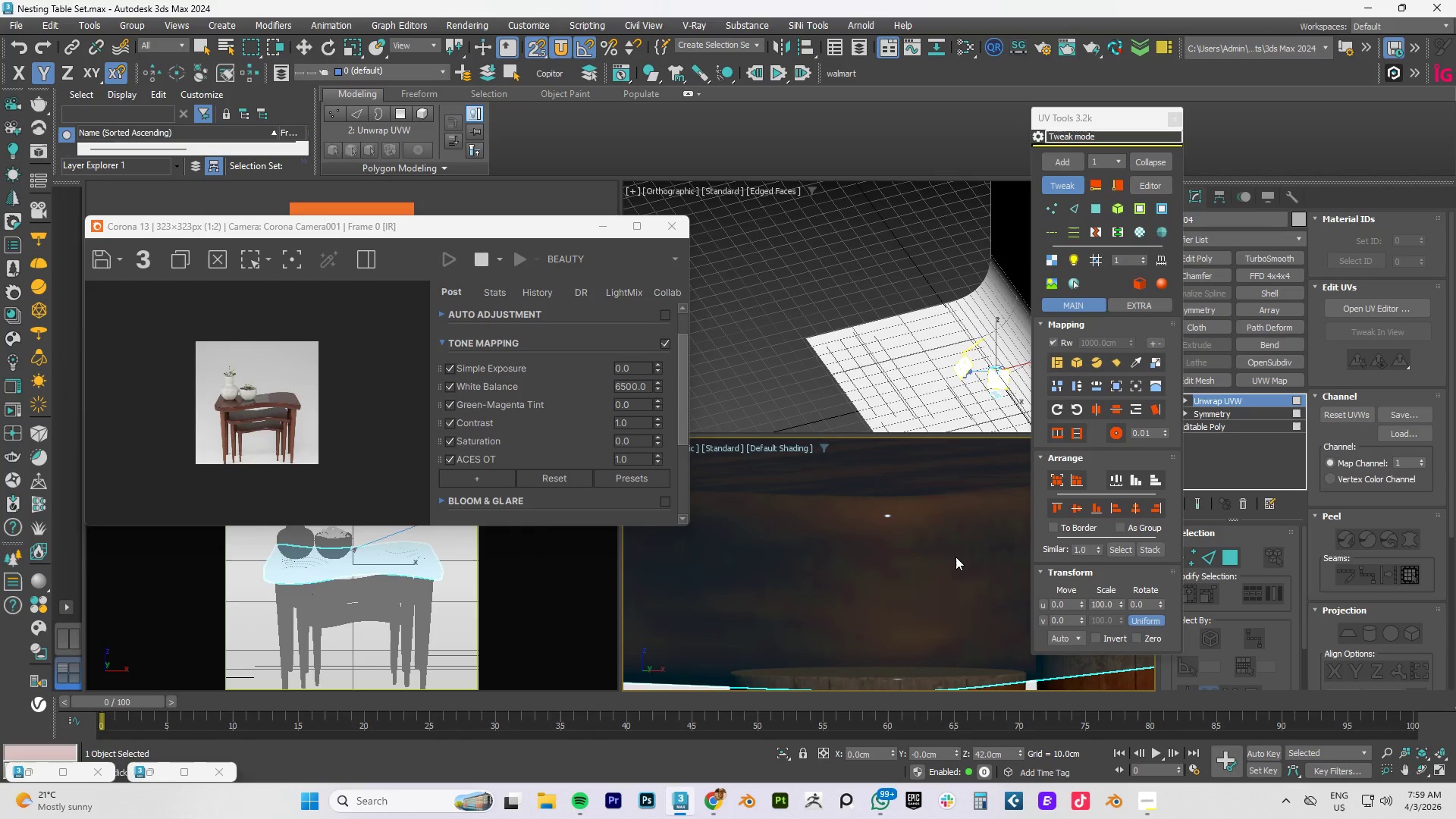 
scroll: coordinate [943, 556], scroll_direction: down, amount: 3.0
 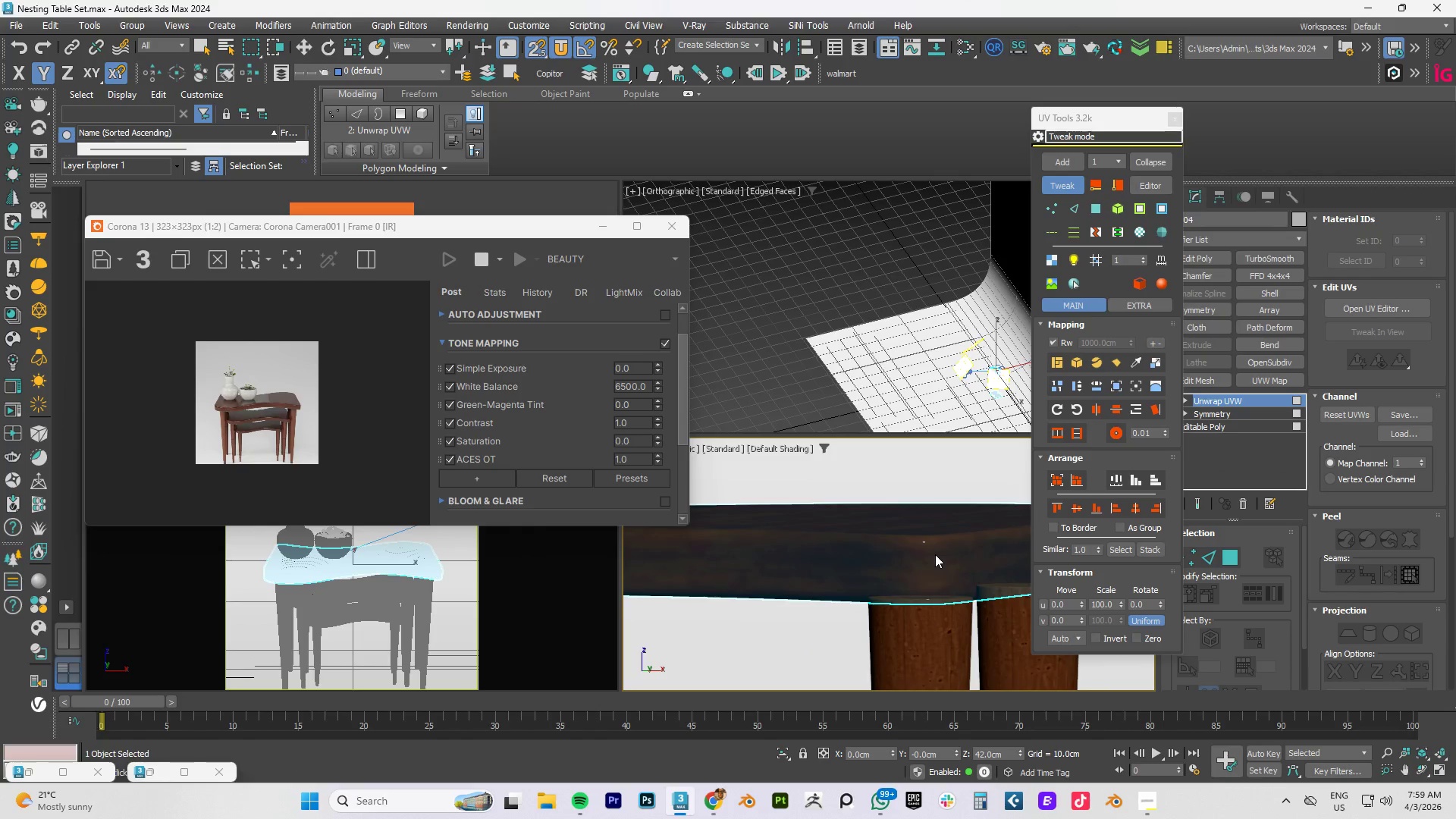 
left_click([935, 554])
 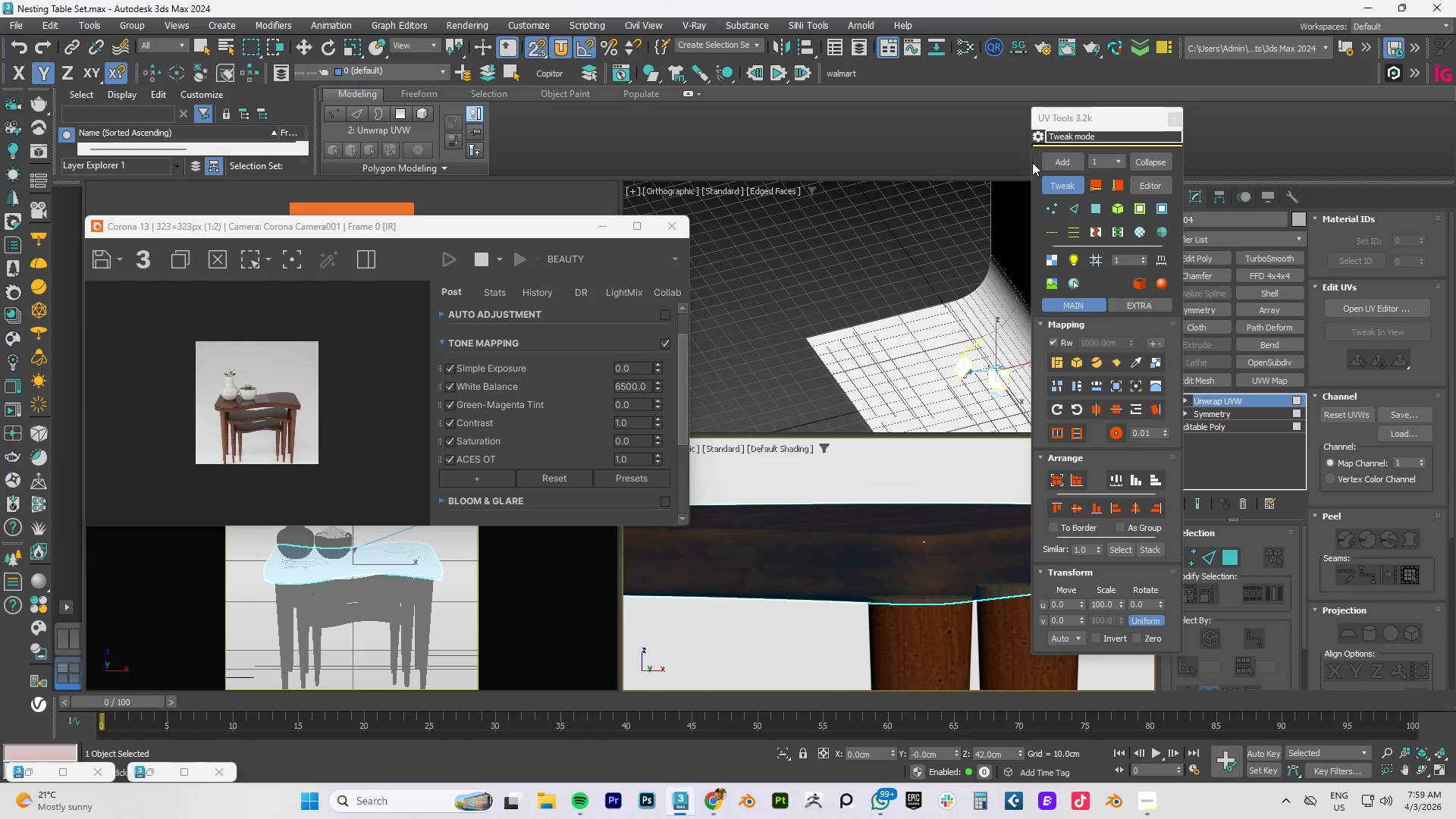 
left_click_drag(start_coordinate=[967, 567], to_coordinate=[978, 596])
 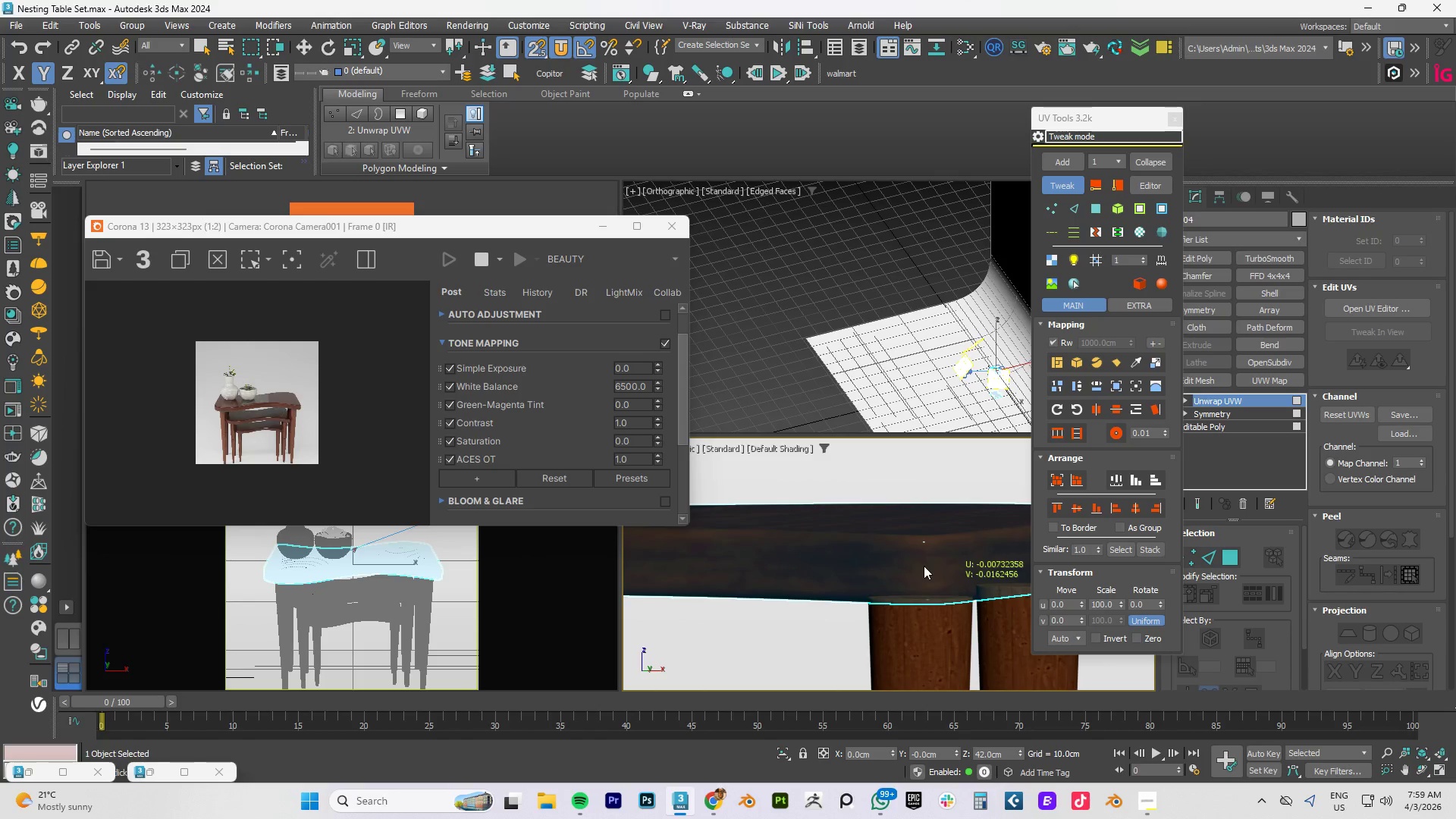 
left_click_drag(start_coordinate=[912, 562], to_coordinate=[971, 573])
 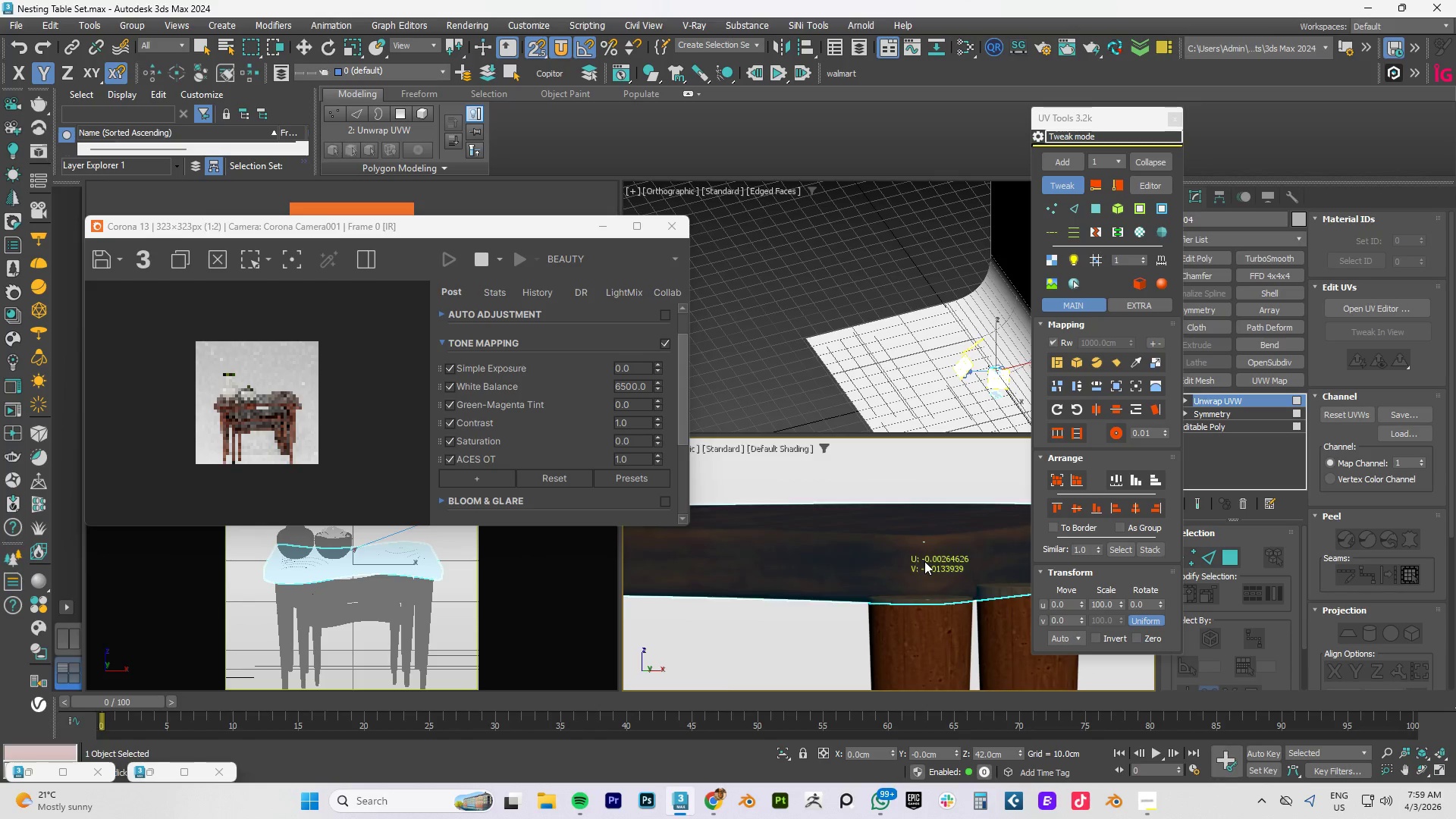 
hold_key(key=AltLeft, duration=0.78)
 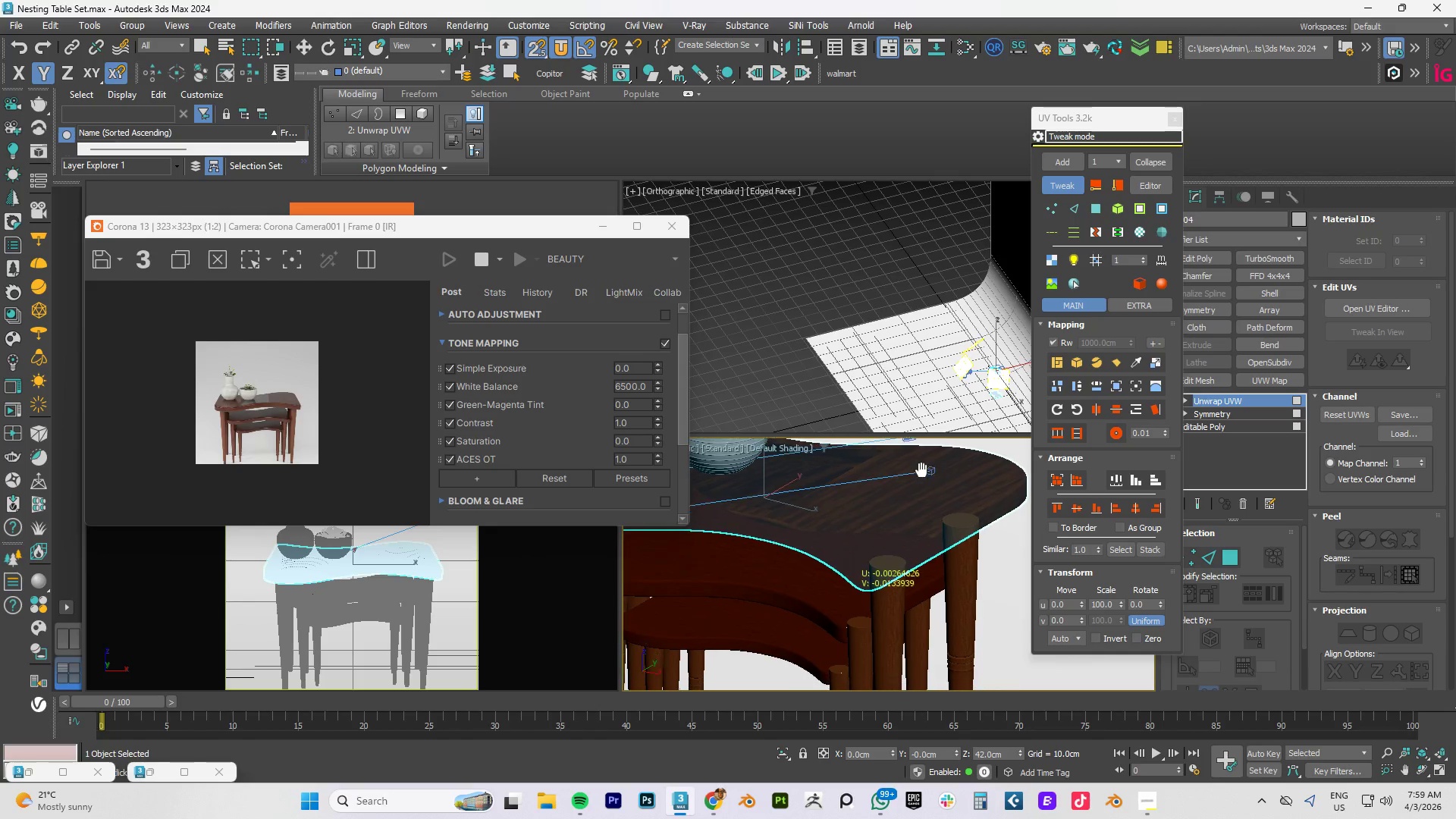 
scroll: coordinate [924, 561], scroll_direction: down, amount: 3.0
 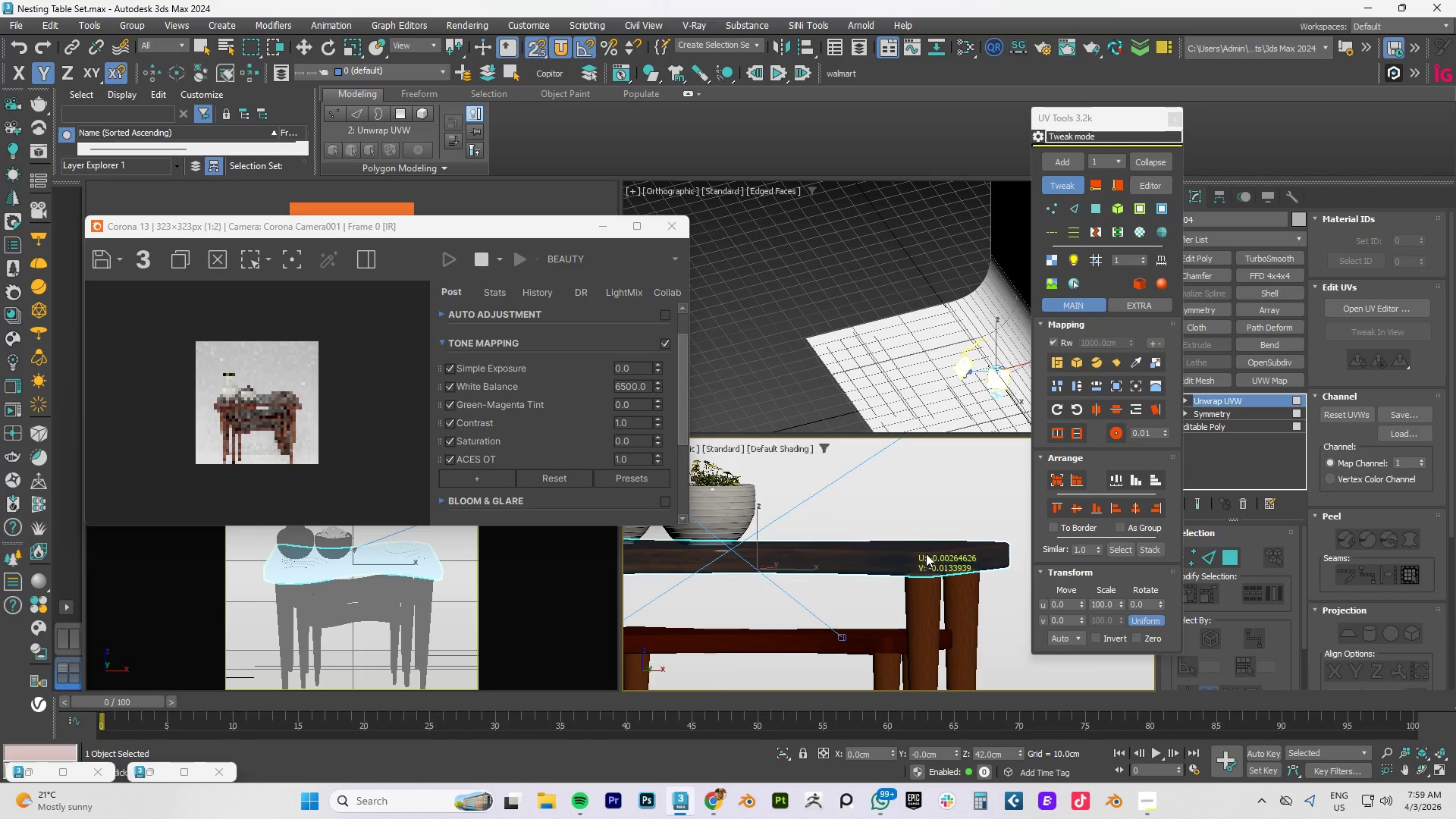 
hold_key(key=AltLeft, duration=7.48)
left_click([1219, 422])
 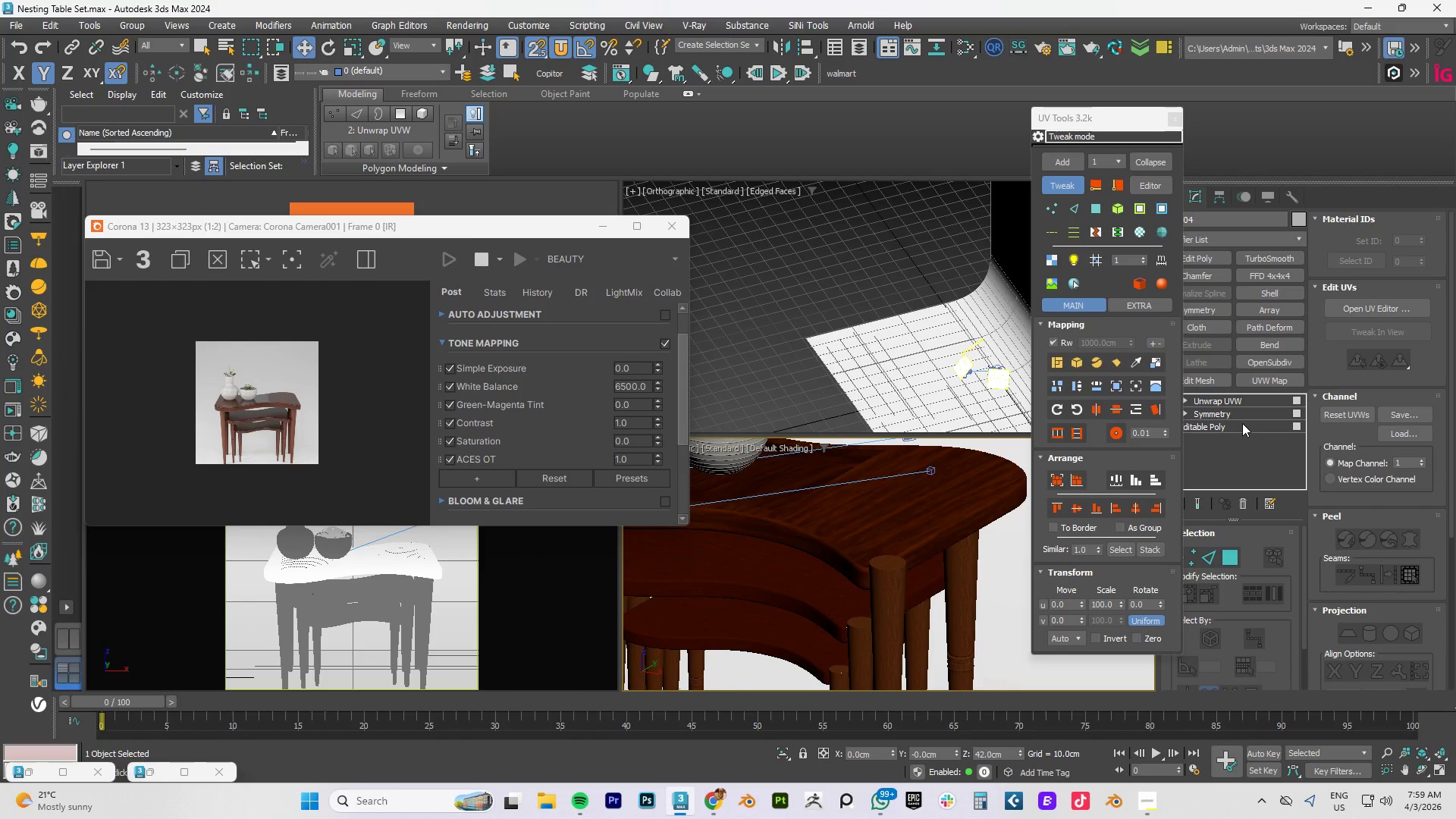 
left_click([1242, 423])
 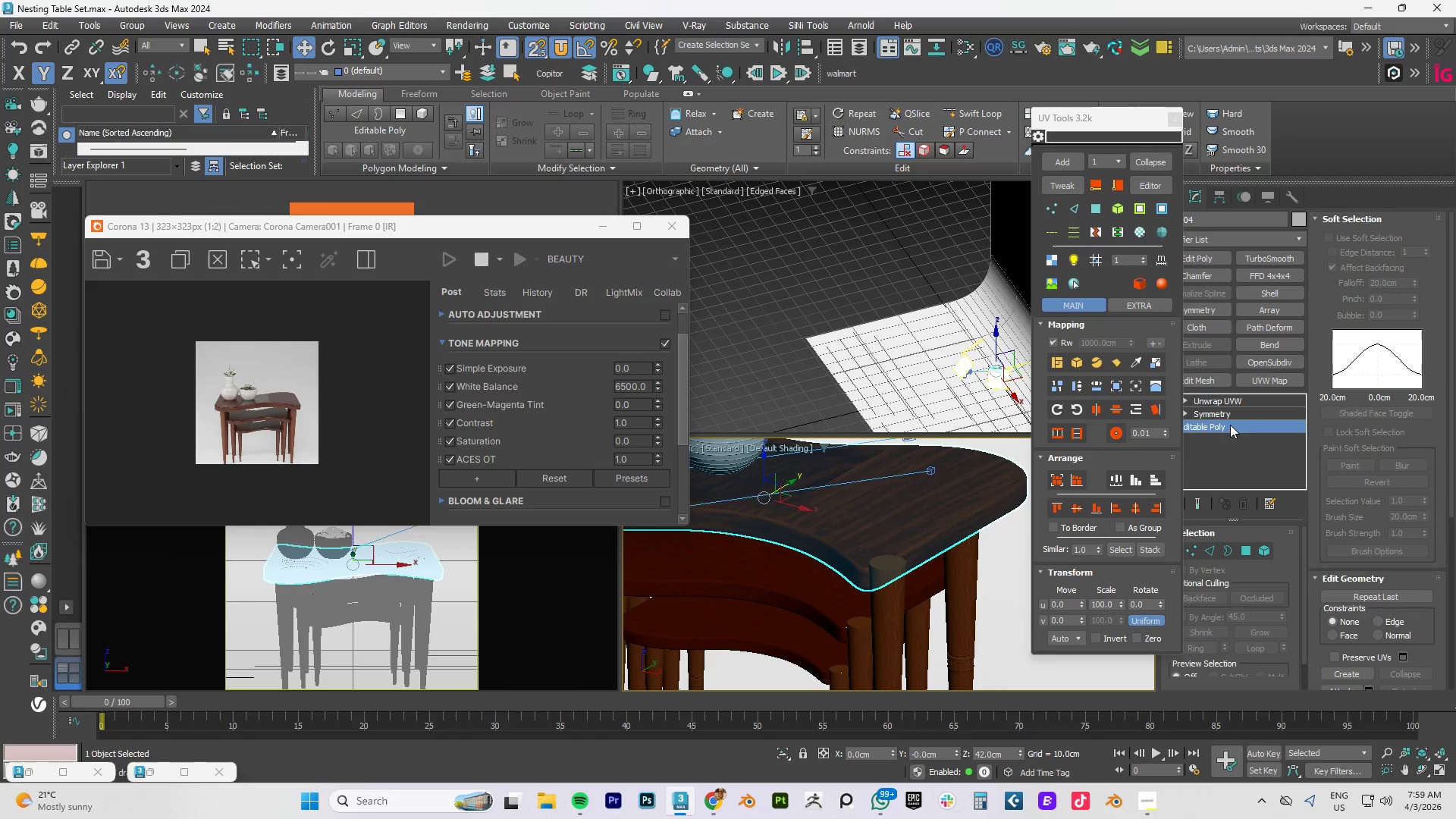 
left_click([1228, 403])
 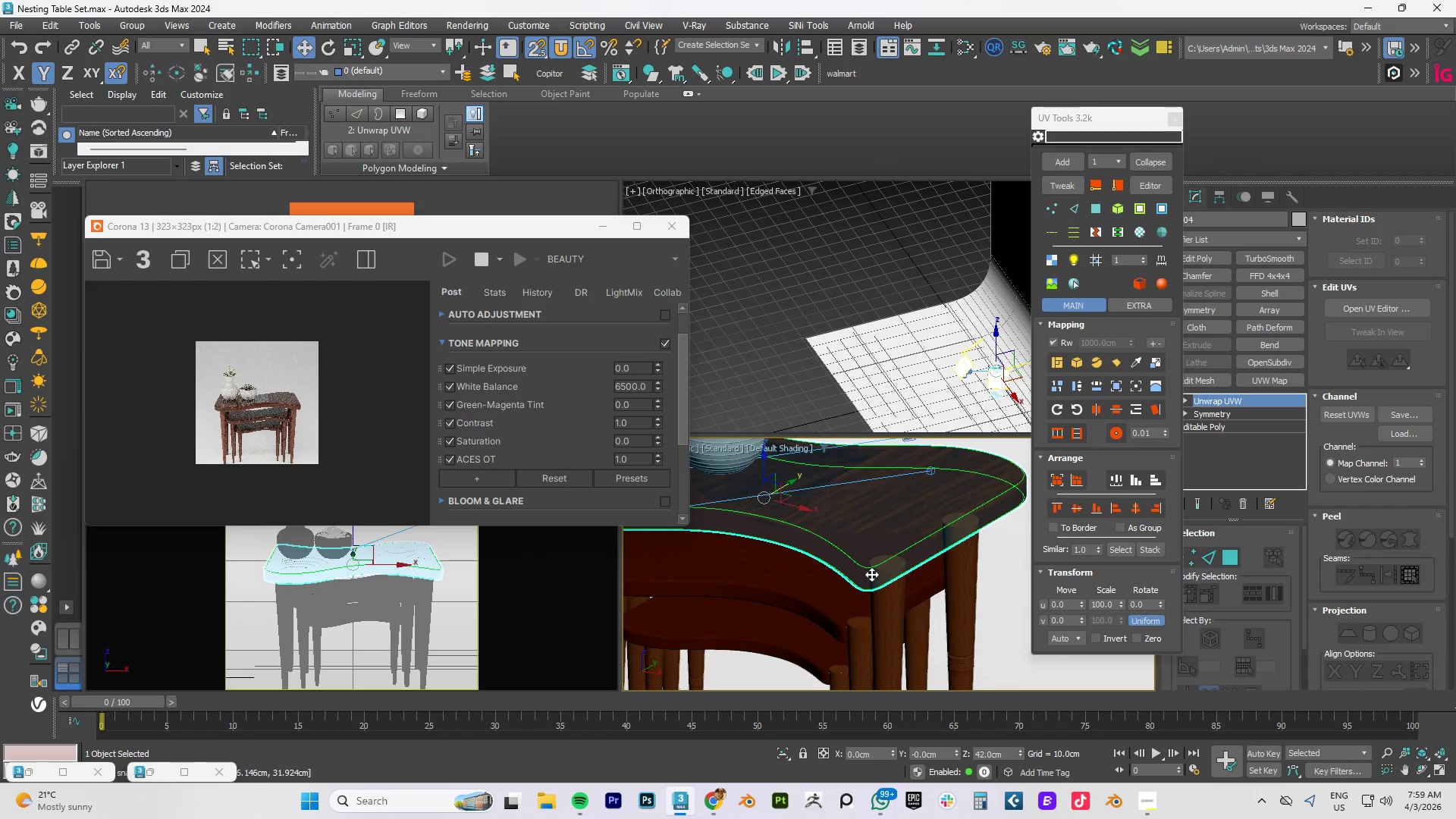 
hold_key(key=AltLeft, duration=0.72)
 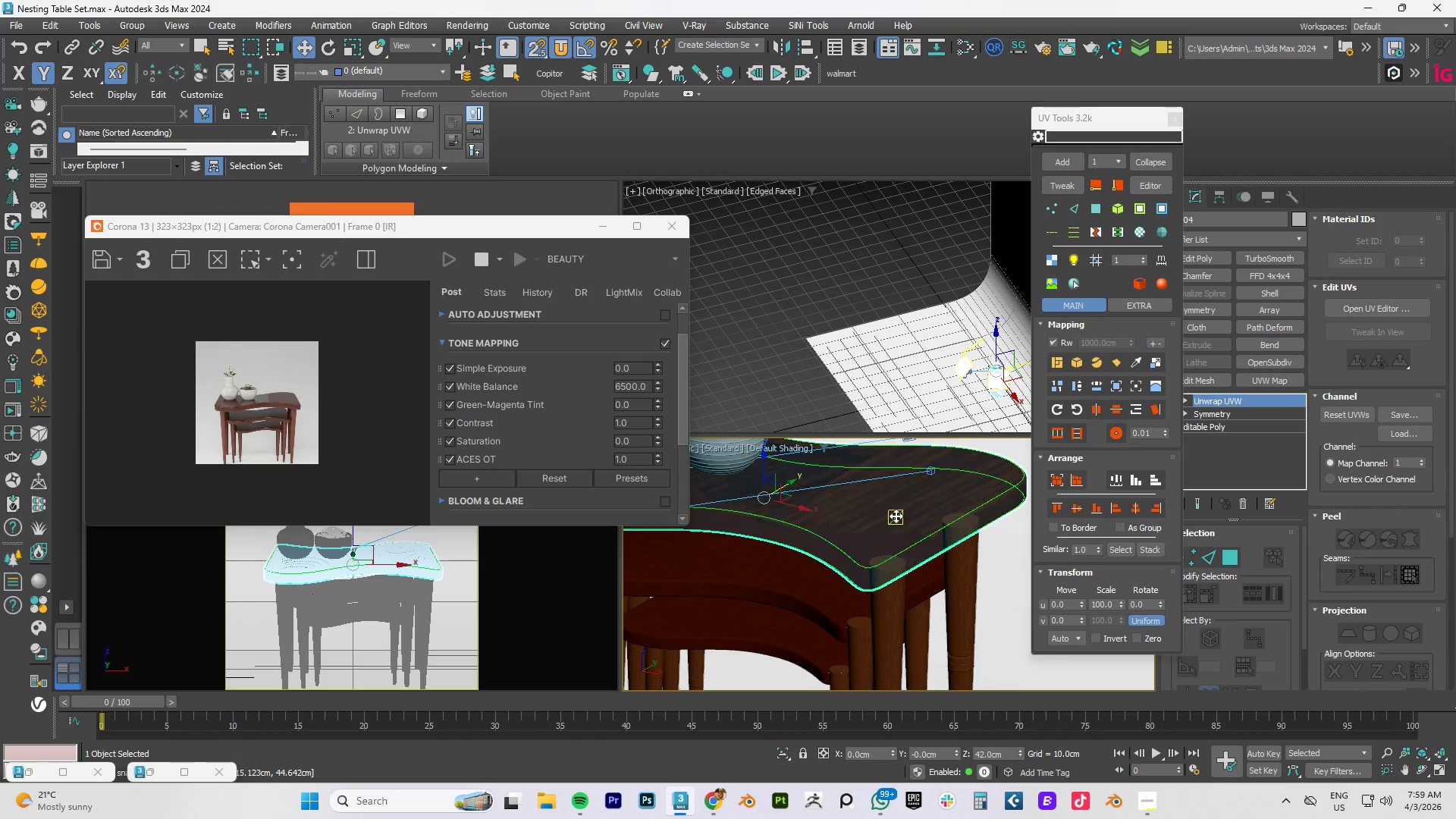 
hold_key(key=AltLeft, duration=0.77)
 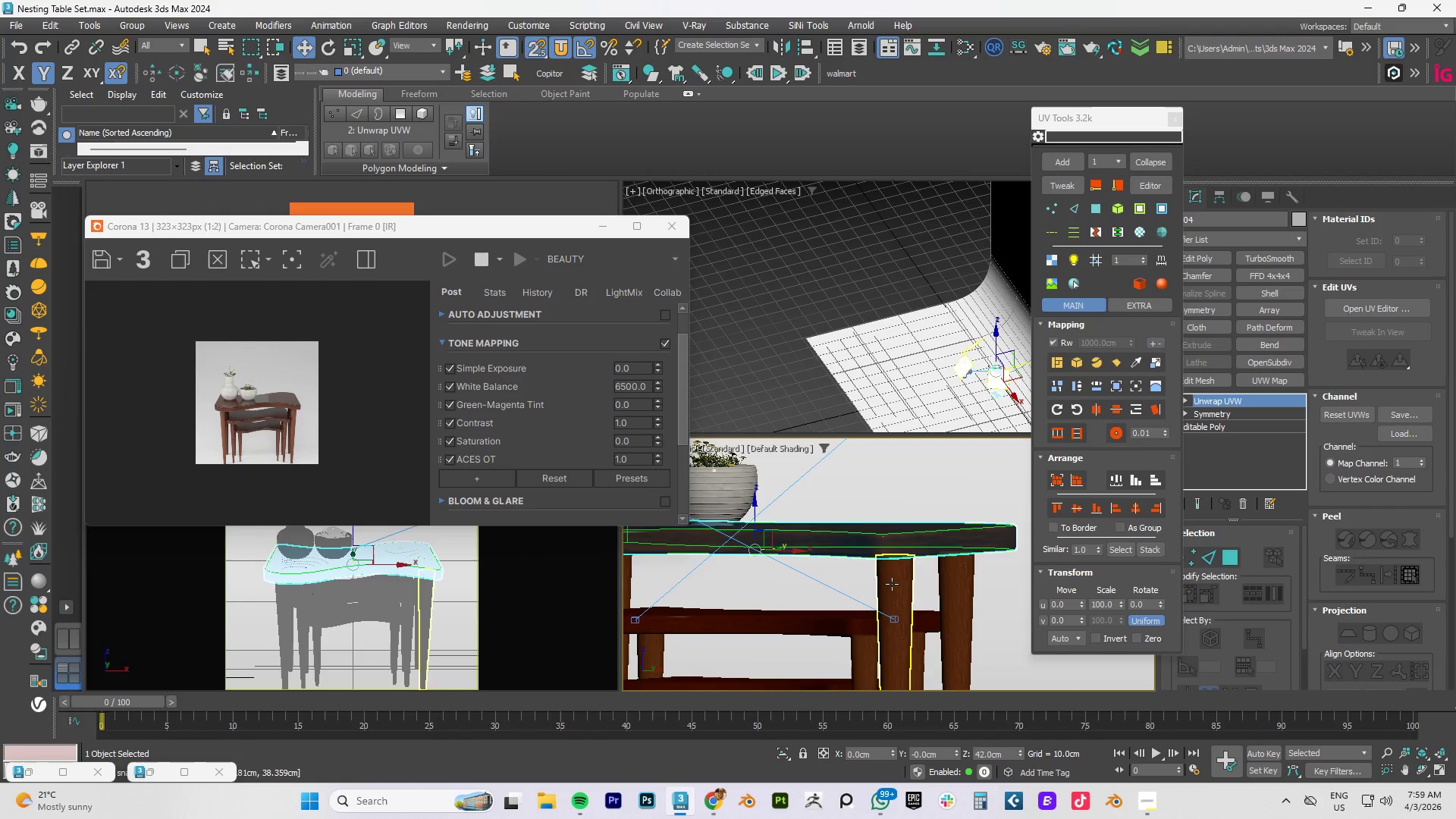 
scroll: coordinate [895, 563], scroll_direction: up, amount: 4.0
 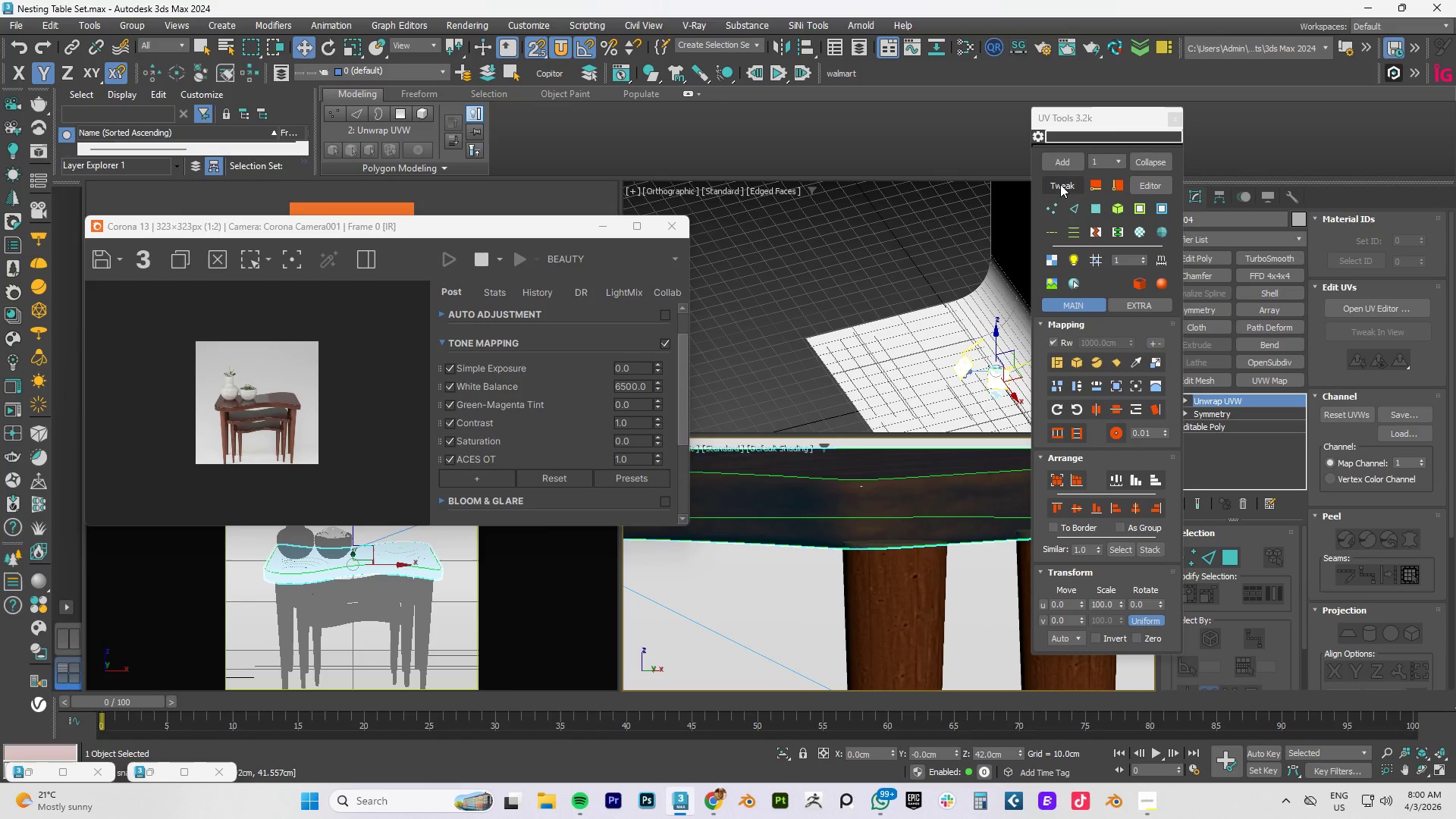 
left_click([1060, 184])
 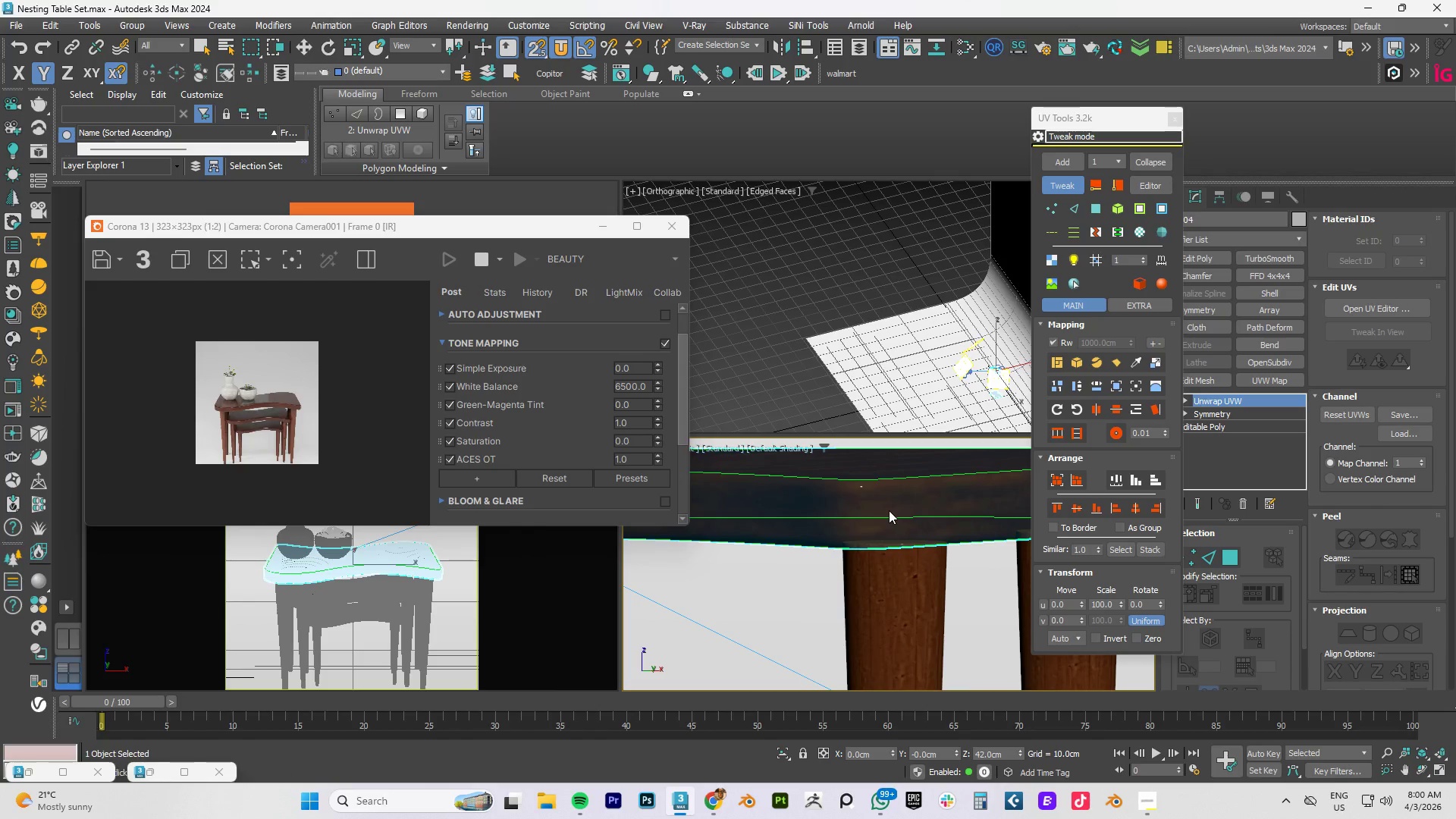 
left_click([883, 497])
 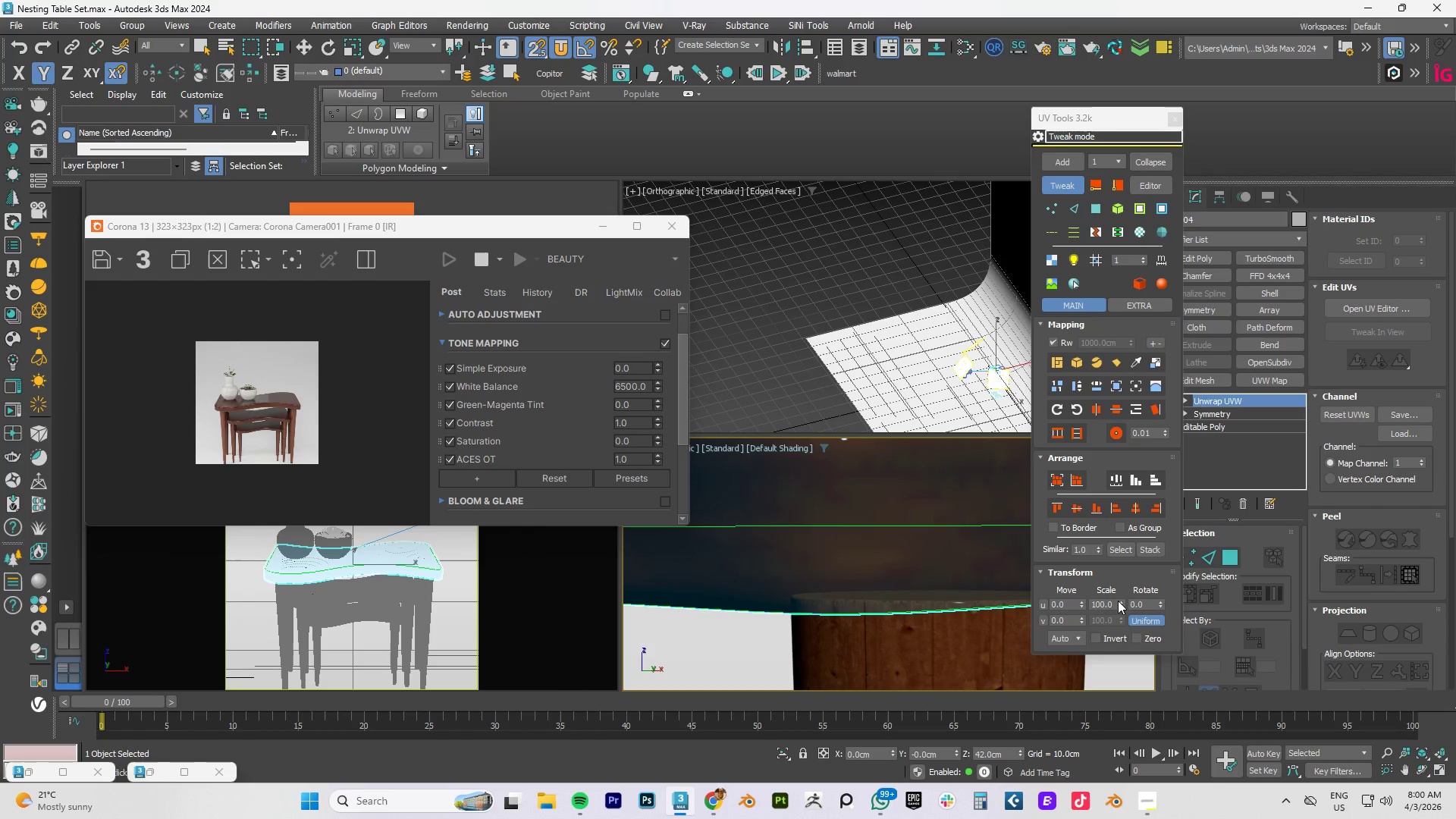 
scroll: coordinate [871, 513], scroll_direction: up, amount: 3.0
 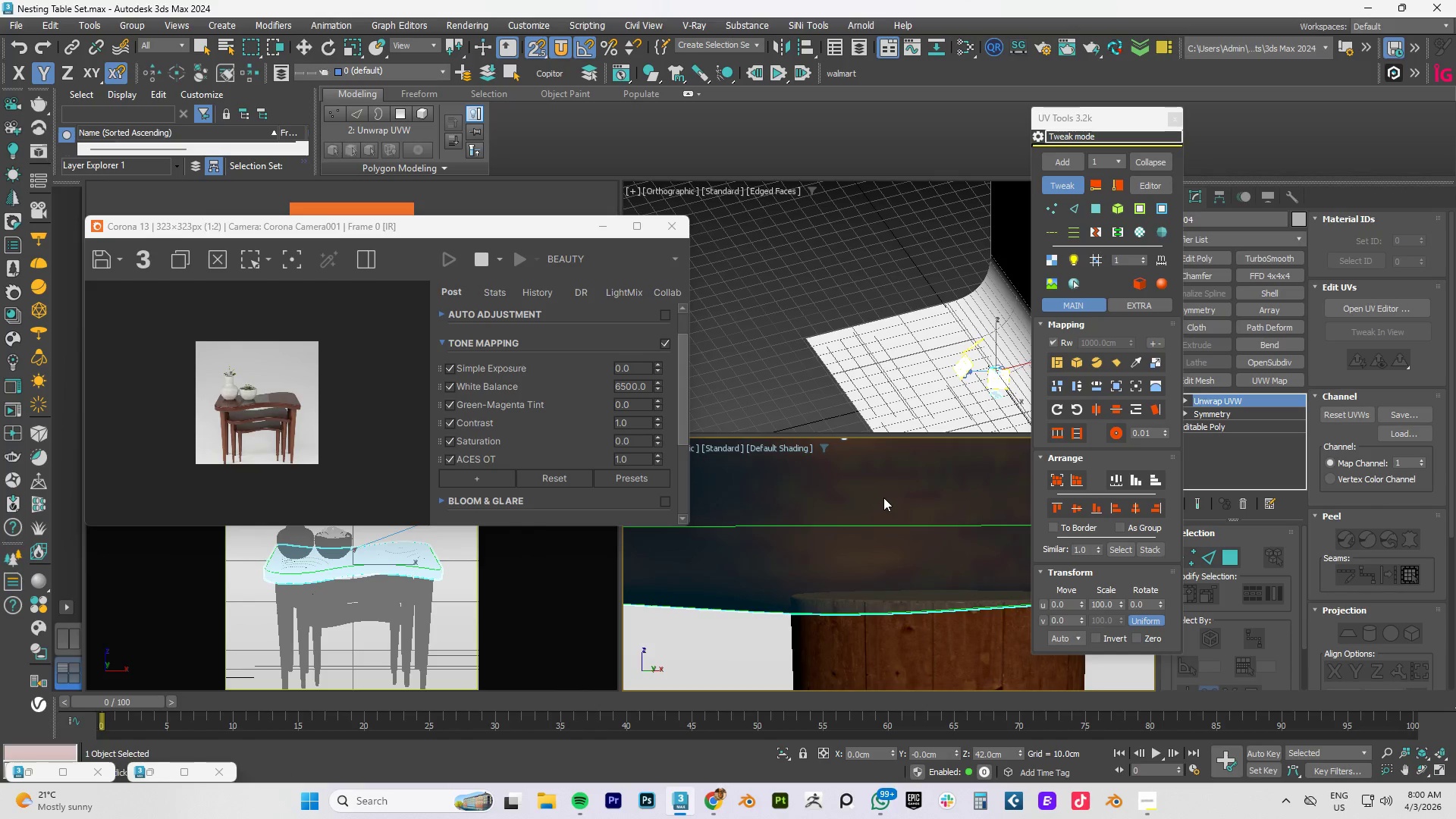 
left_click_drag(start_coordinate=[1121, 601], to_coordinate=[572, 356])
 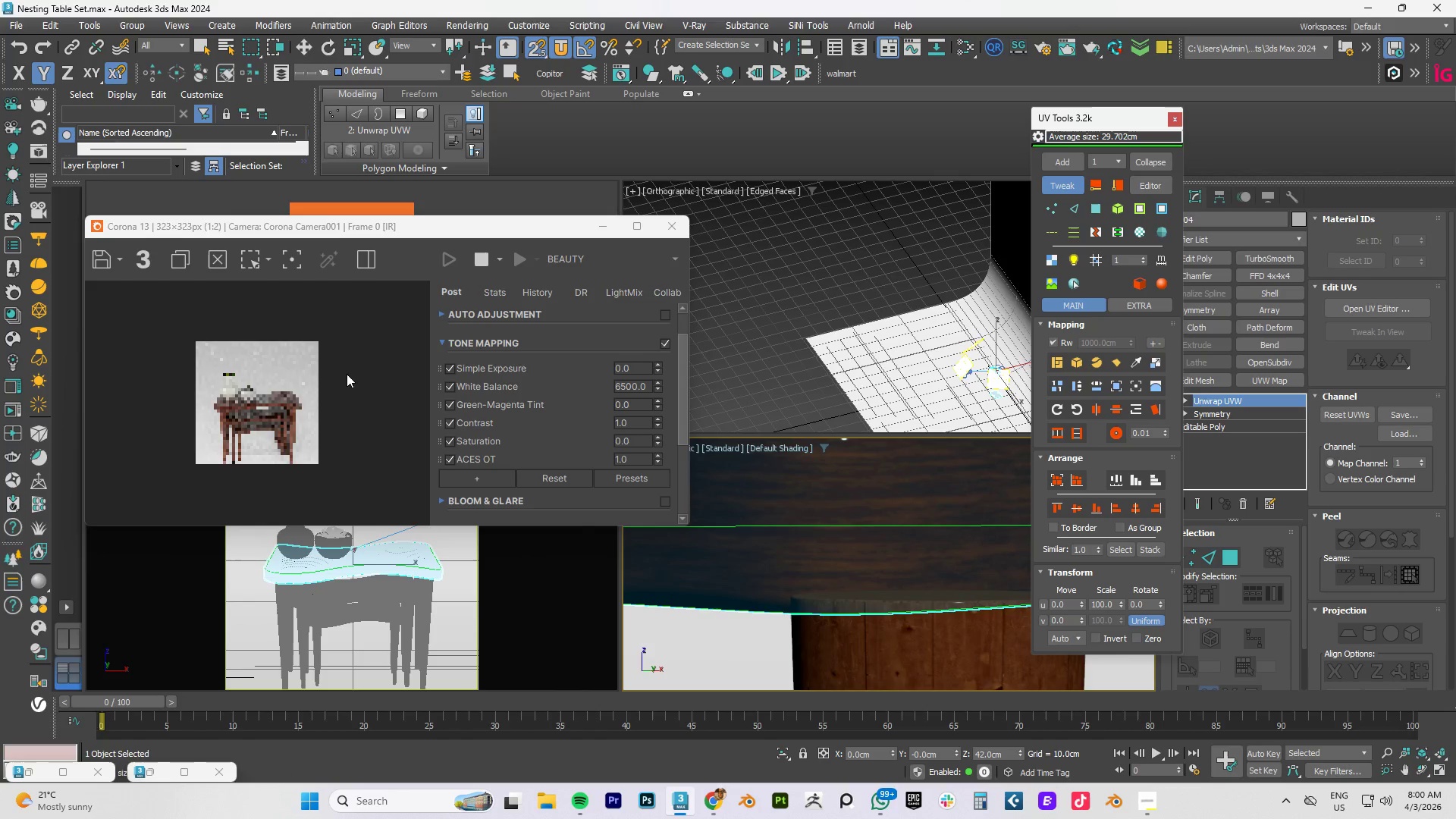 
scroll: coordinate [287, 422], scroll_direction: up, amount: 2.0
 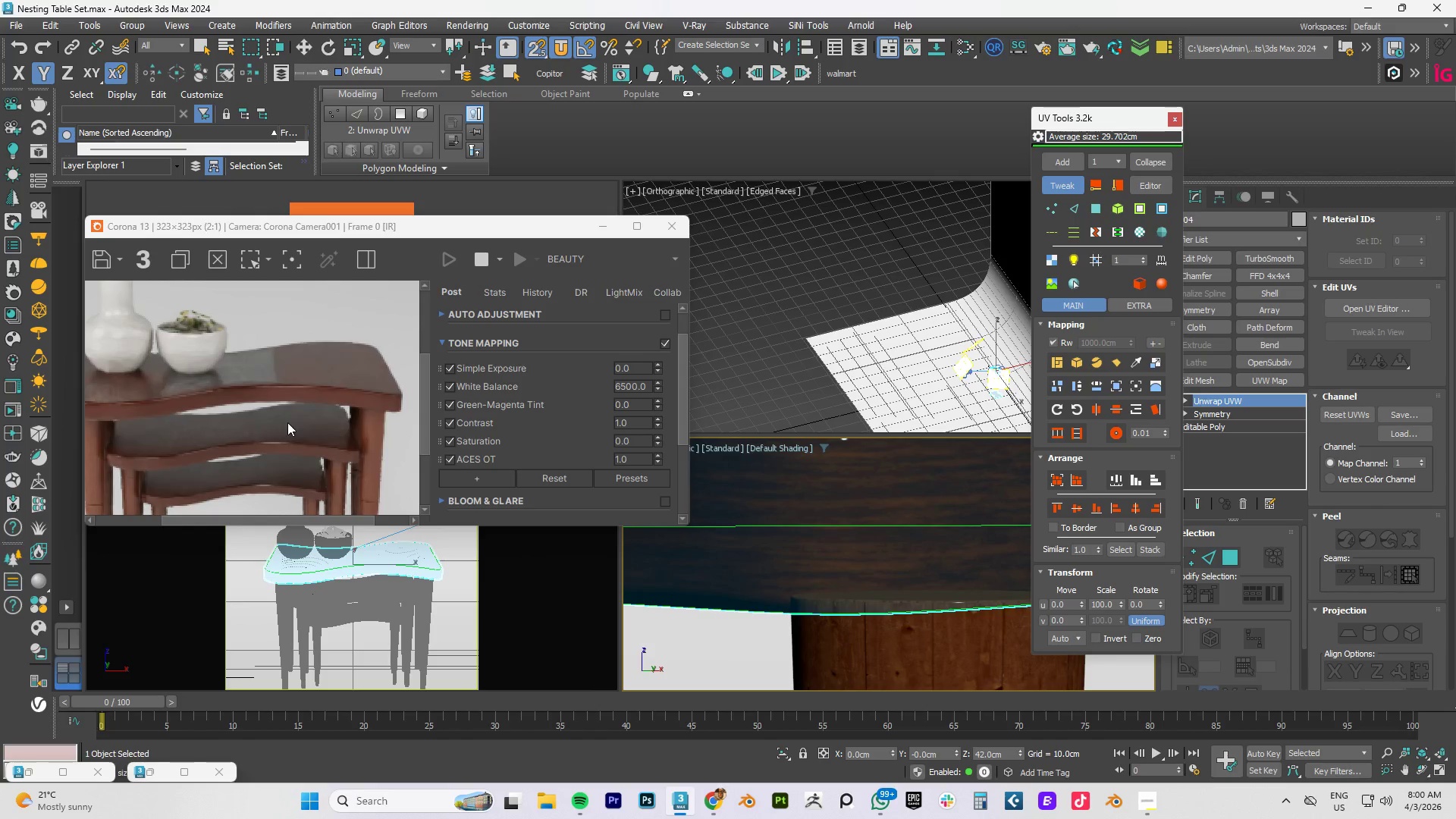 
scroll: coordinate [259, 409], scroll_direction: none, amount: 0.0
 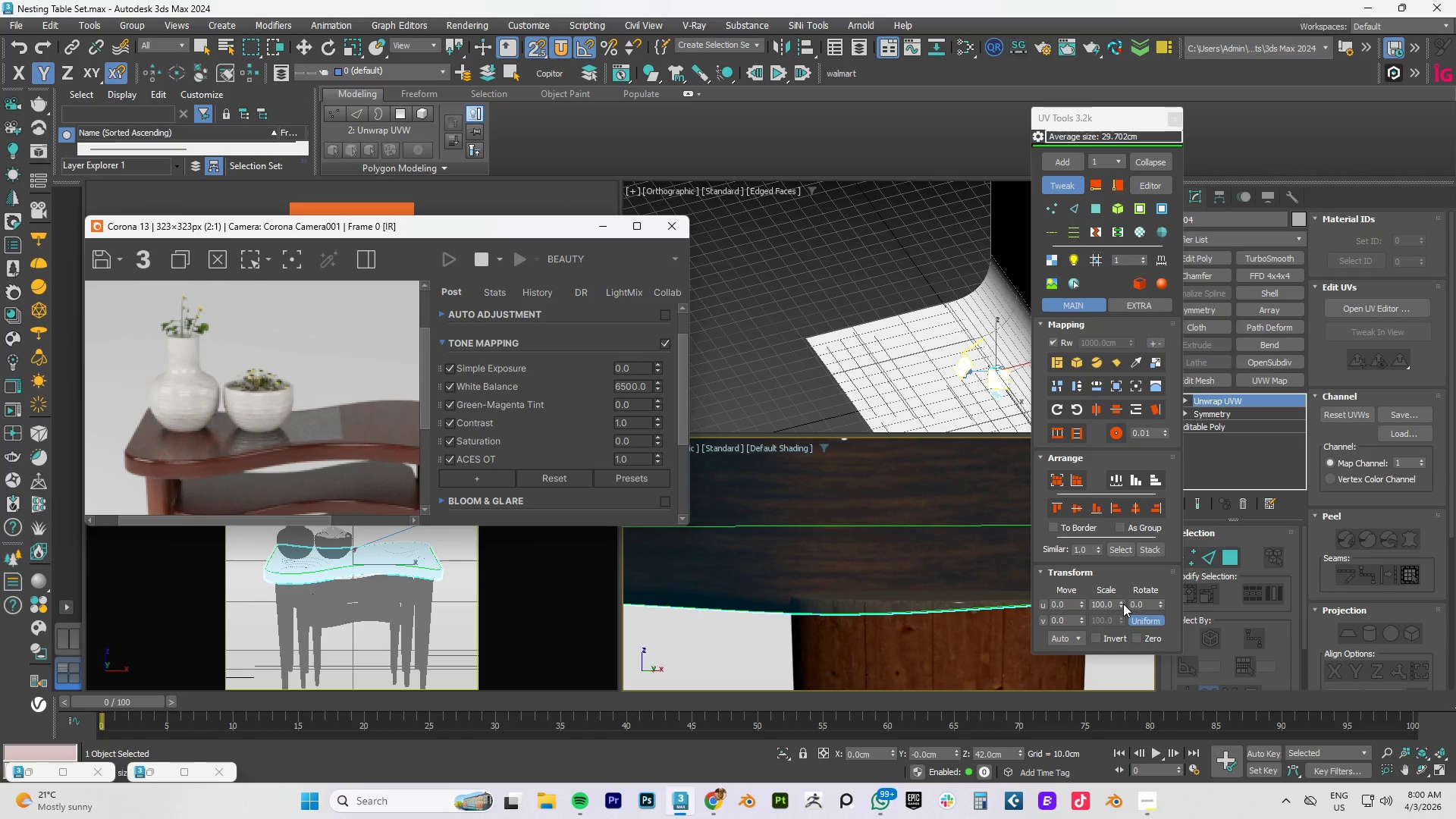 
left_click_drag(start_coordinate=[1122, 604], to_coordinate=[1103, 29])
 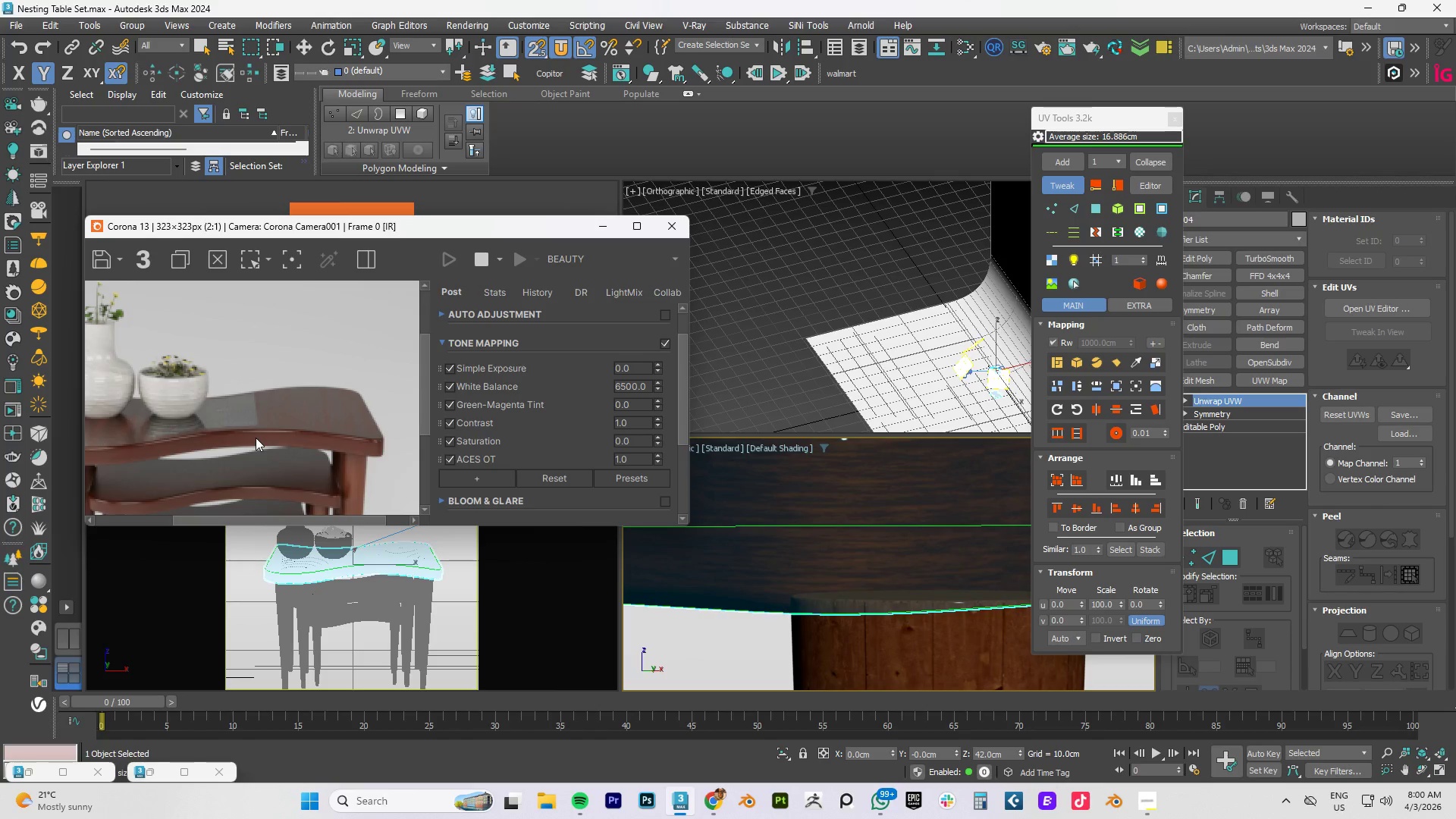 
wait(13.73)
 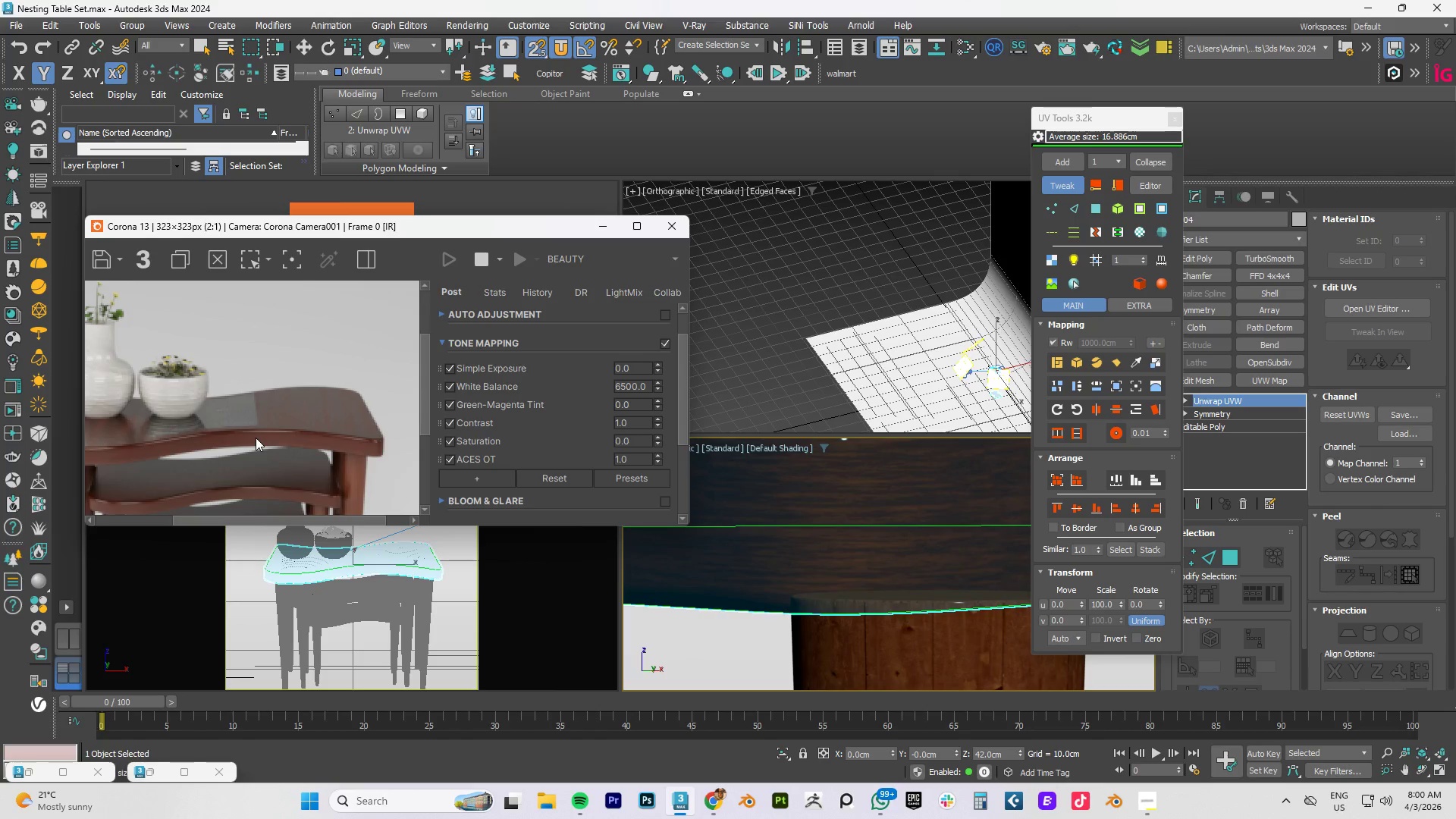 
left_click_drag(start_coordinate=[1119, 602], to_coordinate=[1263, 774])
 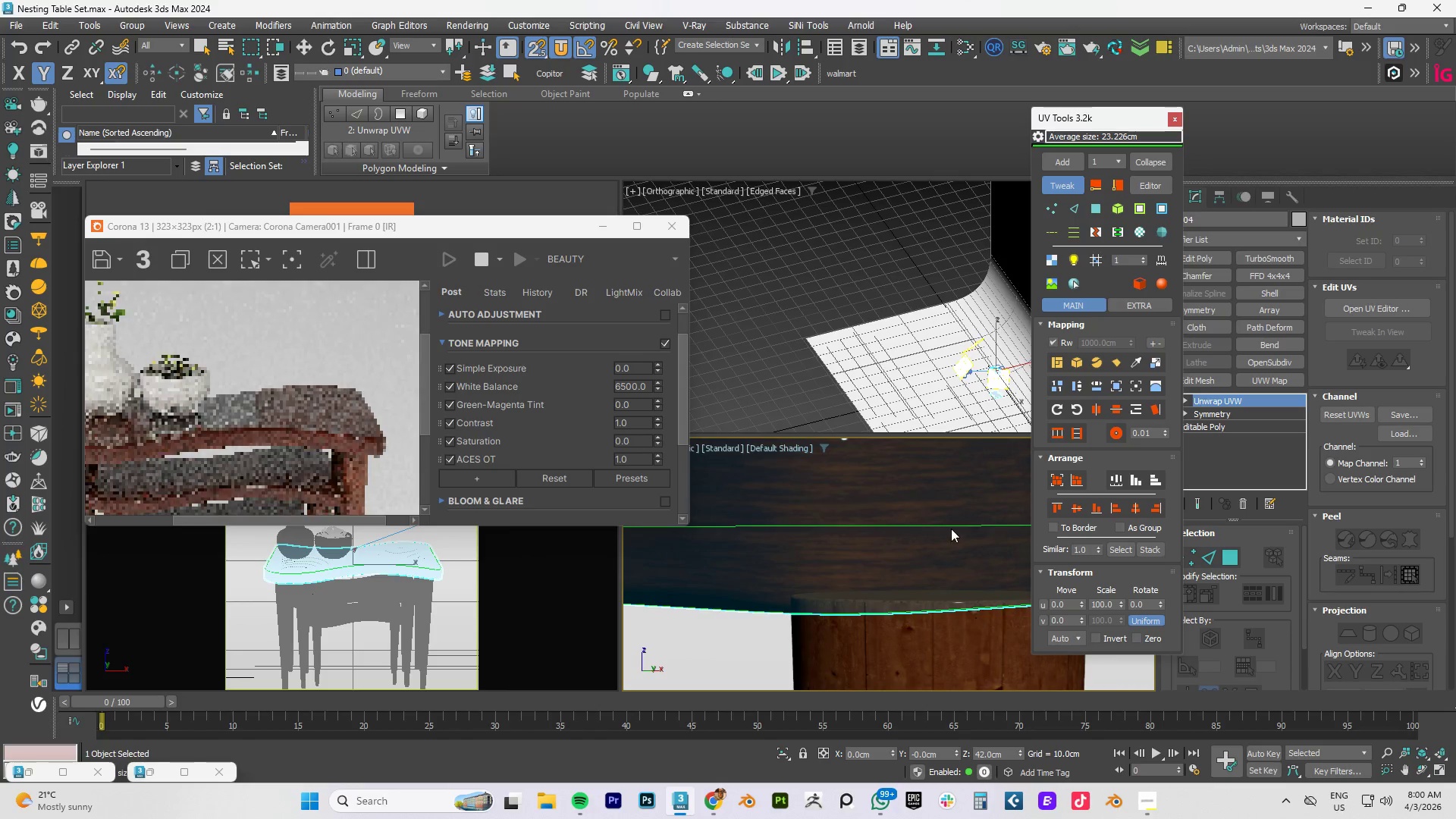 
scroll: coordinate [190, 446], scroll_direction: down, amount: 9.0
 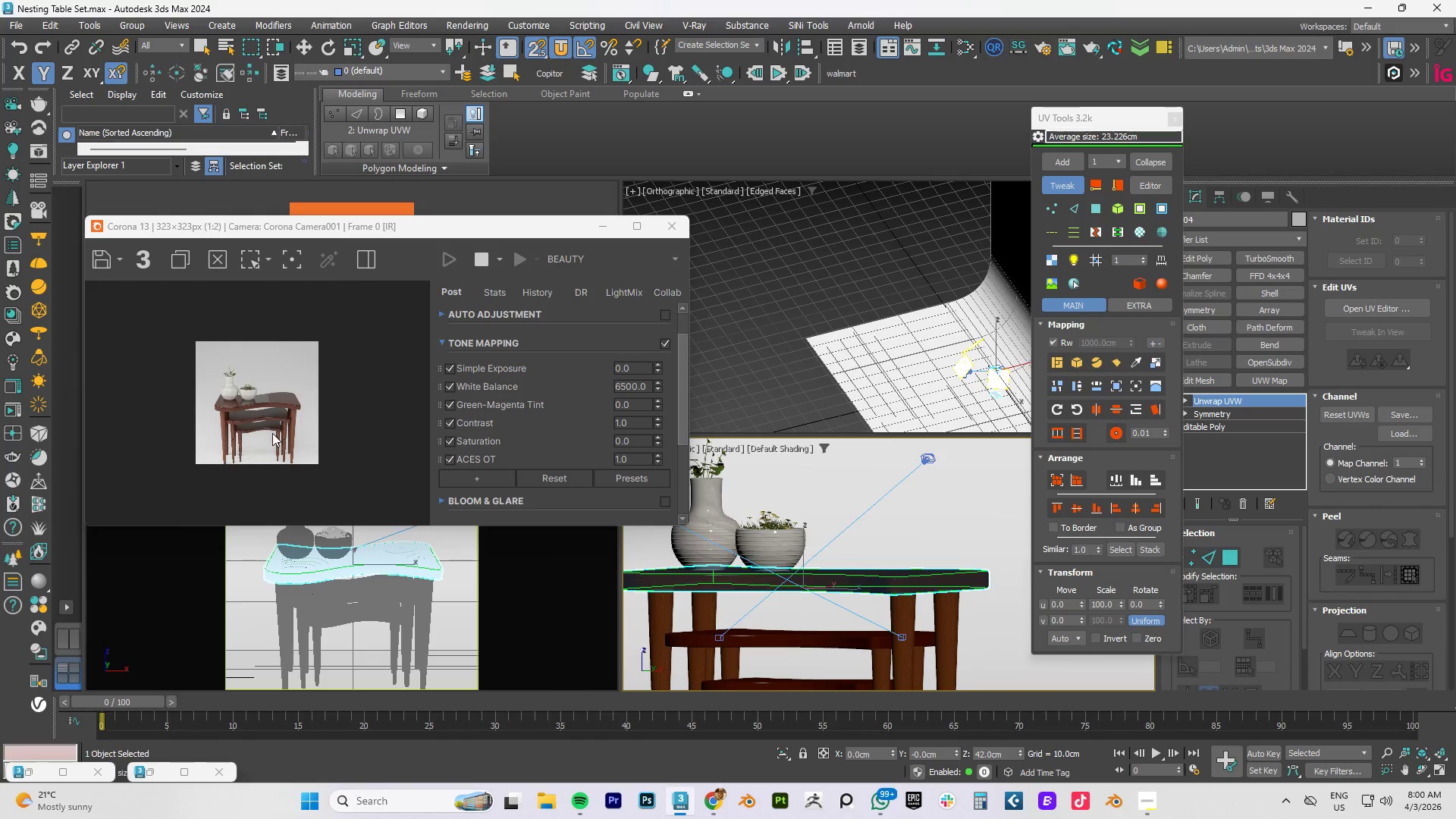 
scroll: coordinate [270, 431], scroll_direction: up, amount: 1.0
 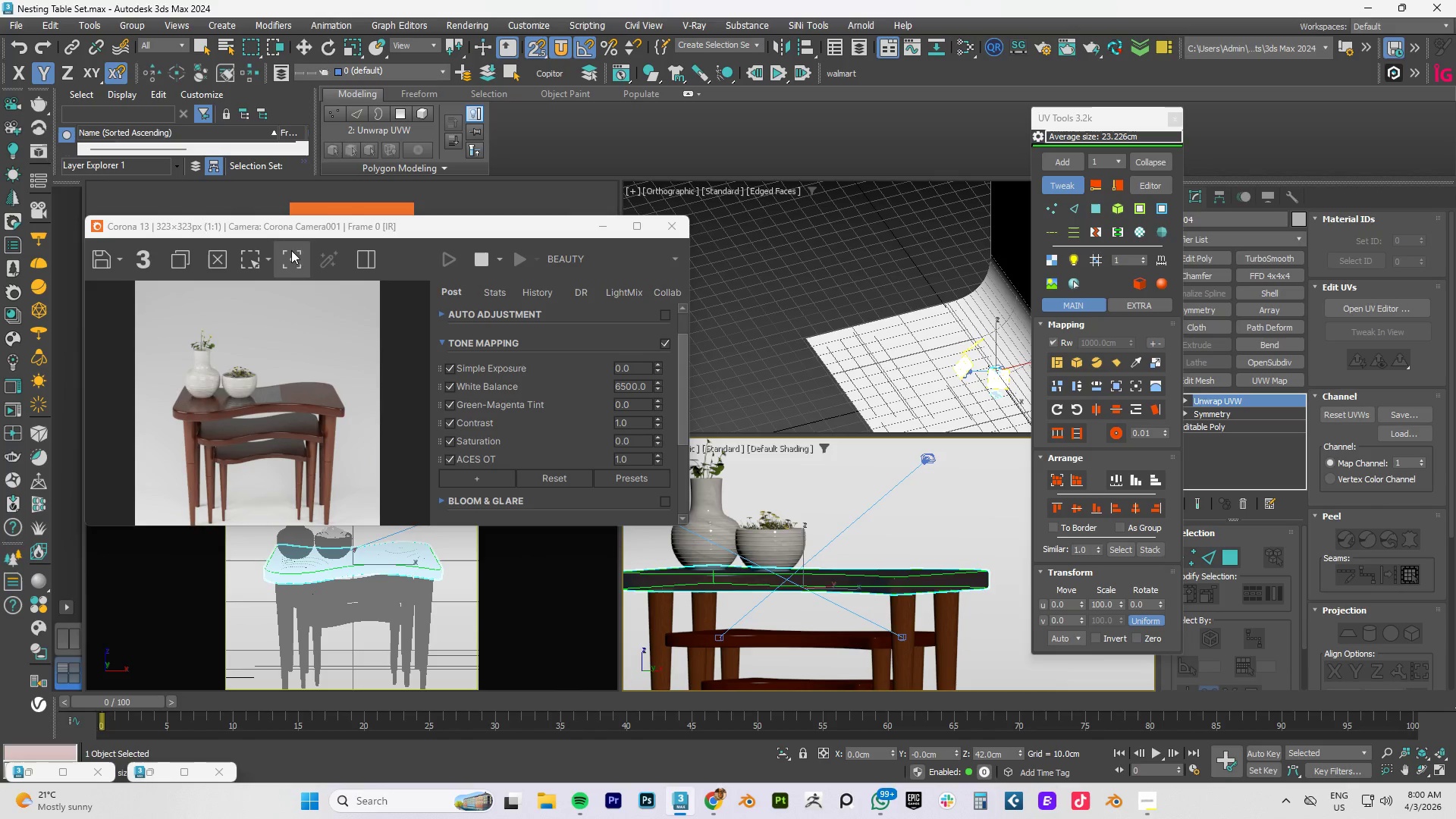 
left_click_drag(start_coordinate=[289, 232], to_coordinate=[328, 139])
 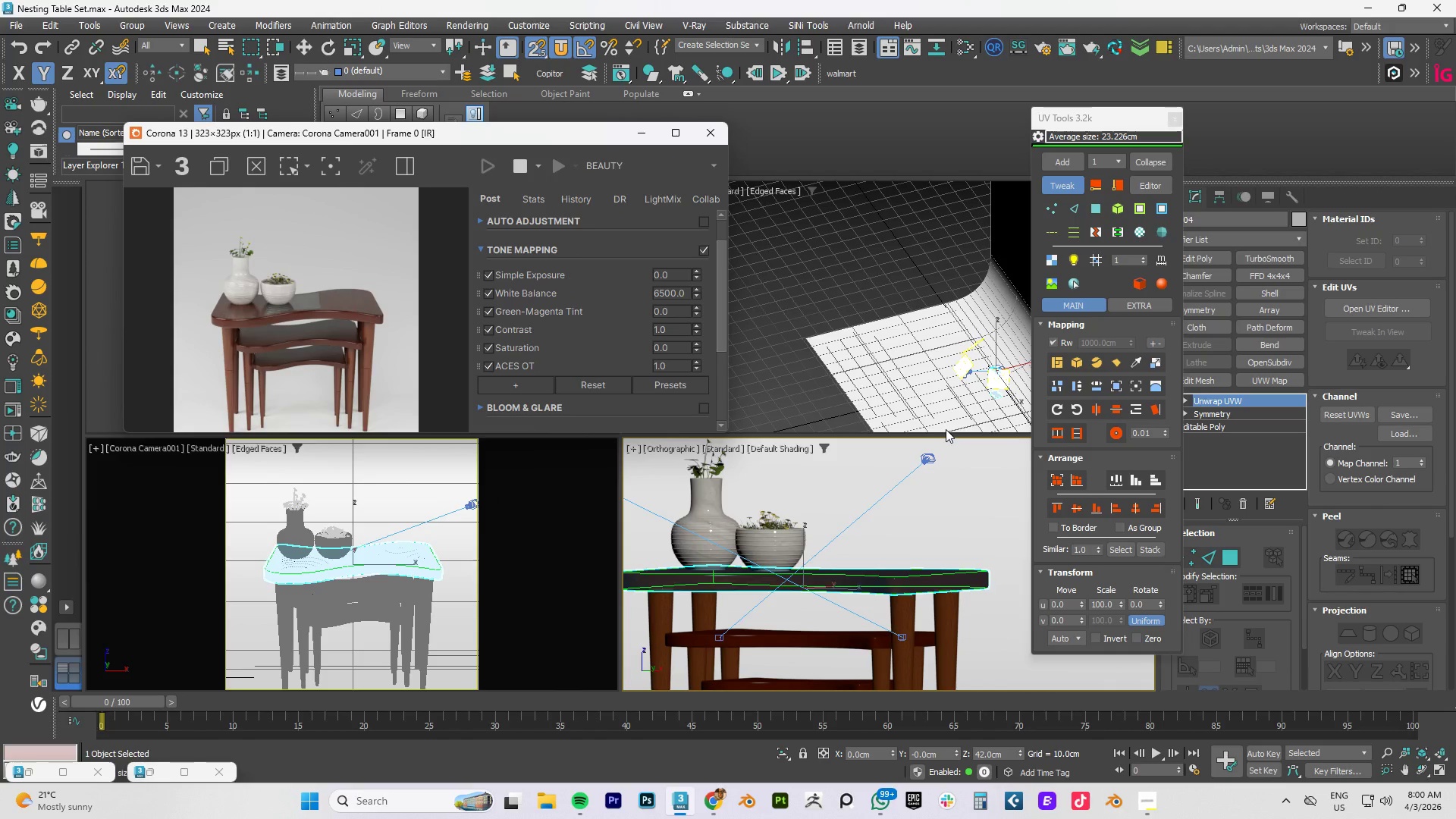 
scroll: coordinate [903, 362], scroll_direction: down, amount: 2.0
 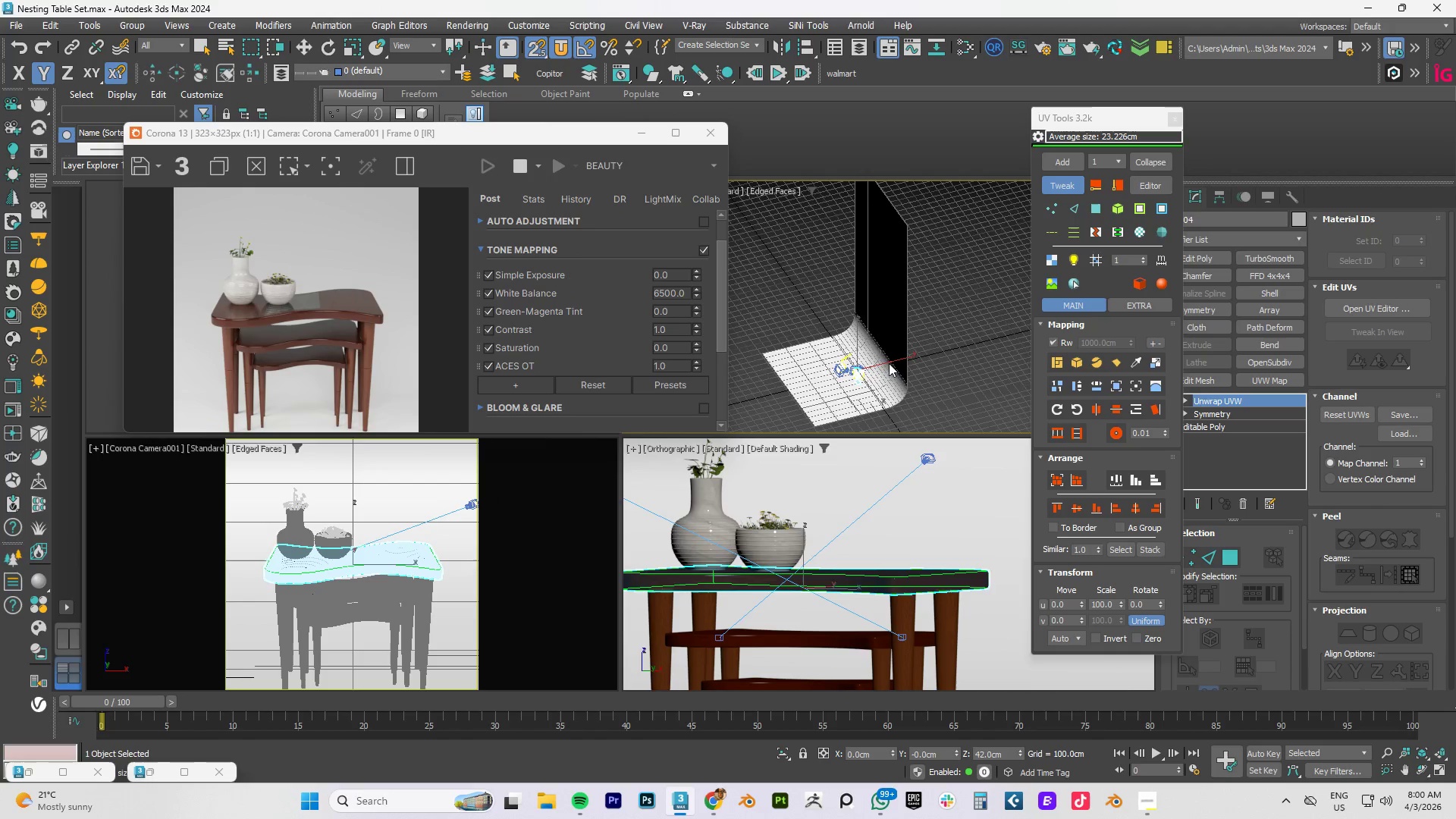 
scroll: coordinate [905, 353], scroll_direction: up, amount: 4.0
 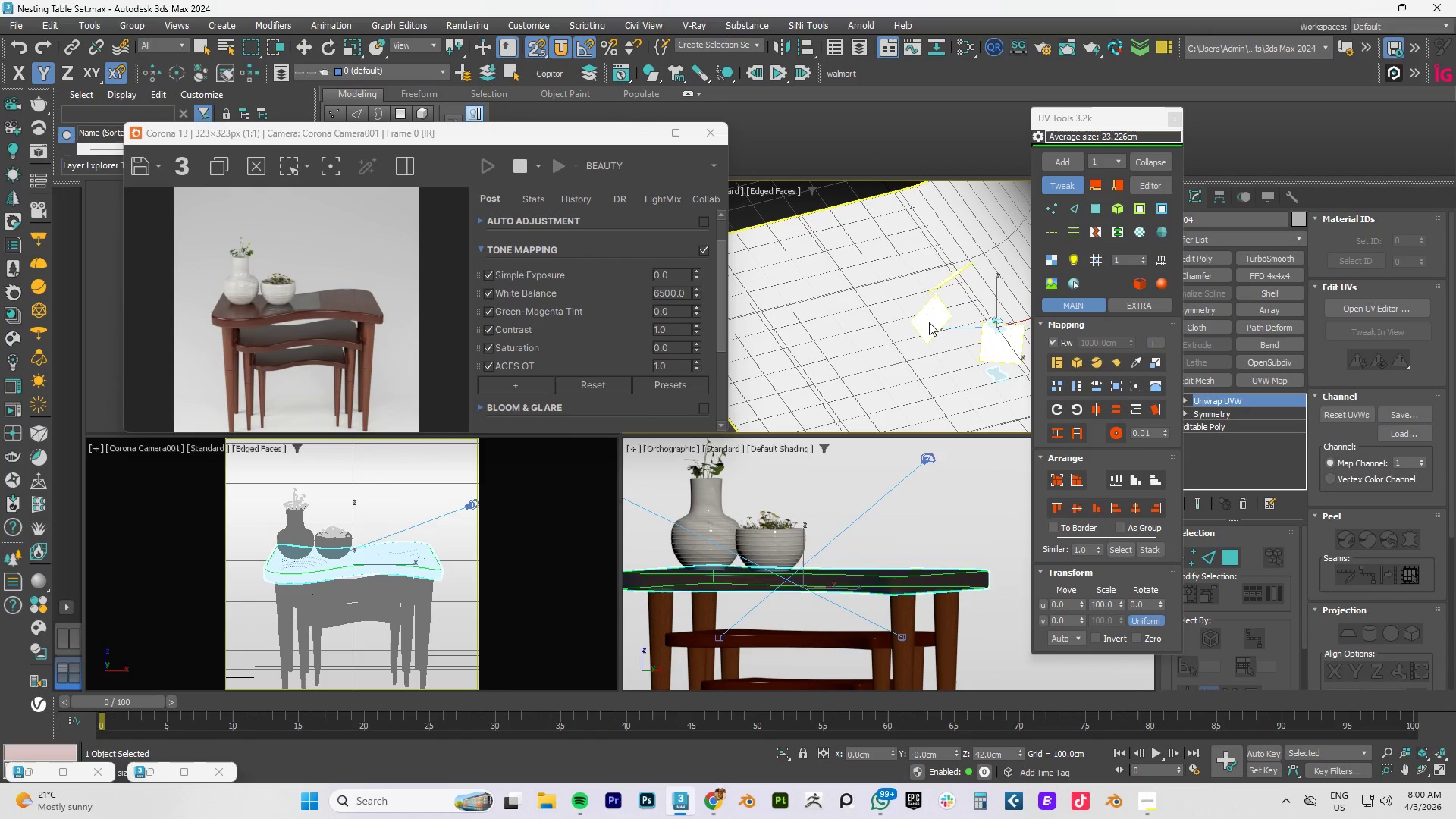 
left_click([929, 322])
 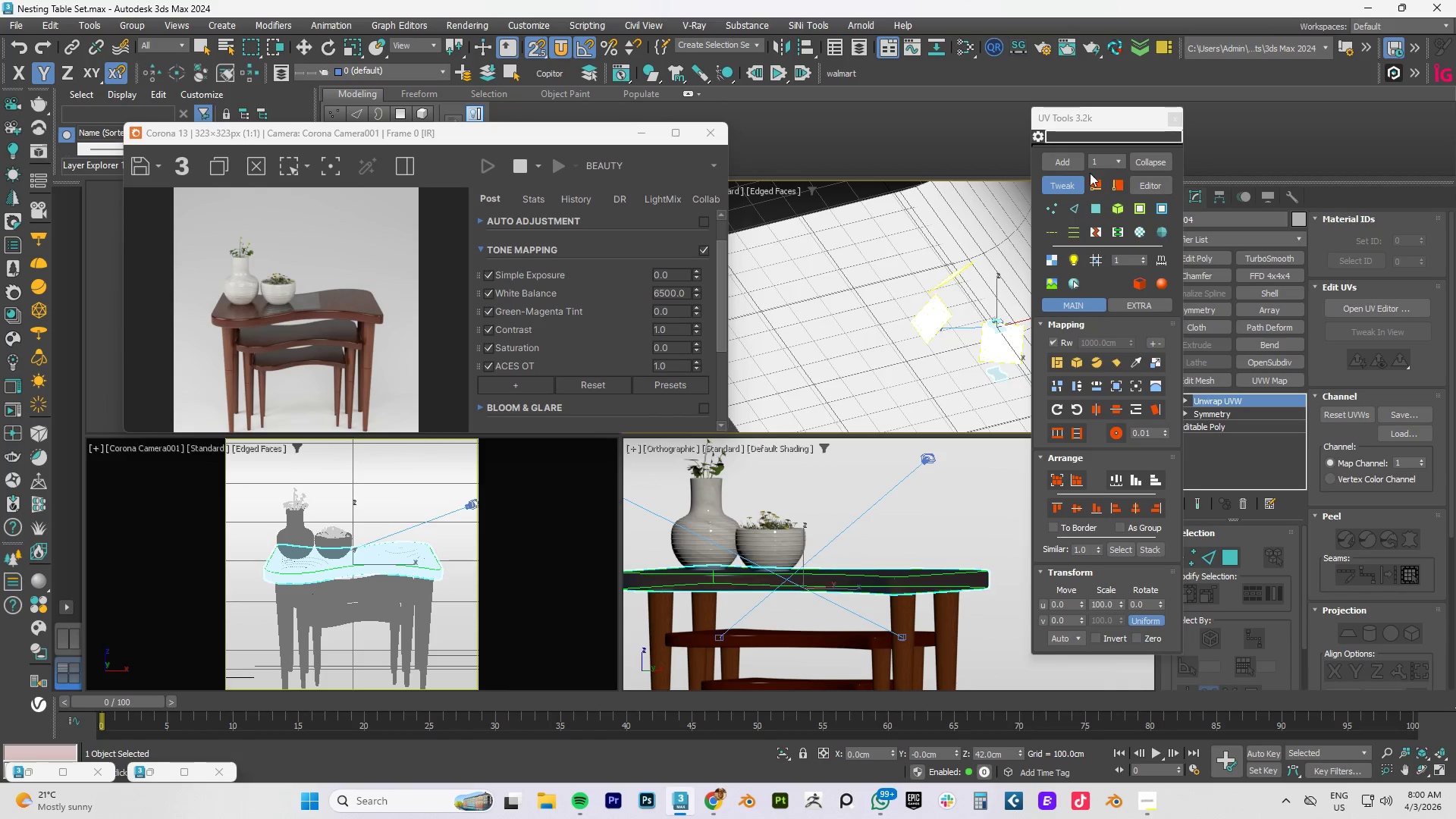 
left_click([1061, 186])
 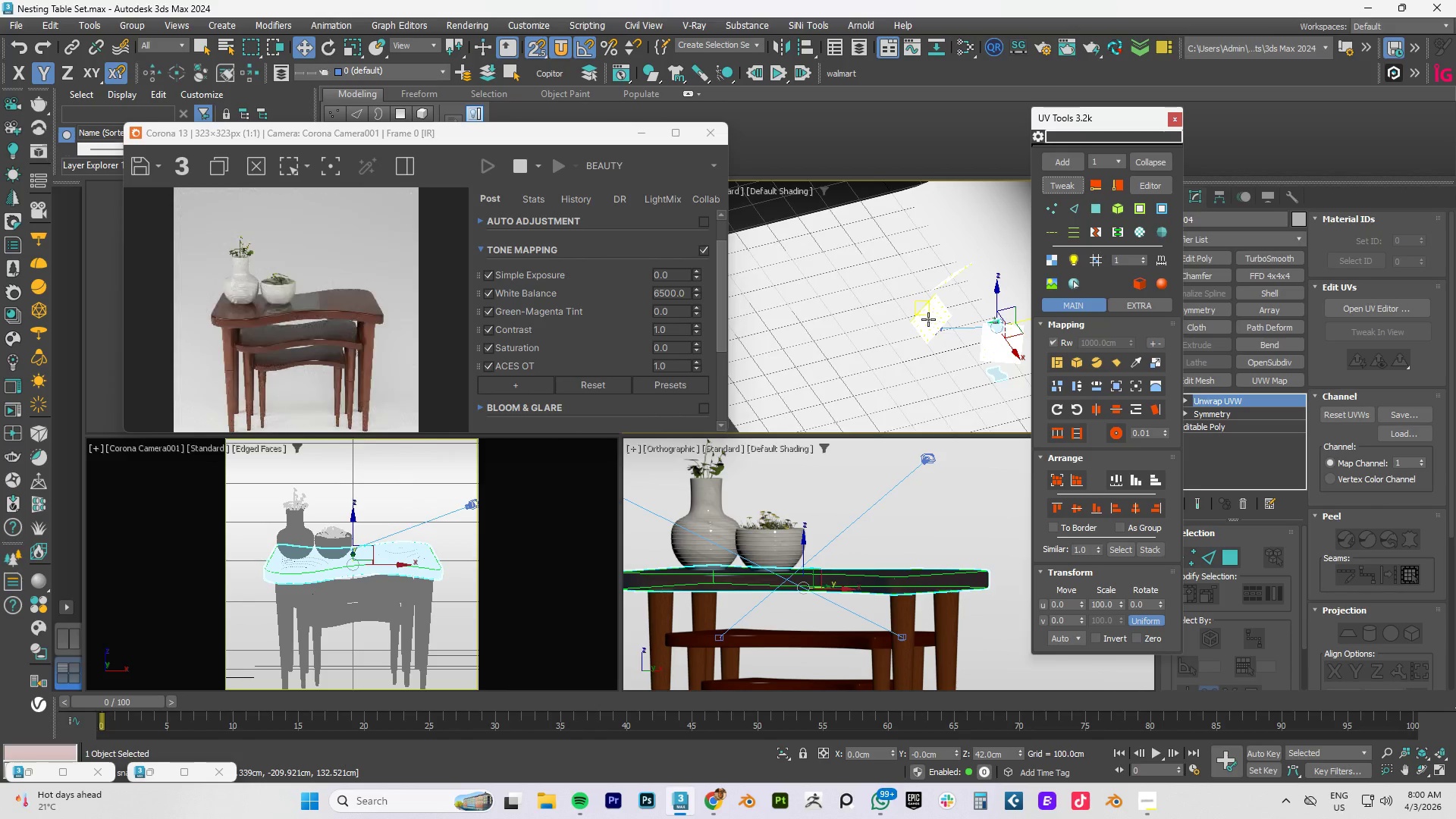 
left_click([928, 319])
 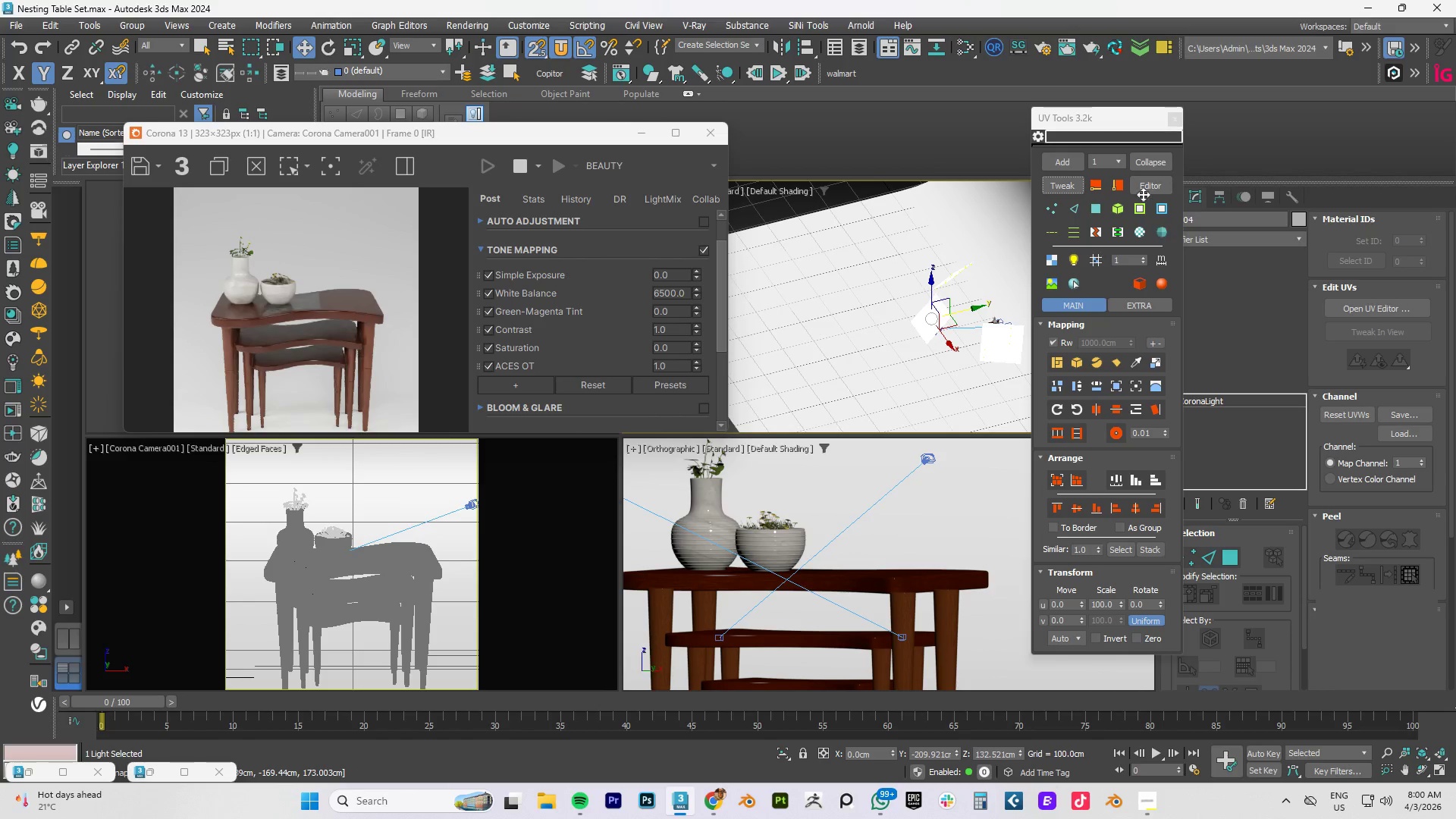 
left_click_drag(start_coordinate=[1106, 121], to_coordinate=[944, 122])
 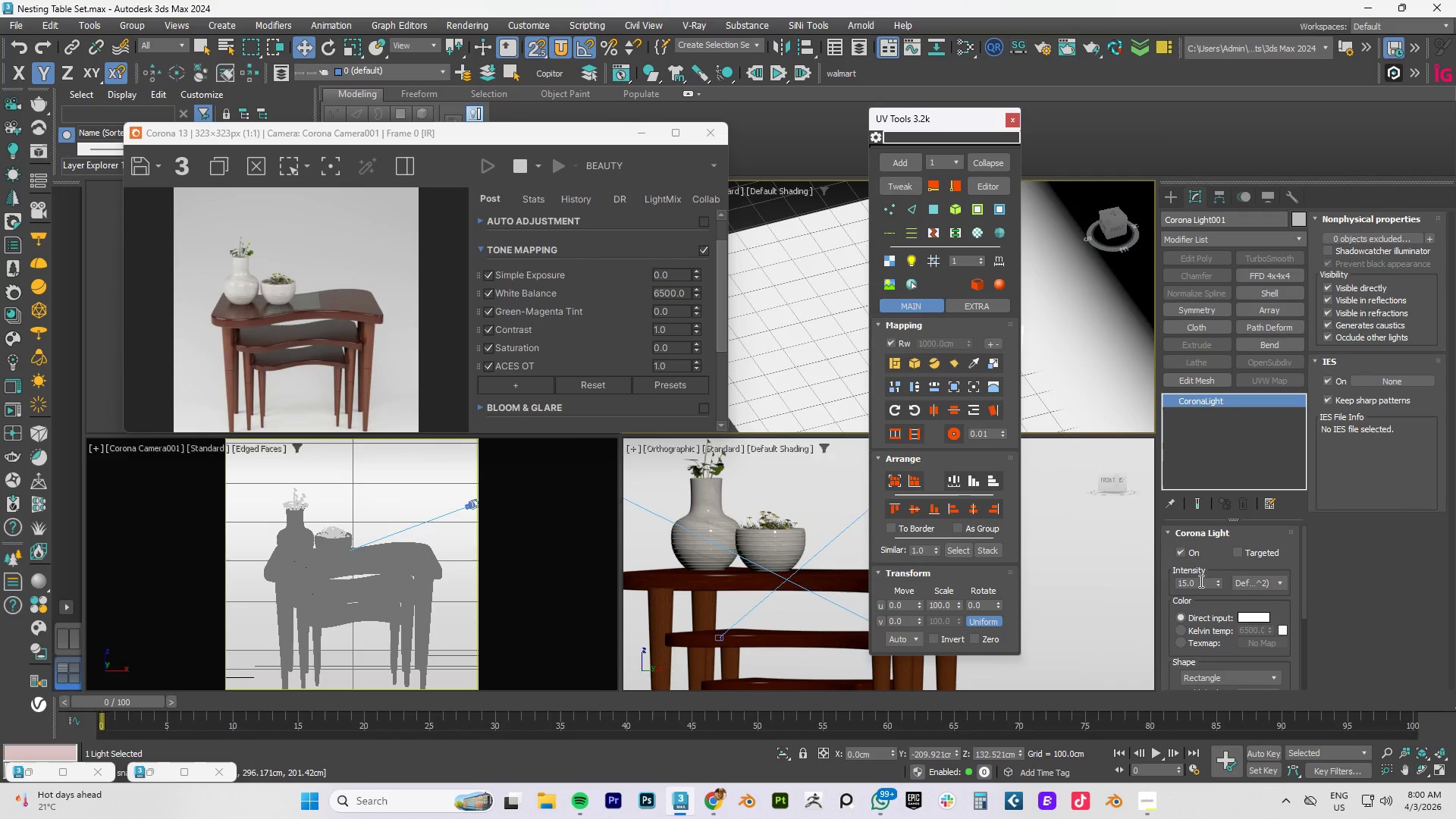 
double_click([1200, 581])
 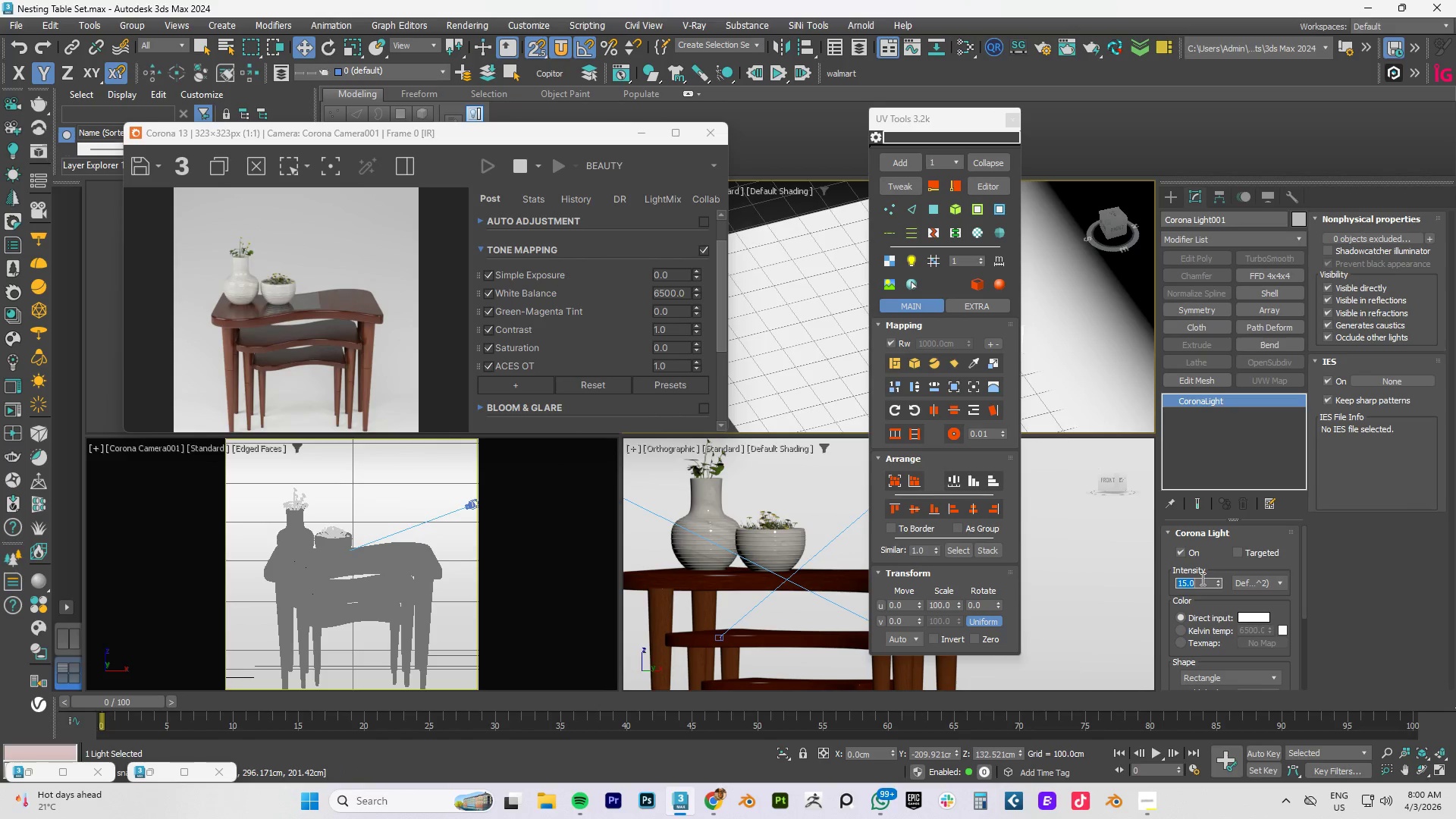 
key(Numpad1)
 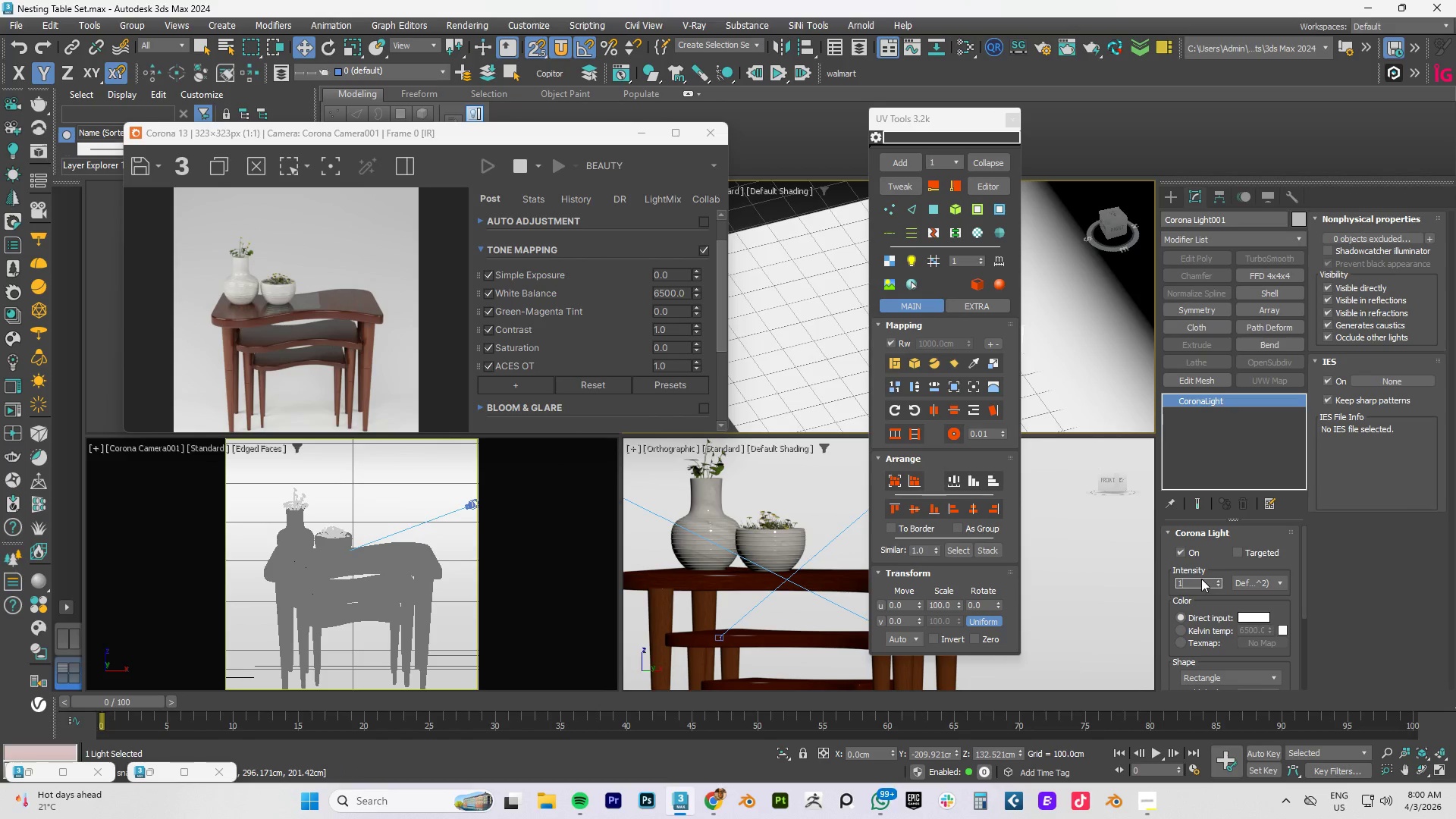 
key(Numpad0)
 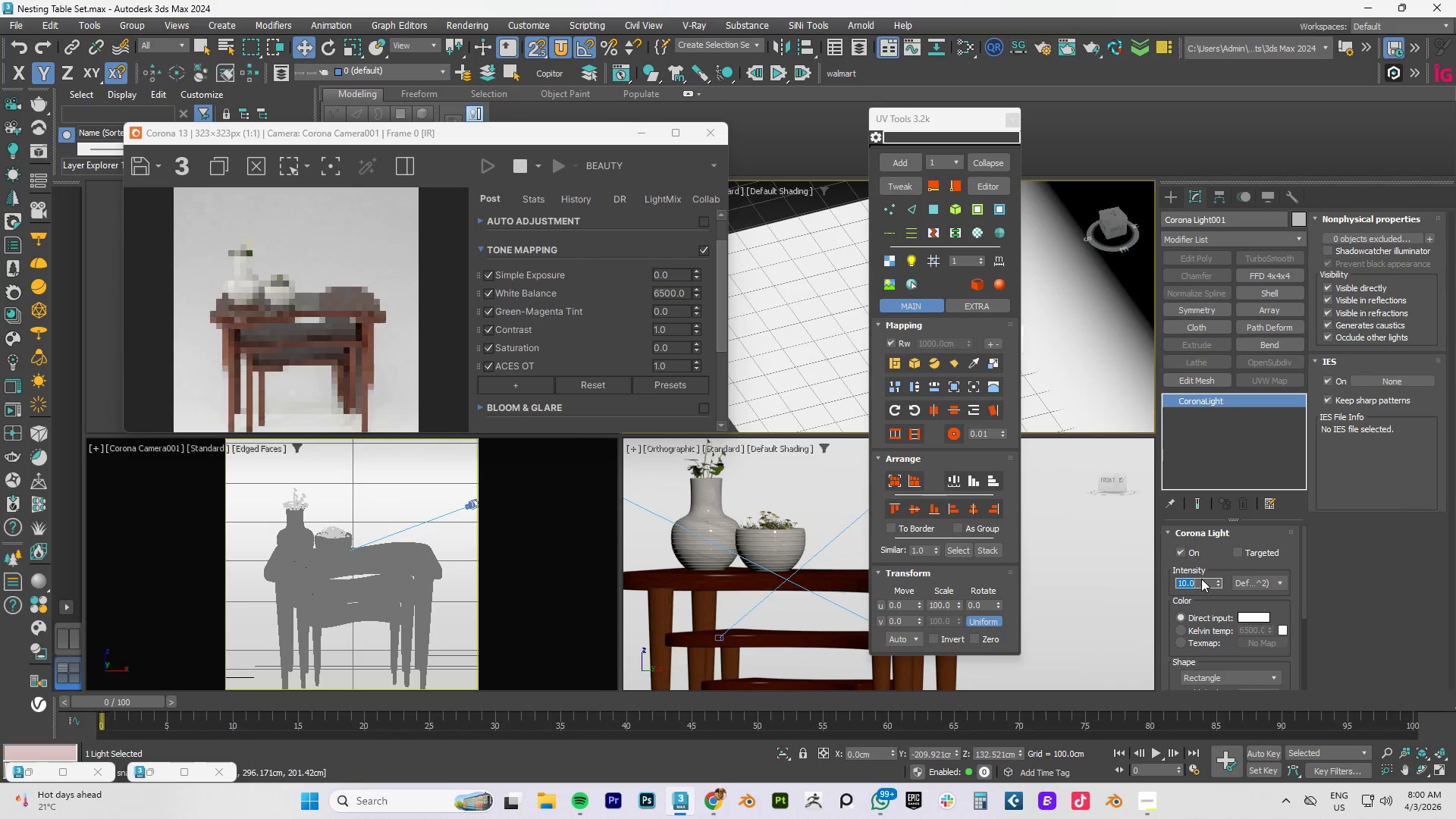 
key(NumpadEnter)
 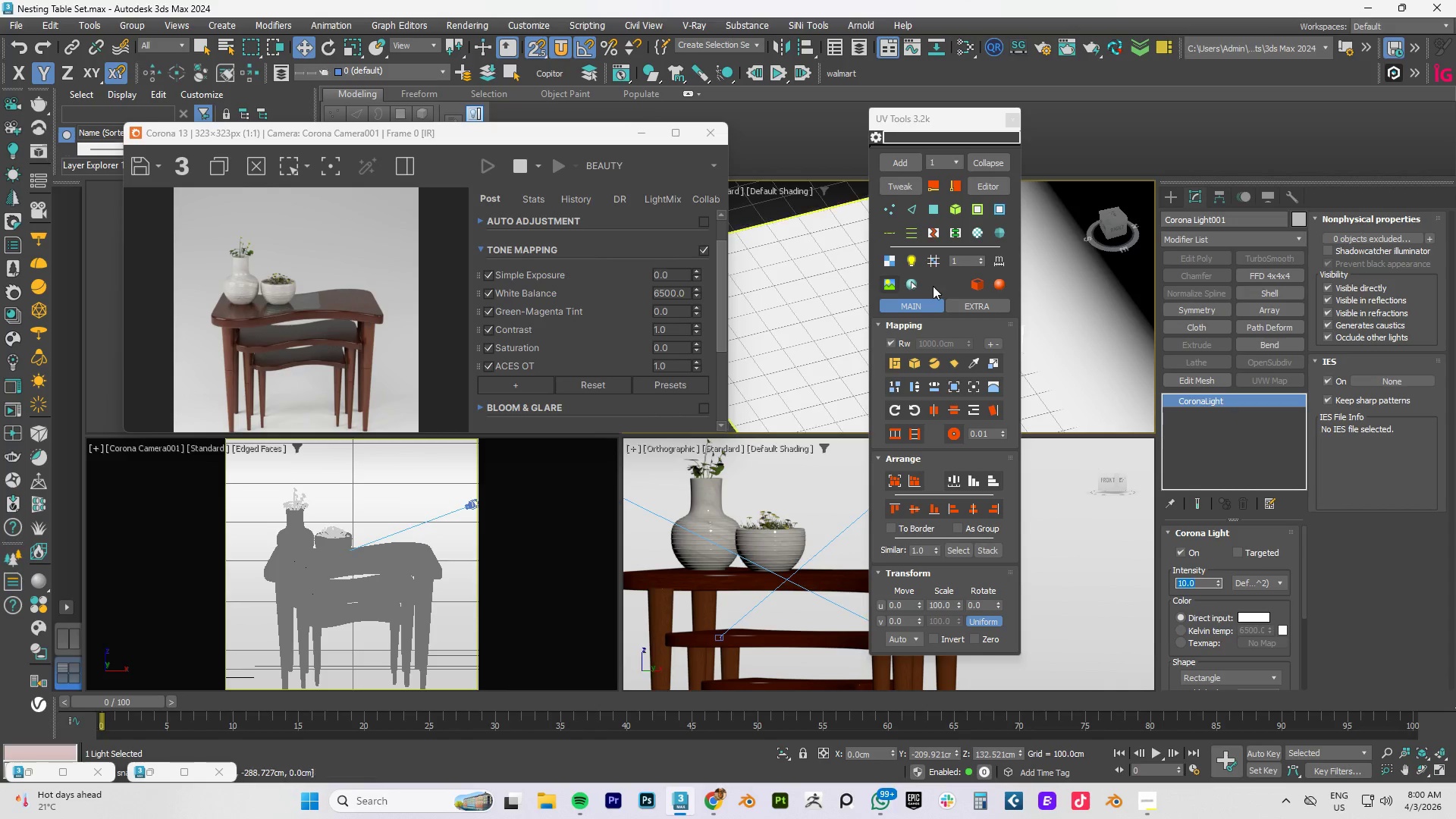 
wait(9.81)
 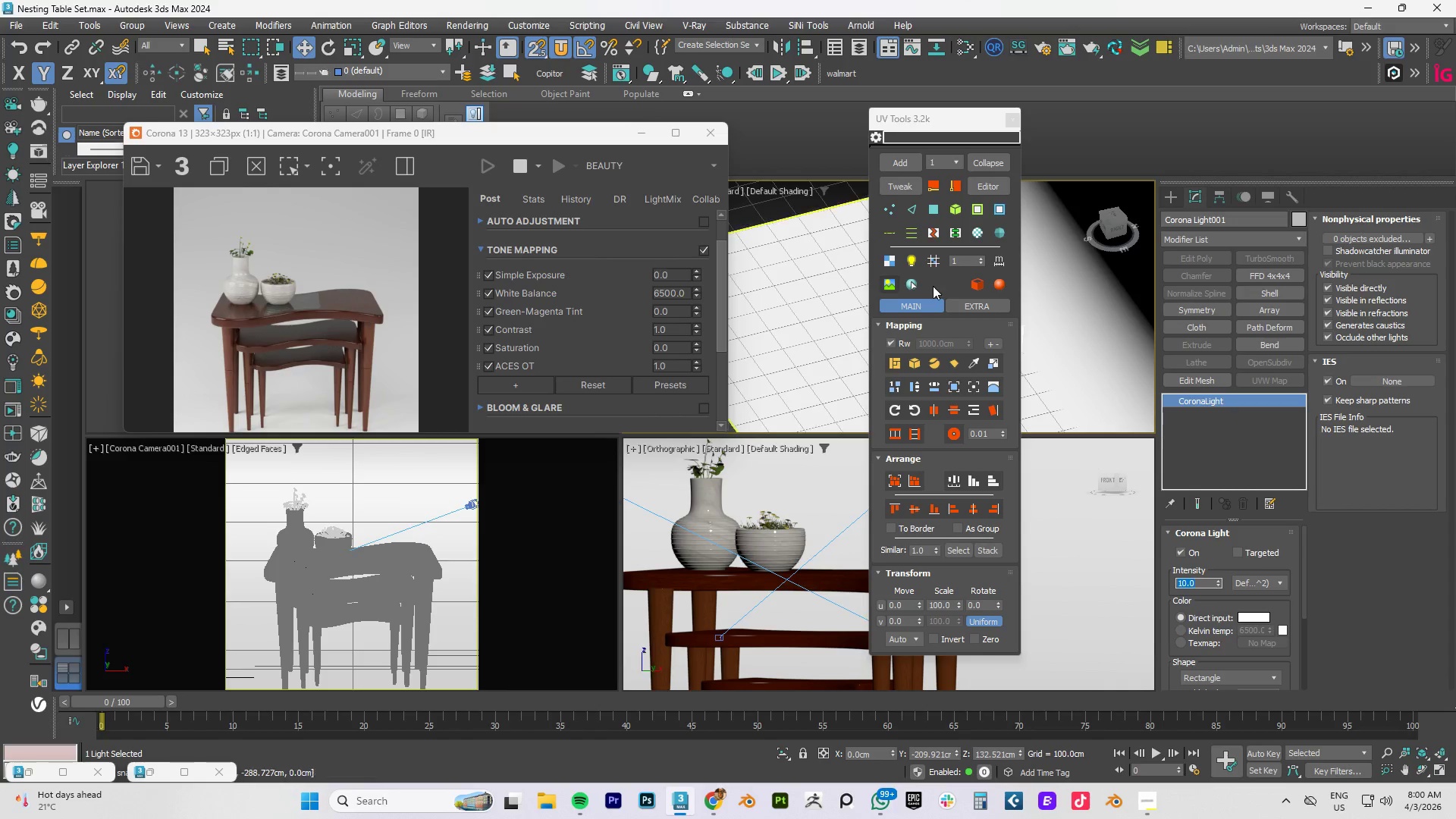 
scroll: coordinate [289, 280], scroll_direction: down, amount: 1.0
 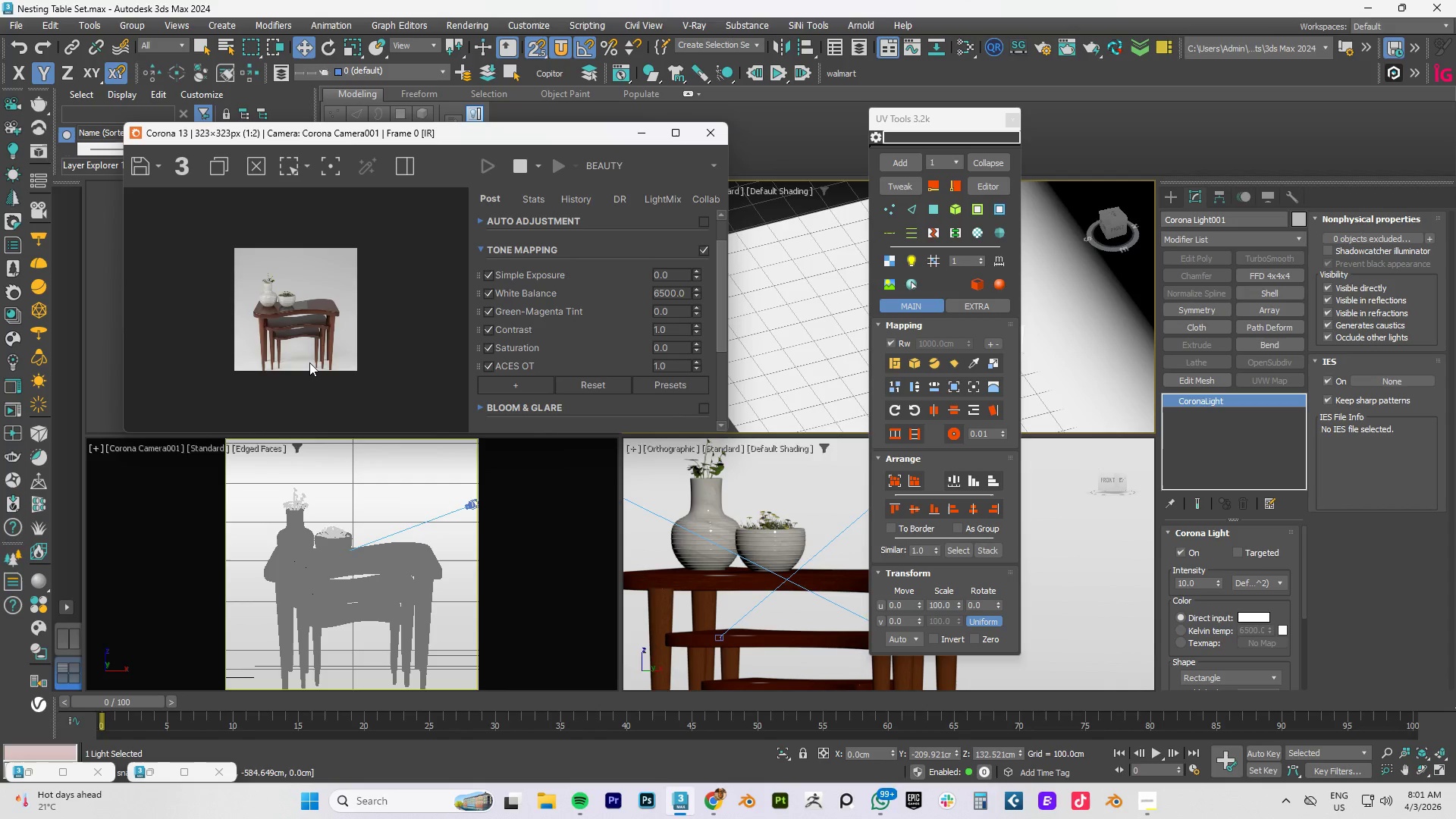 
scroll: coordinate [309, 362], scroll_direction: up, amount: 1.0
 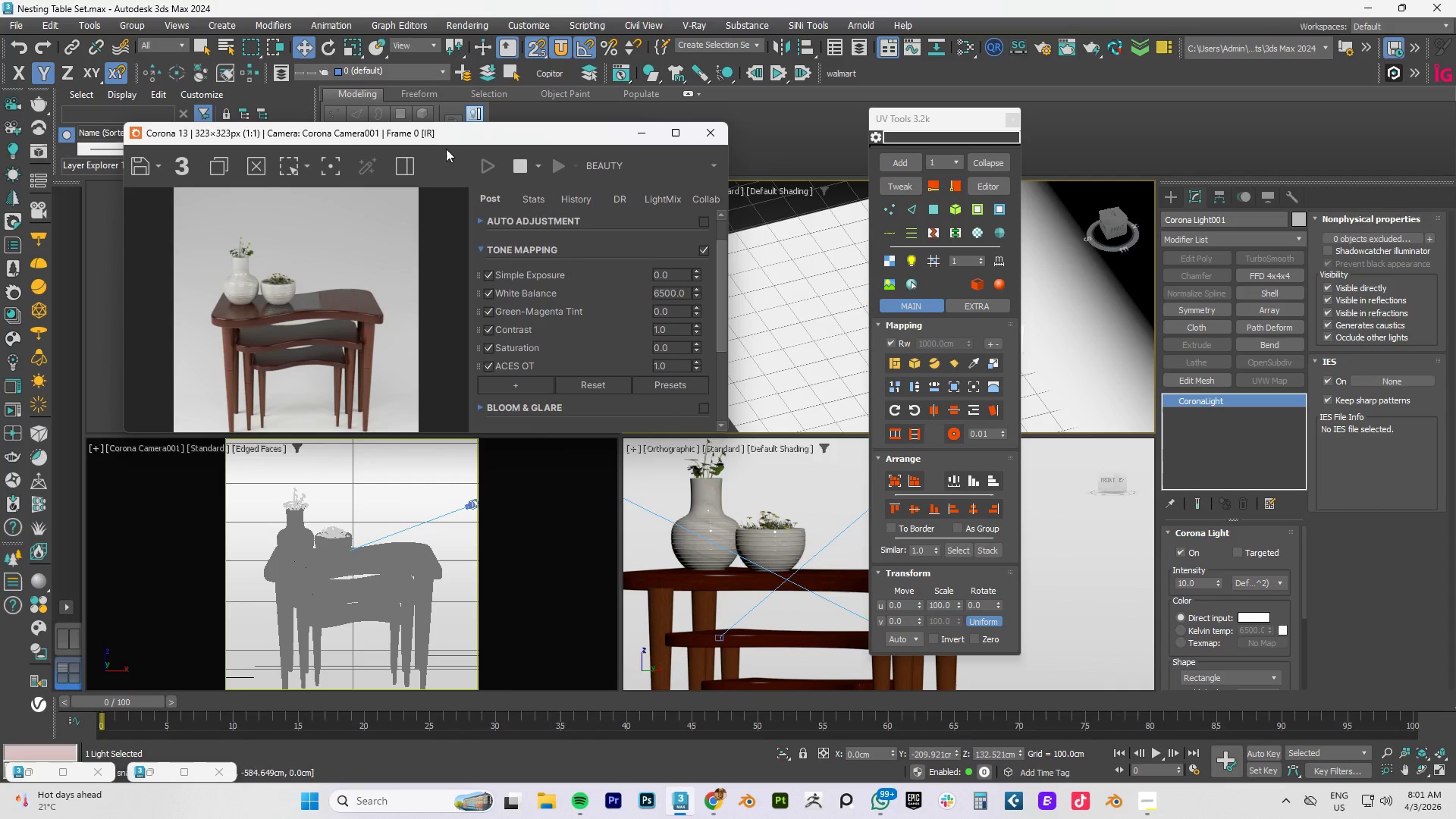 
left_click_drag(start_coordinate=[429, 133], to_coordinate=[397, 96])
 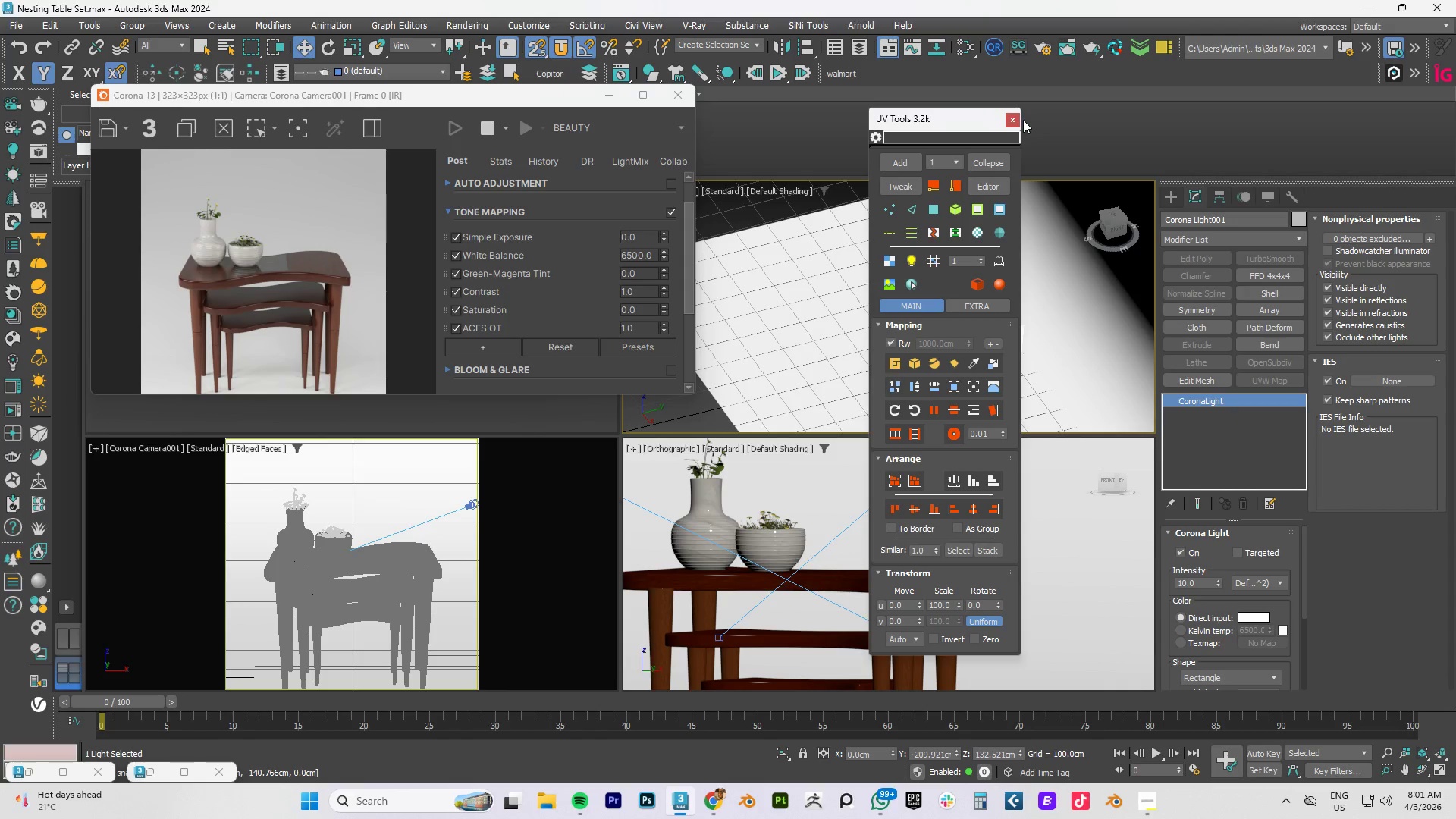 
left_click([1013, 123])
 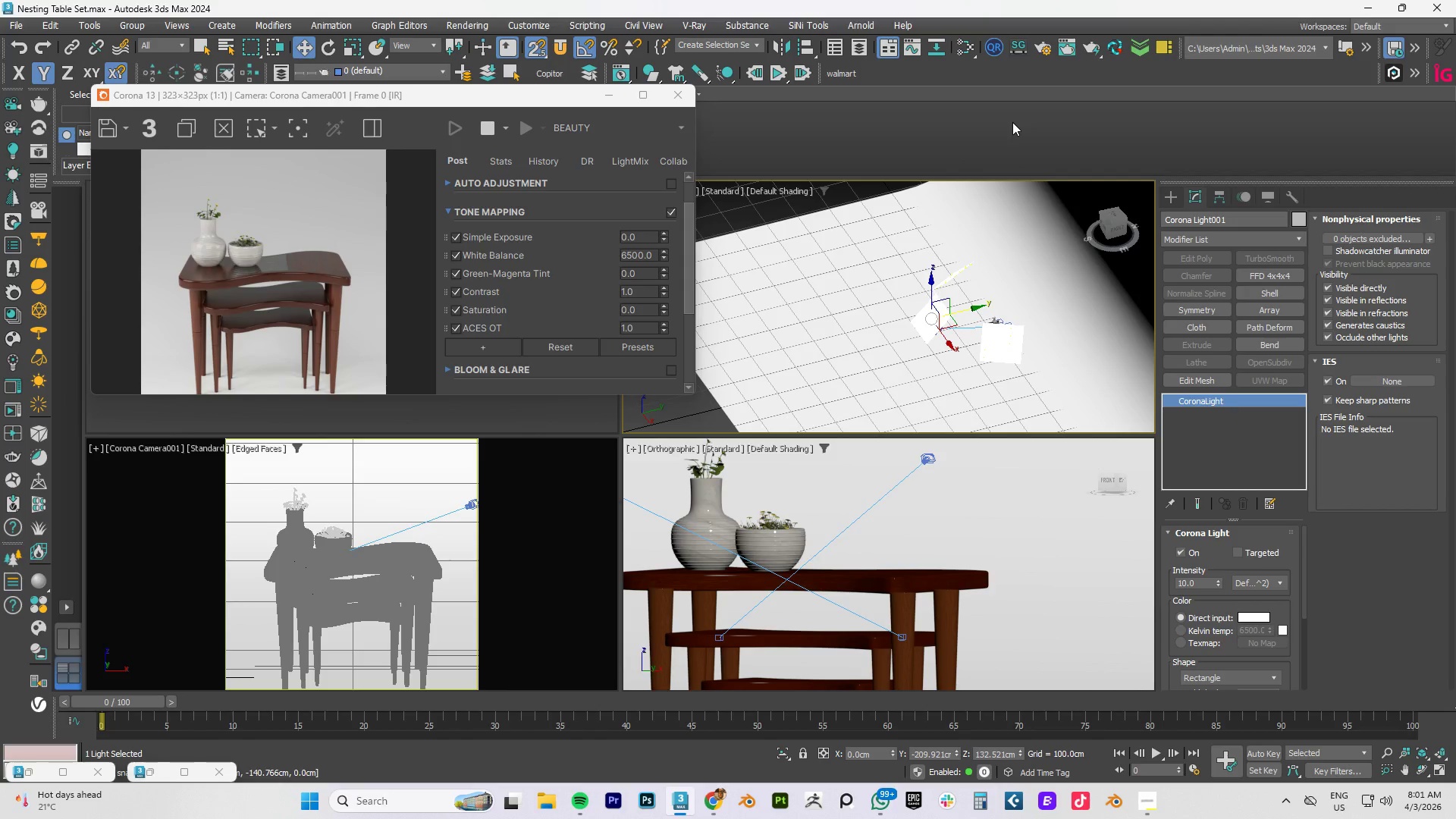 
left_click([1019, 315])
 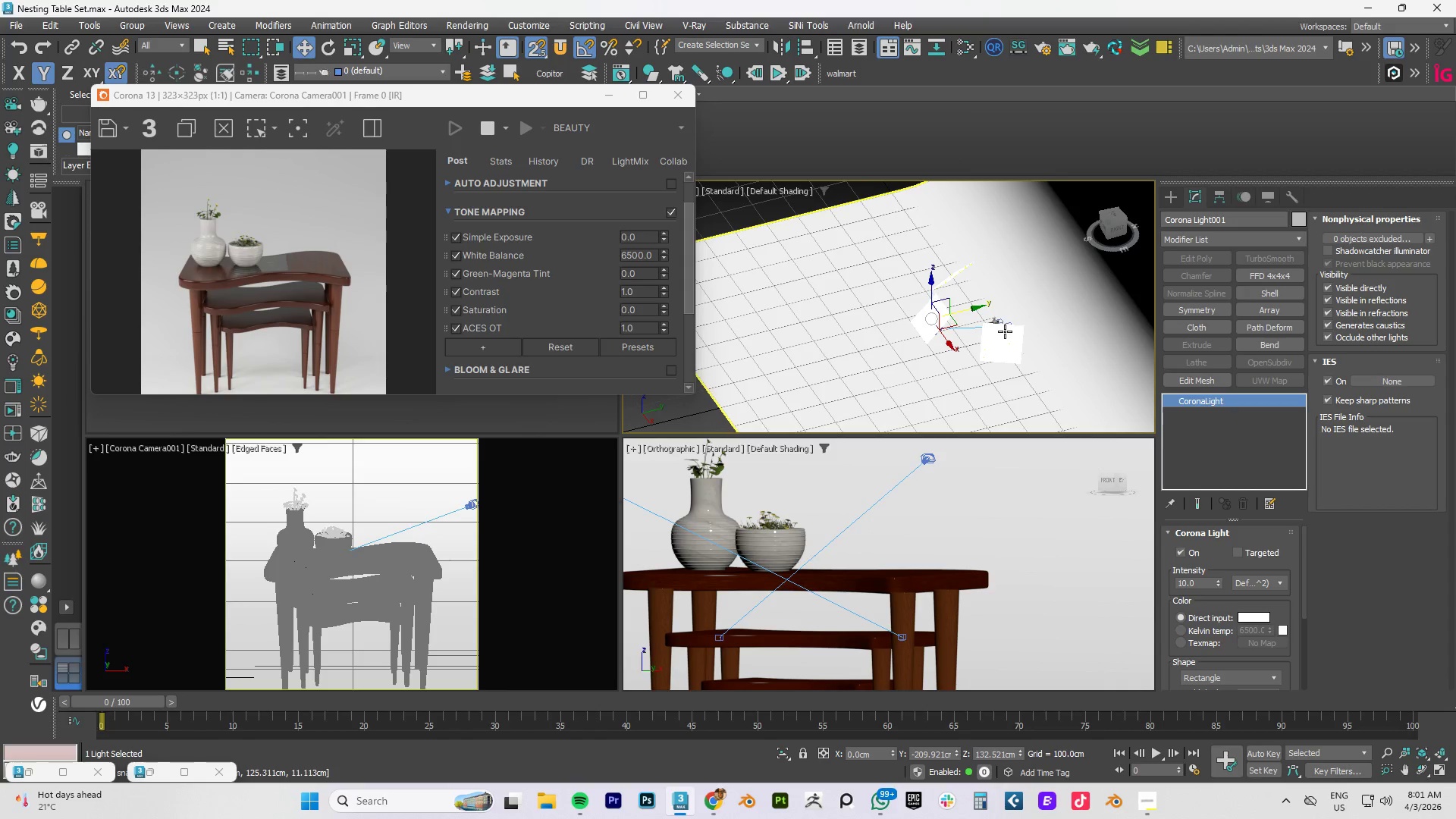 
left_click([998, 322])
 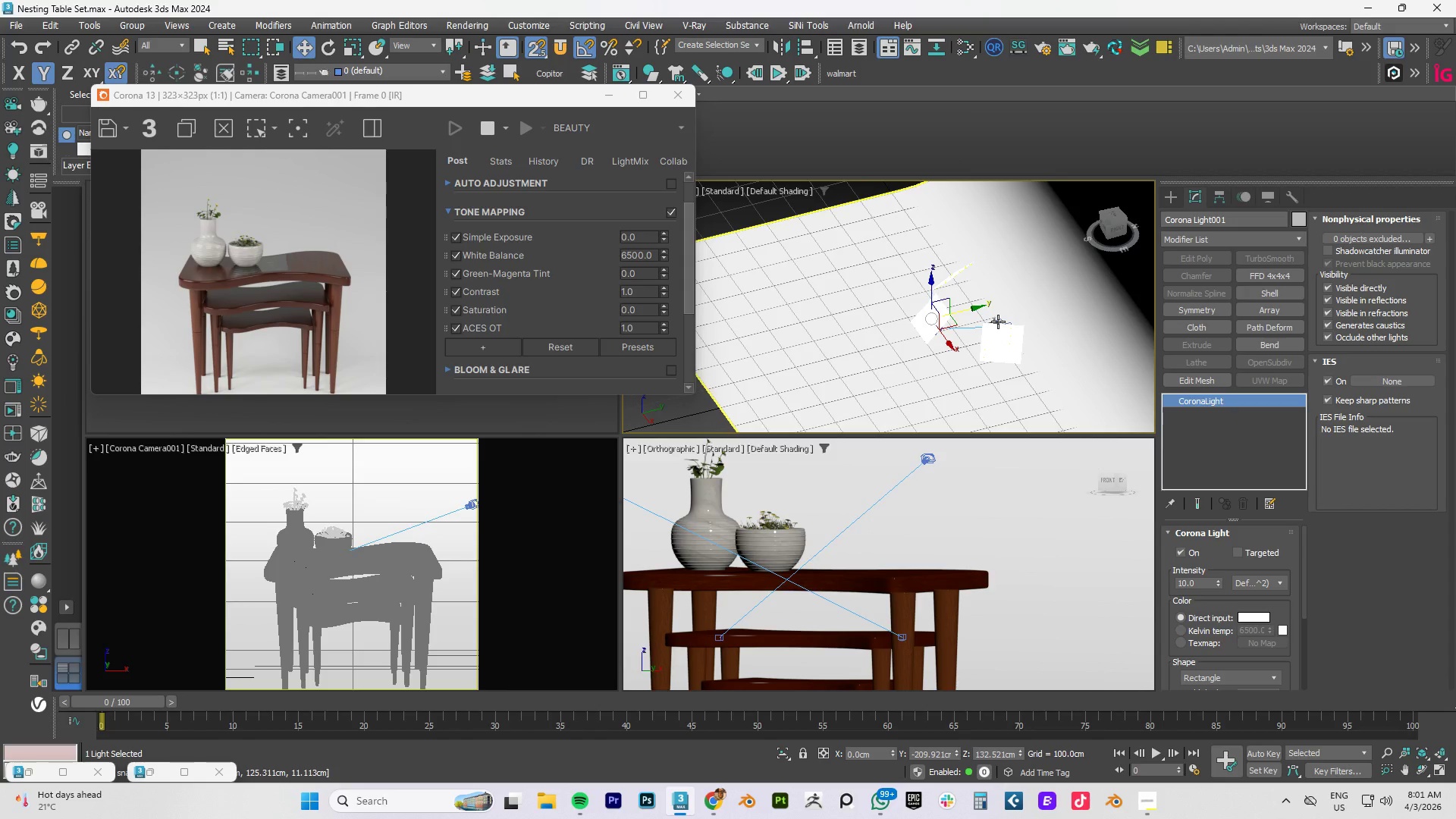 
scroll: coordinate [990, 342], scroll_direction: up, amount: 6.0
 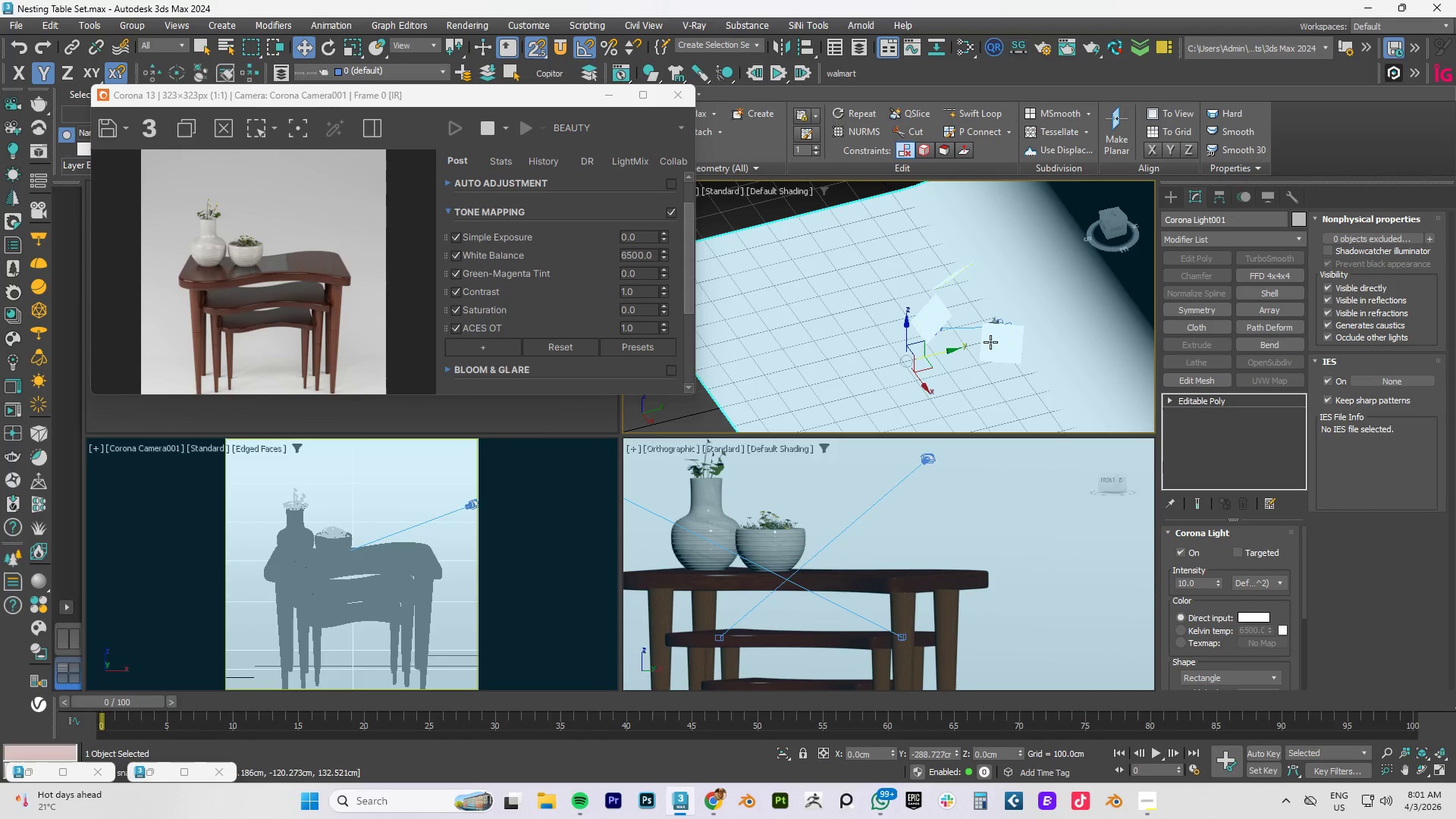 
scroll: coordinate [990, 342], scroll_direction: down, amount: 1.0
 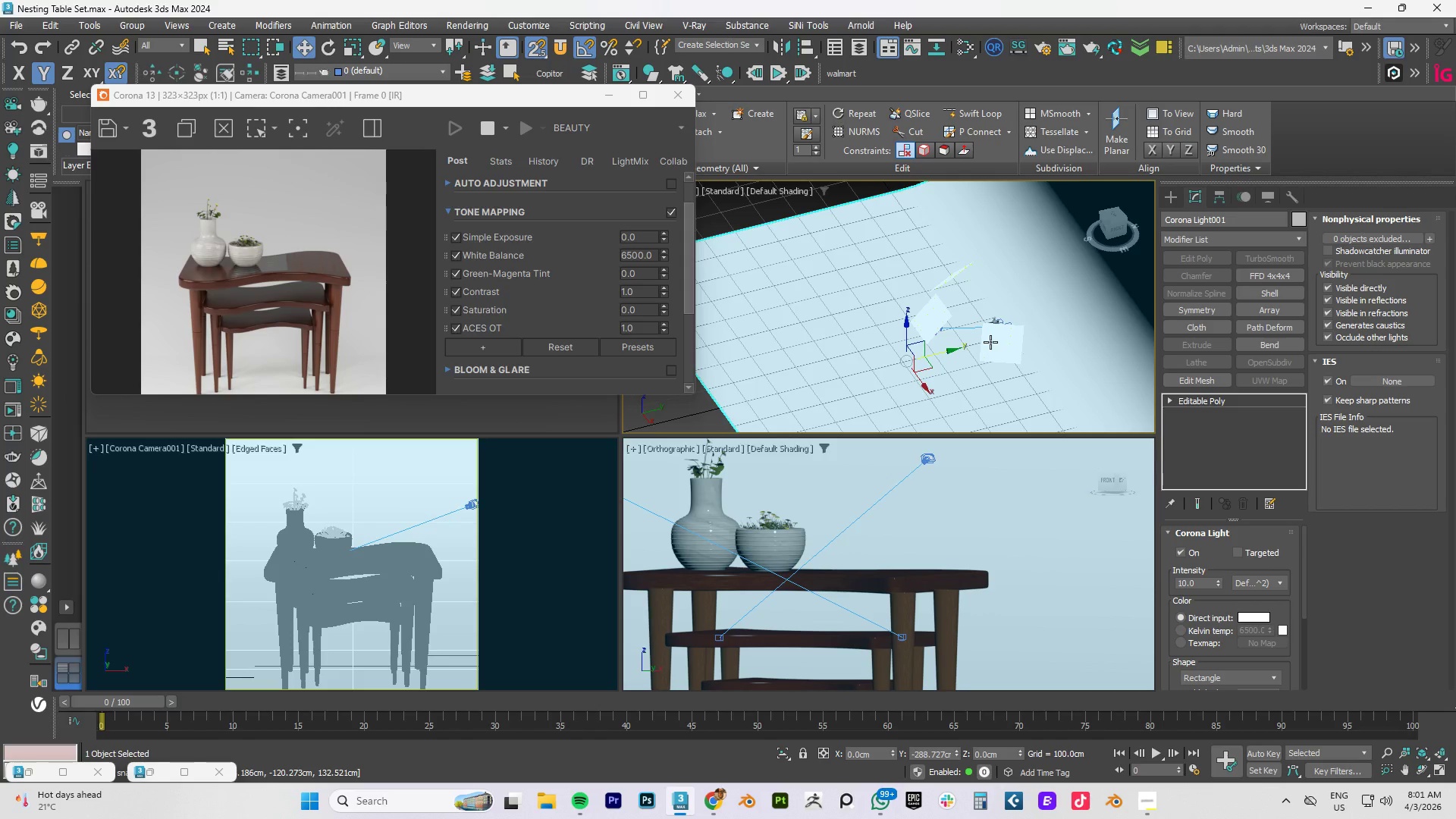 
scroll: coordinate [990, 342], scroll_direction: up, amount: 1.0
 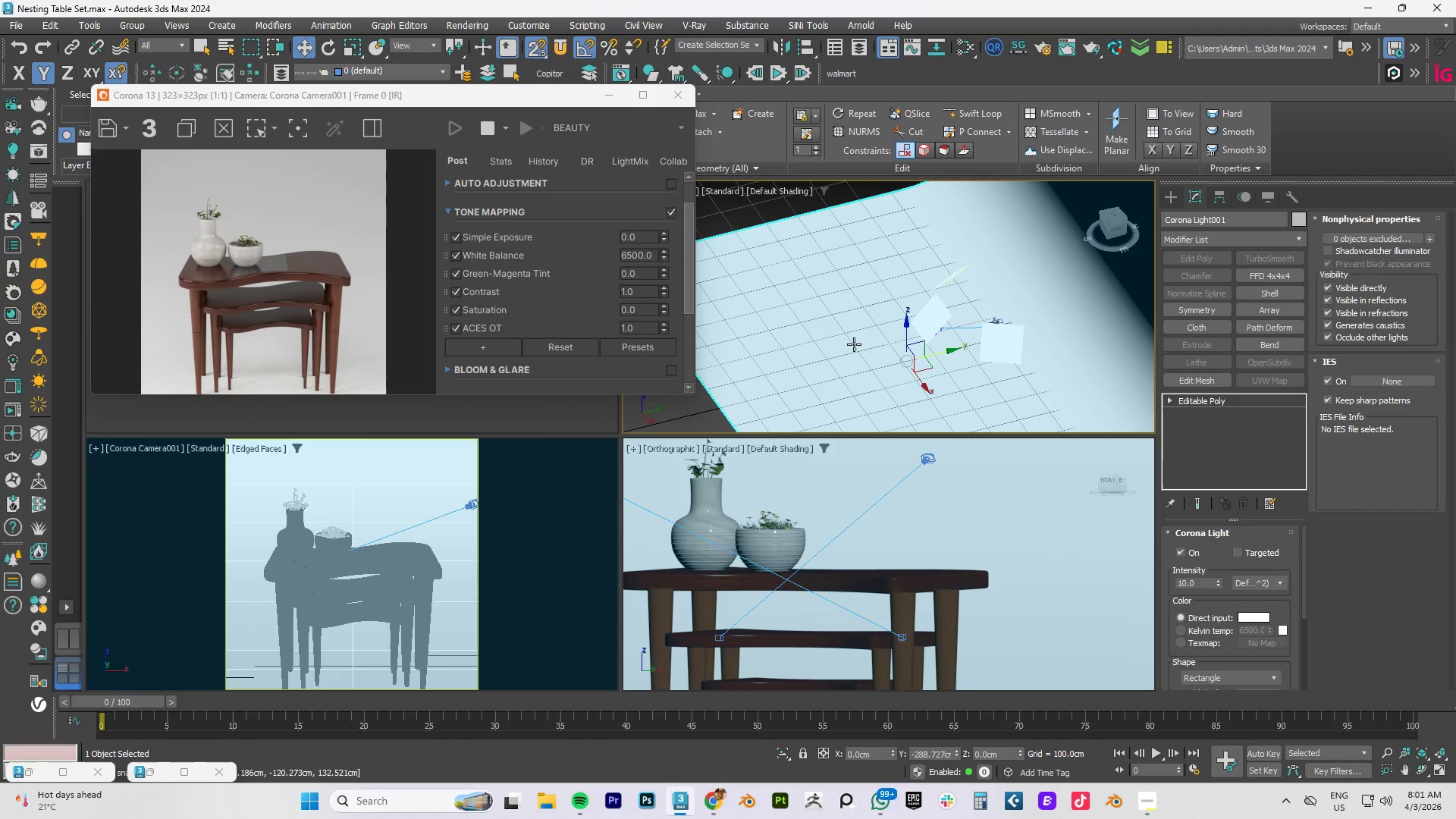 
scroll: coordinate [785, 344], scroll_direction: down, amount: 5.0
 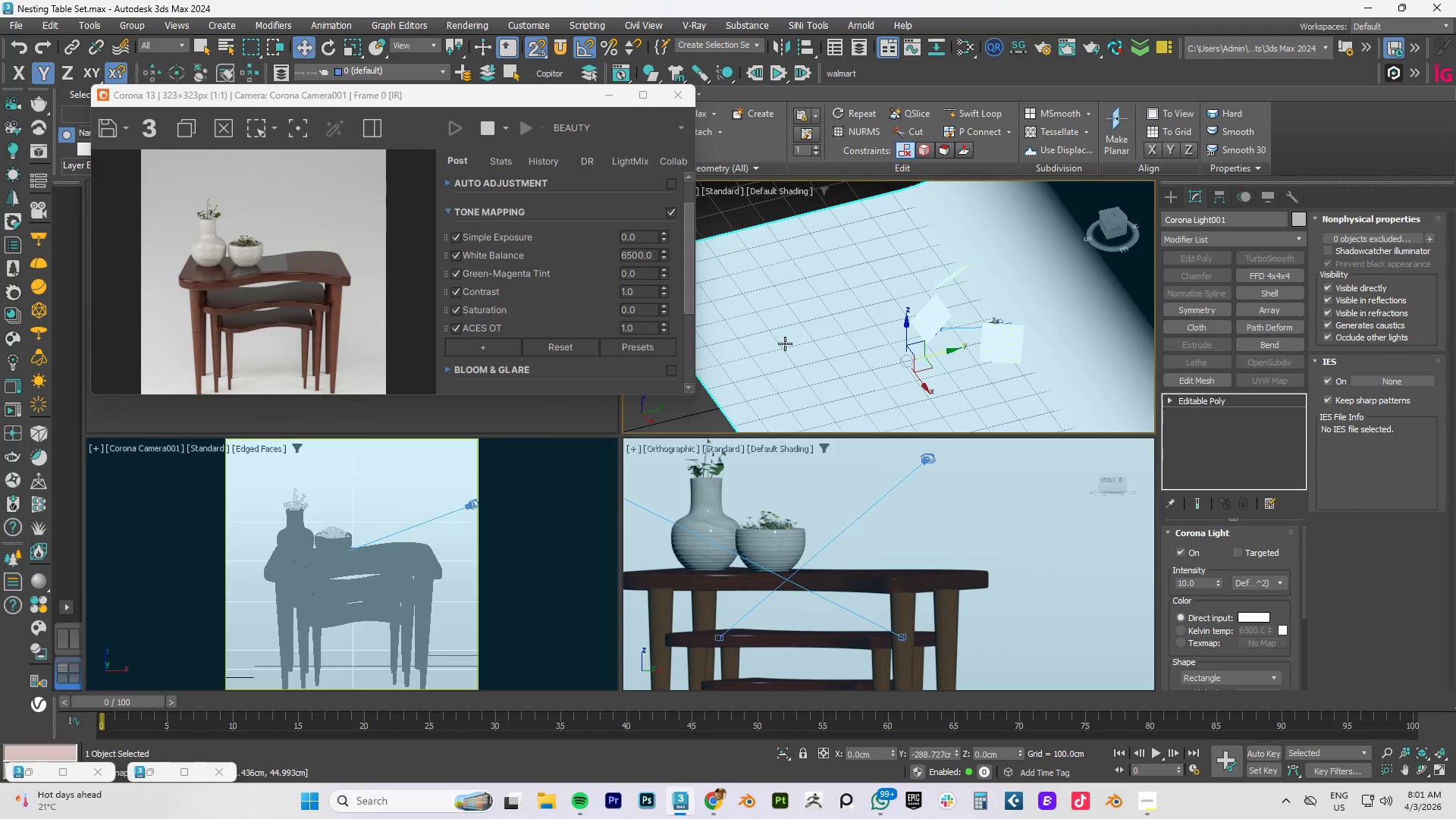 
key(Control+S)
 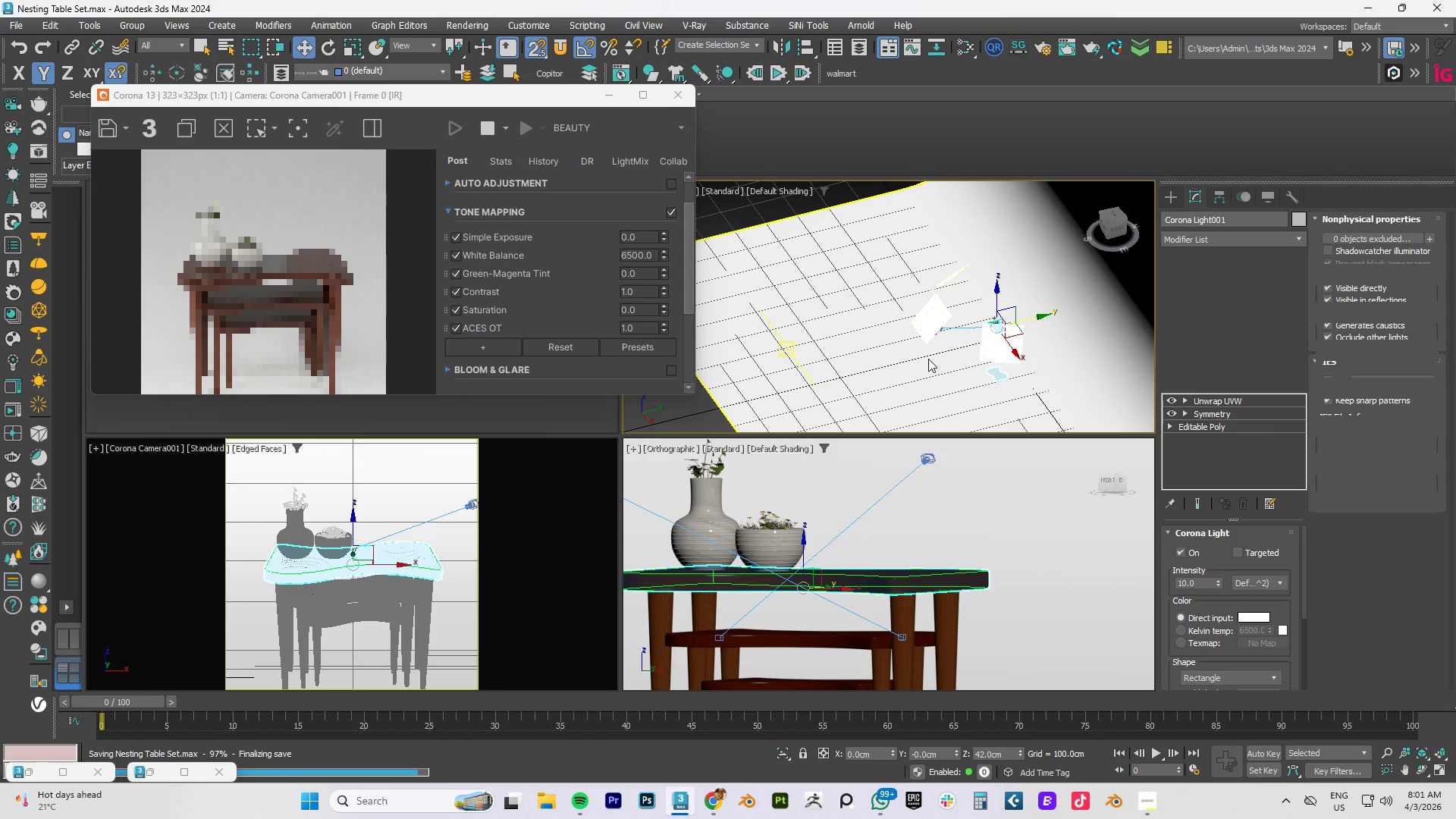 
wait(6.56)
 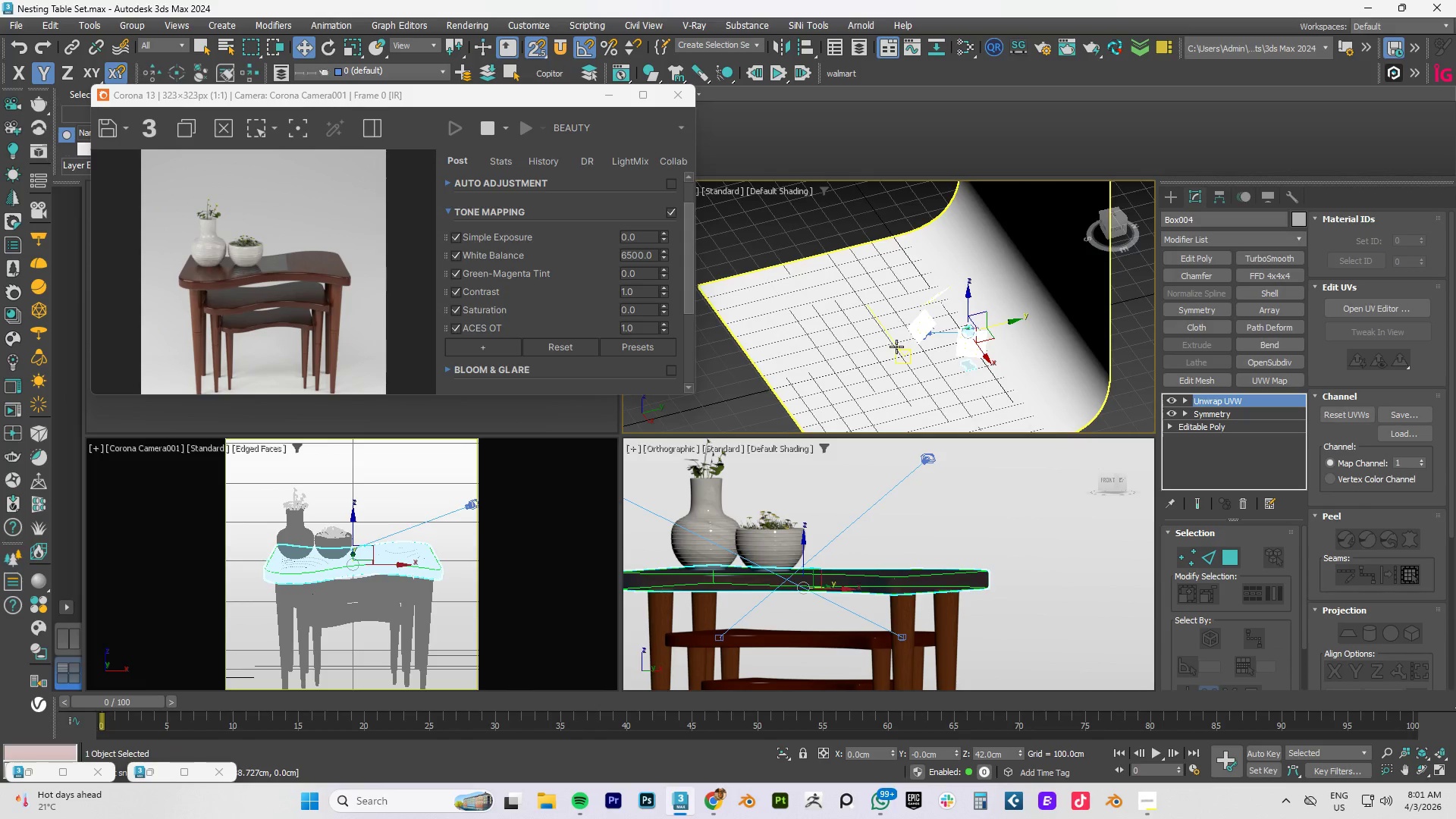 
hold_key(key=AltLeft, duration=1.31)
 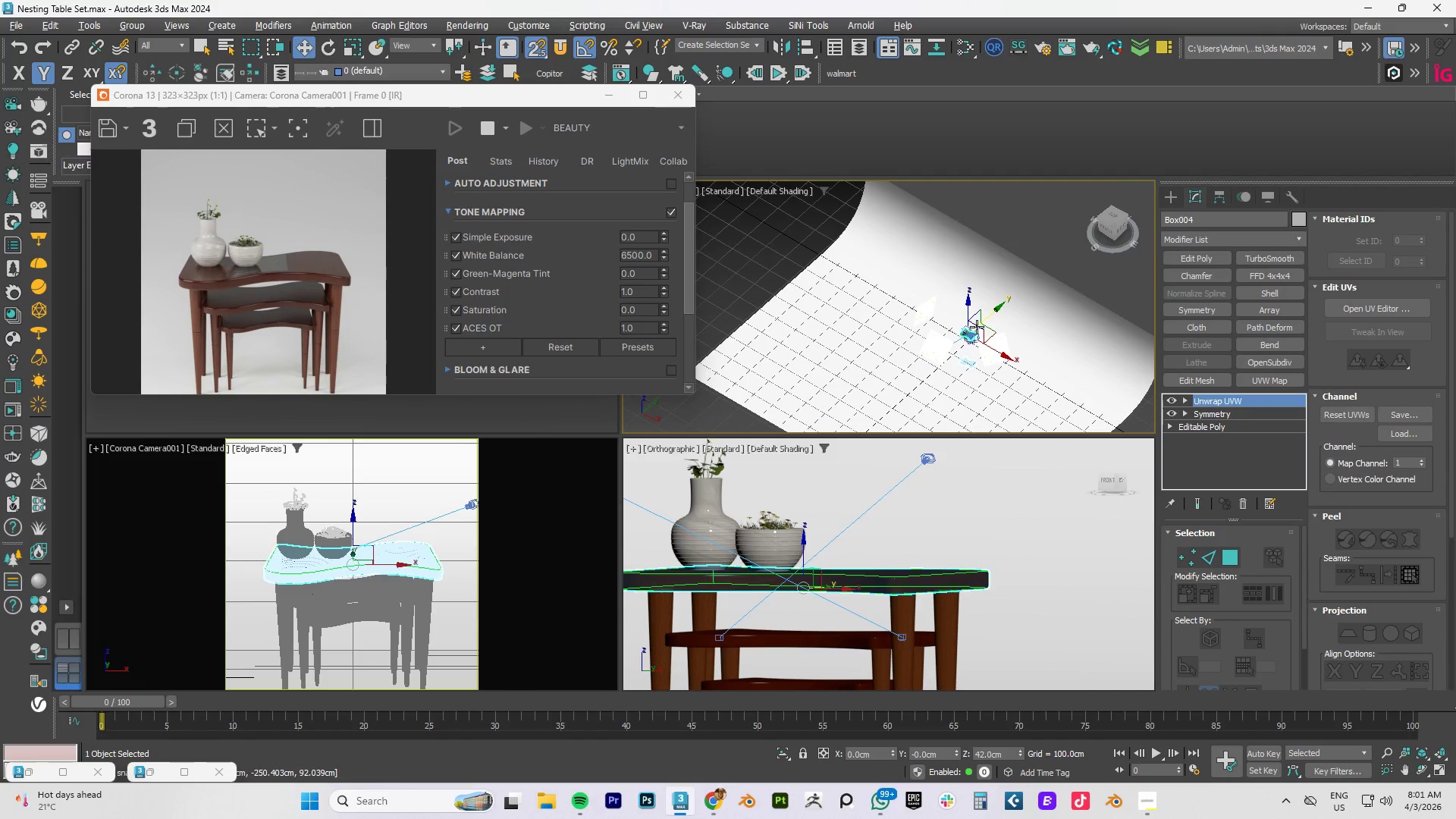 
scroll: coordinate [899, 344], scroll_direction: down, amount: 1.0
 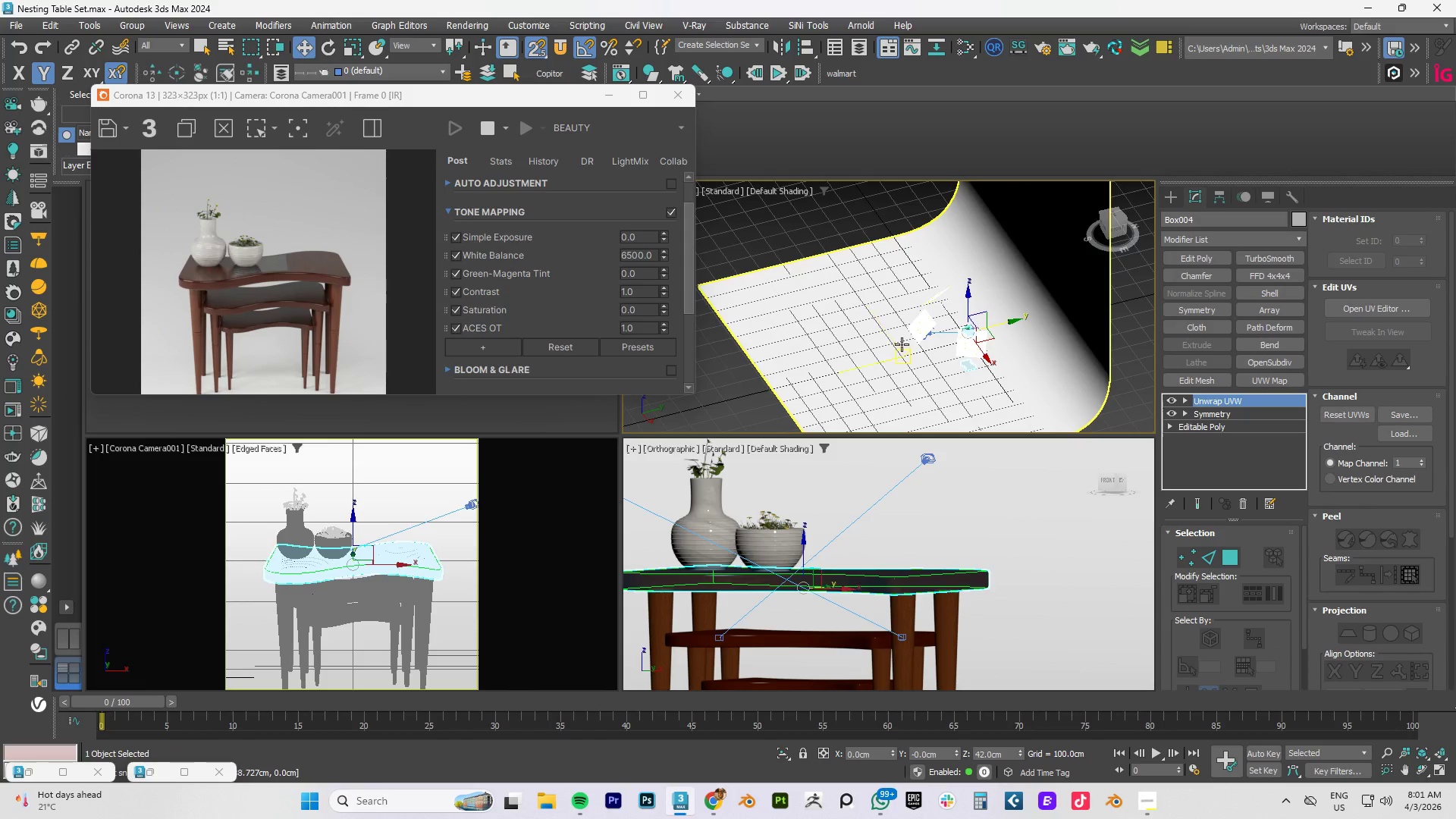 
scroll: coordinate [977, 327], scroll_direction: up, amount: 4.0
 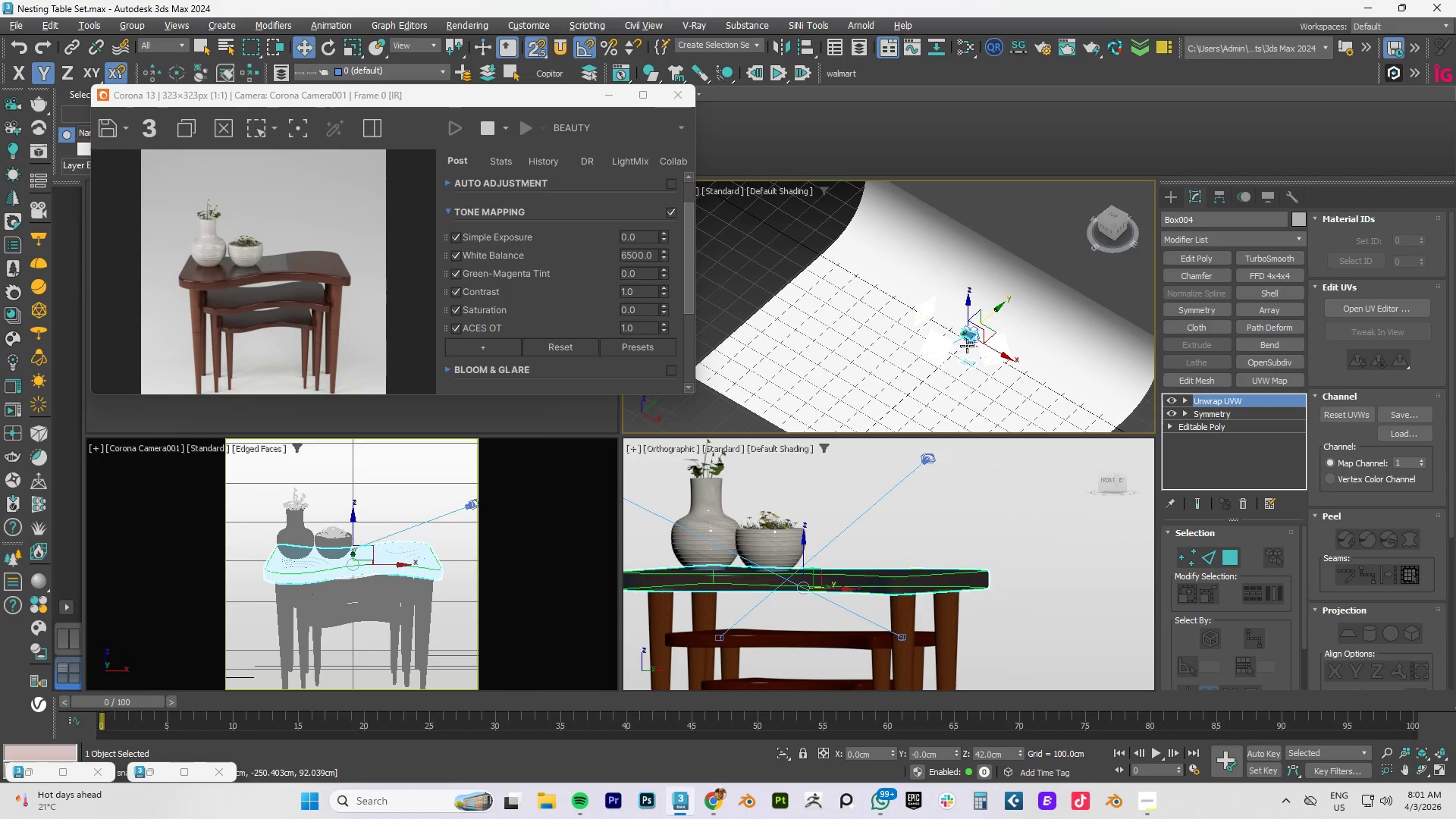 
scroll: coordinate [974, 355], scroll_direction: down, amount: 5.0
 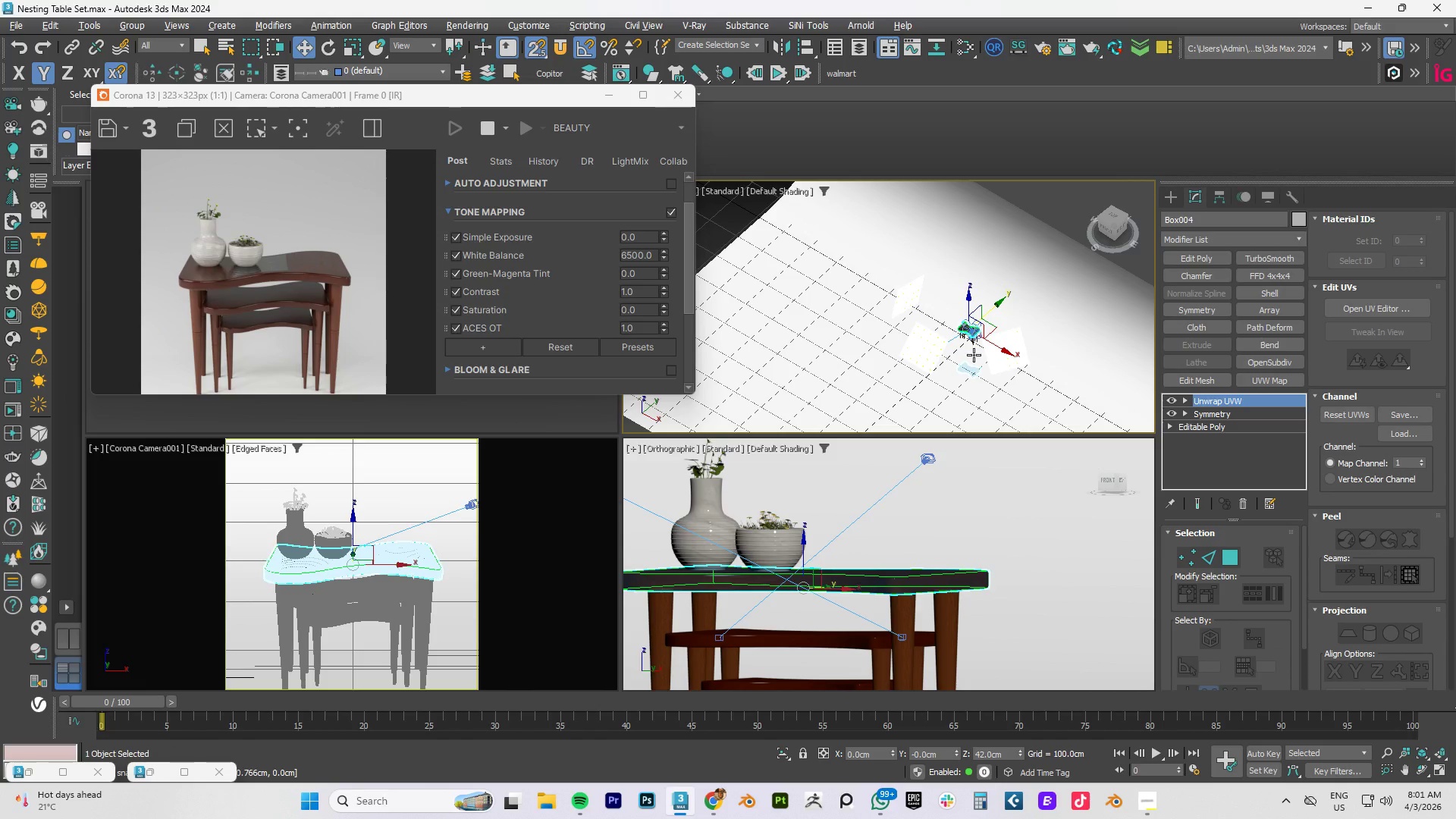 
key(S)
 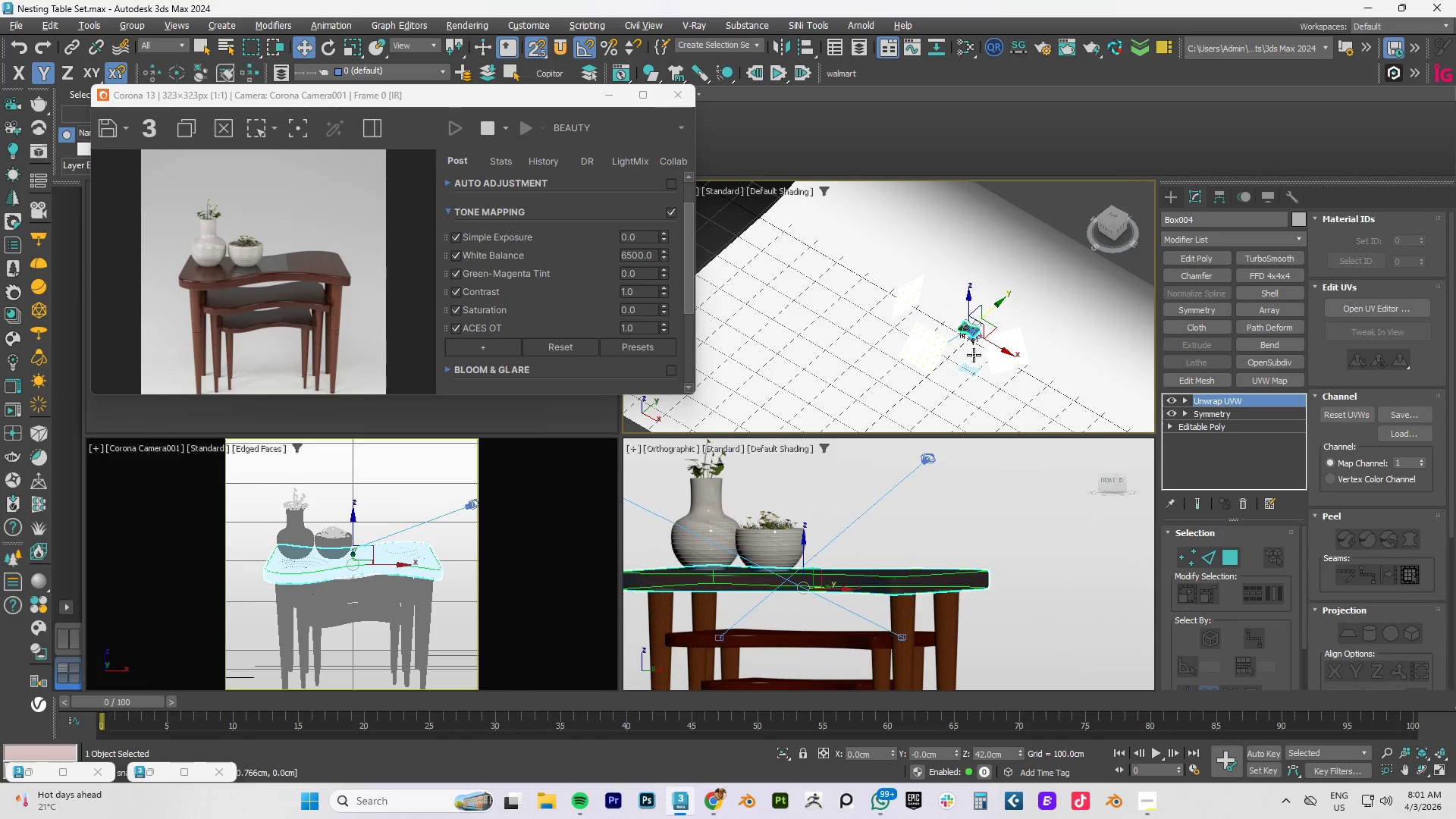 
scroll: coordinate [924, 360], scroll_direction: down, amount: 4.0
 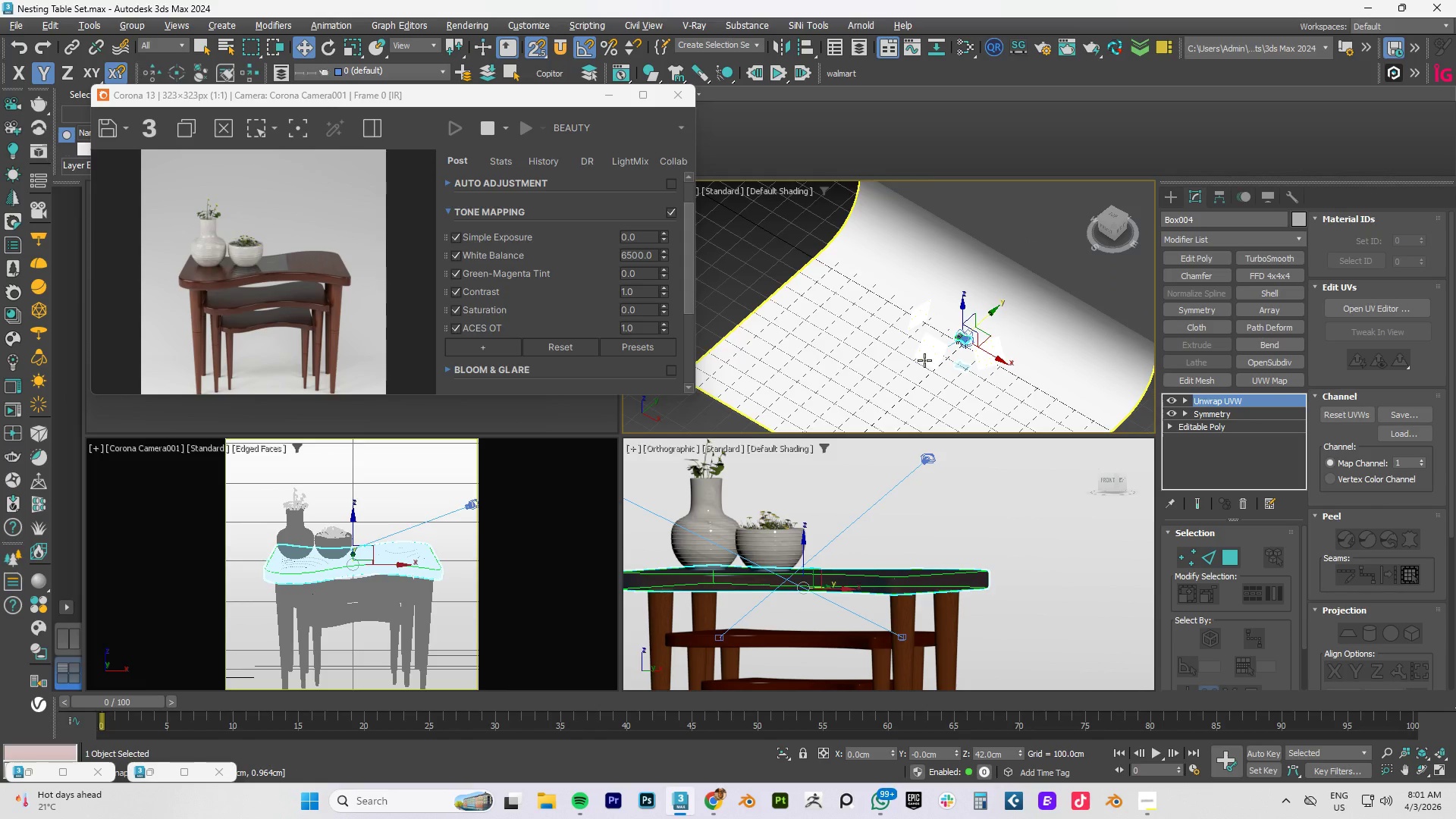 
hold_key(key=AltLeft, duration=0.86)
 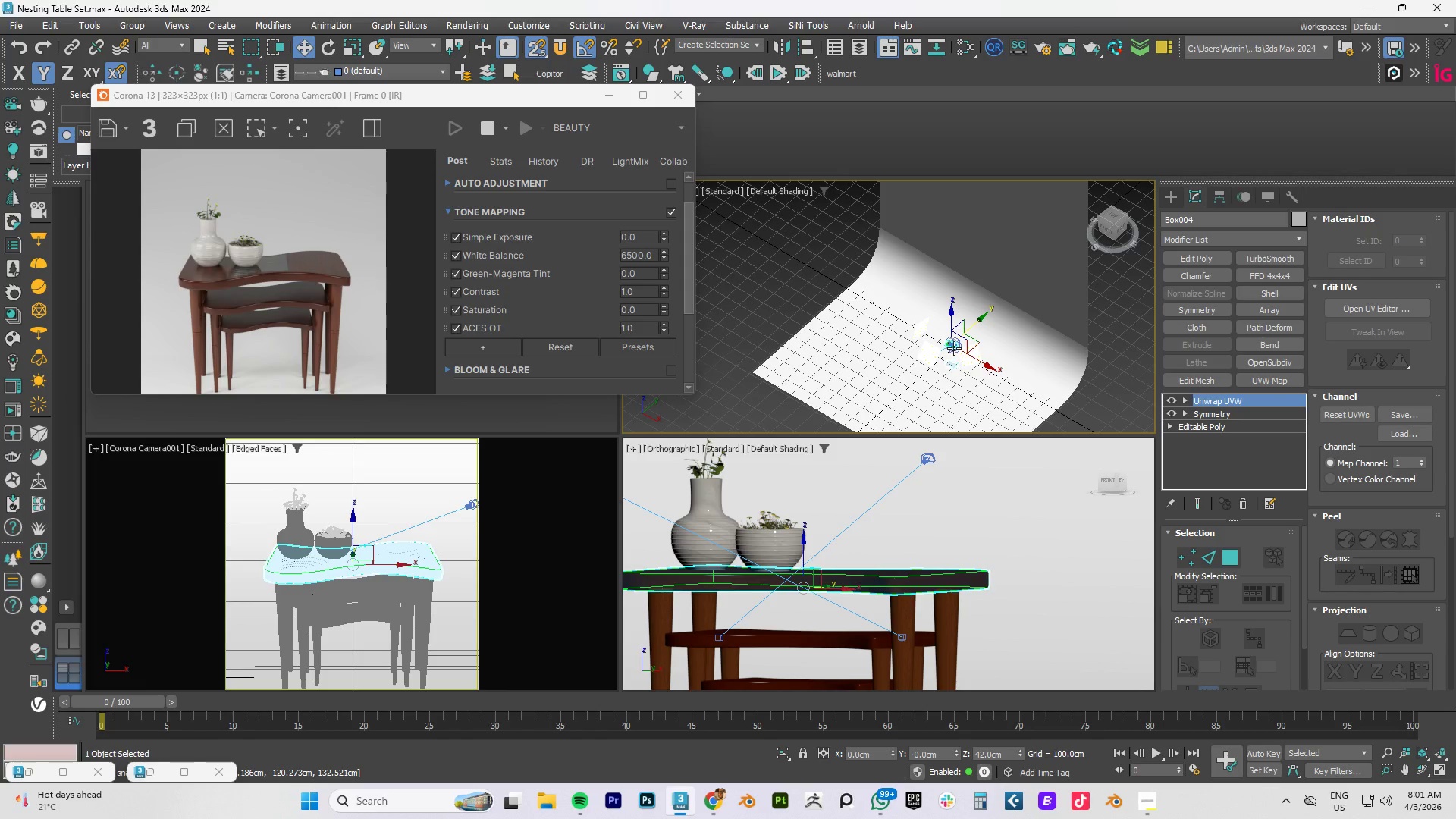 
scroll: coordinate [962, 347], scroll_direction: none, amount: 0.0
 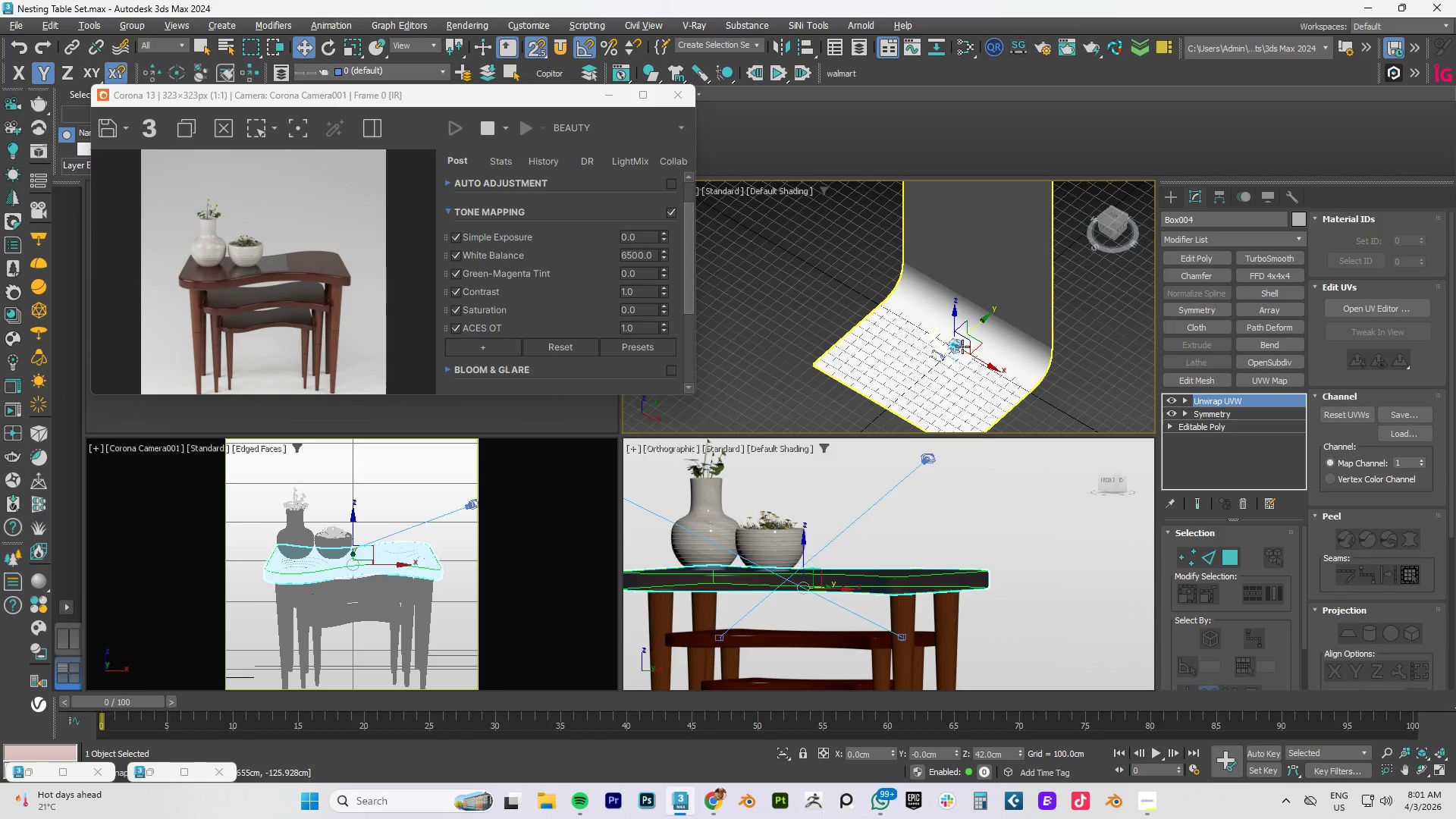 
scroll: coordinate [962, 347], scroll_direction: down, amount: 2.0
 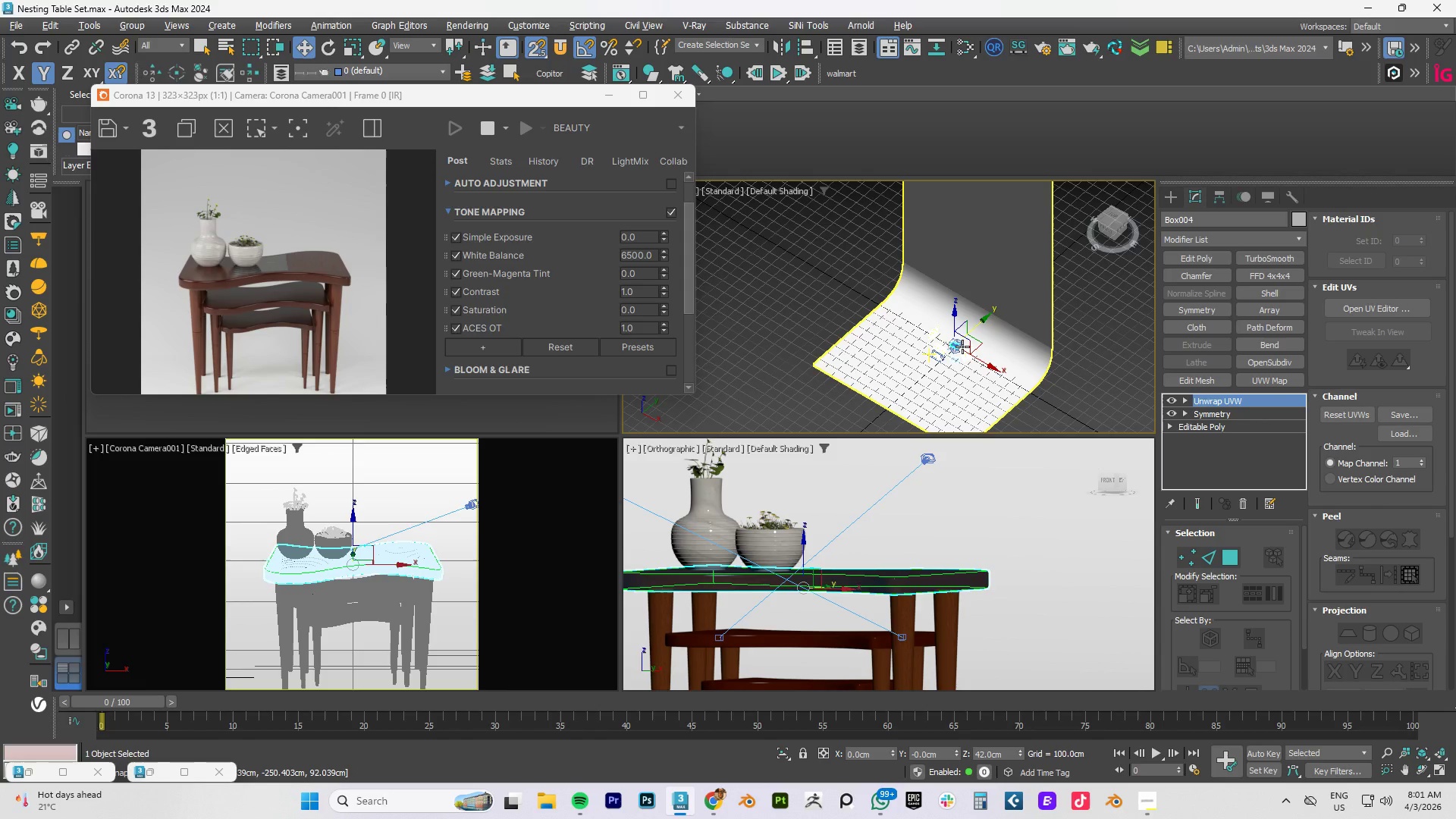 
key(S)
 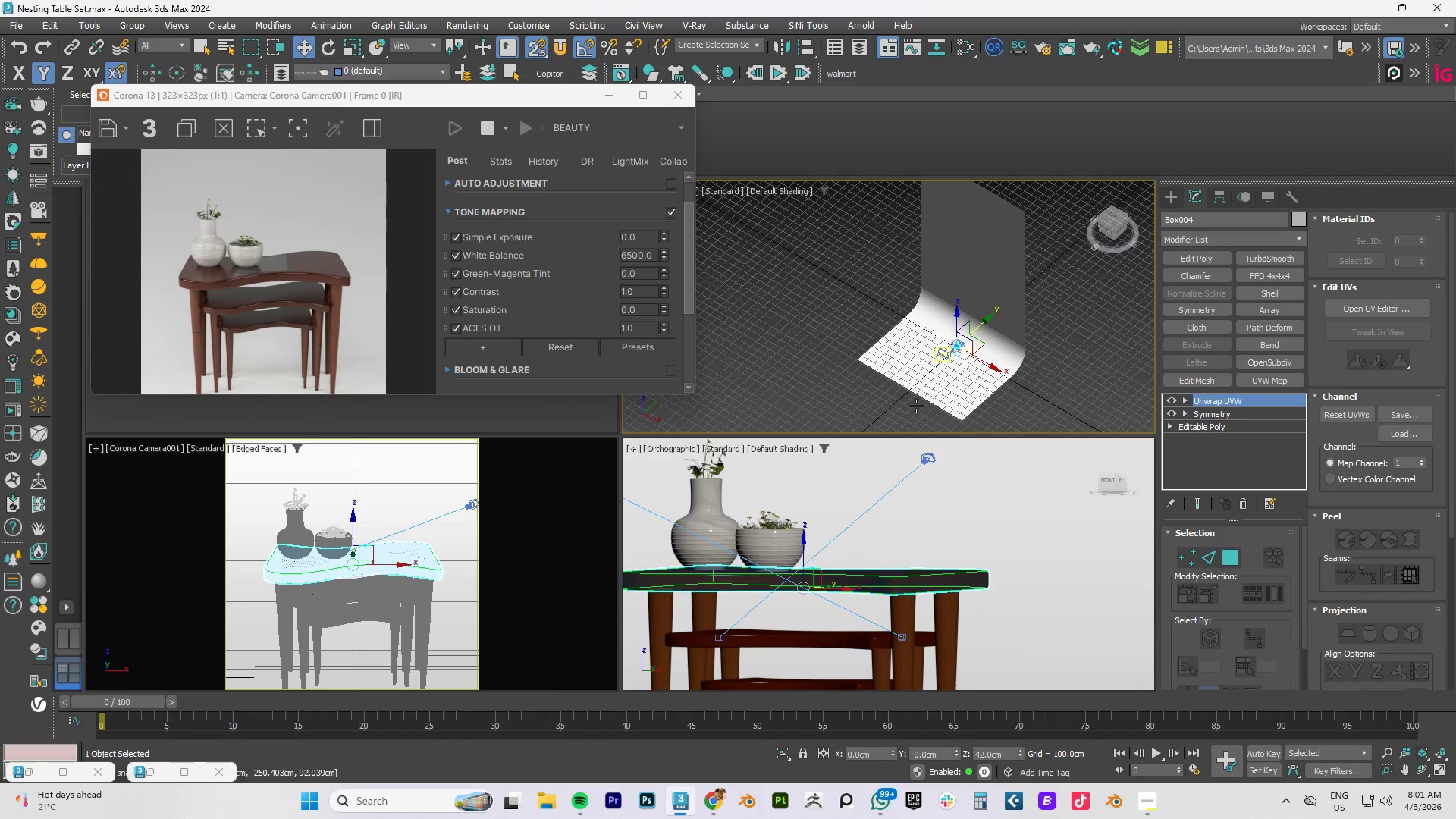 
wait(11.64)
 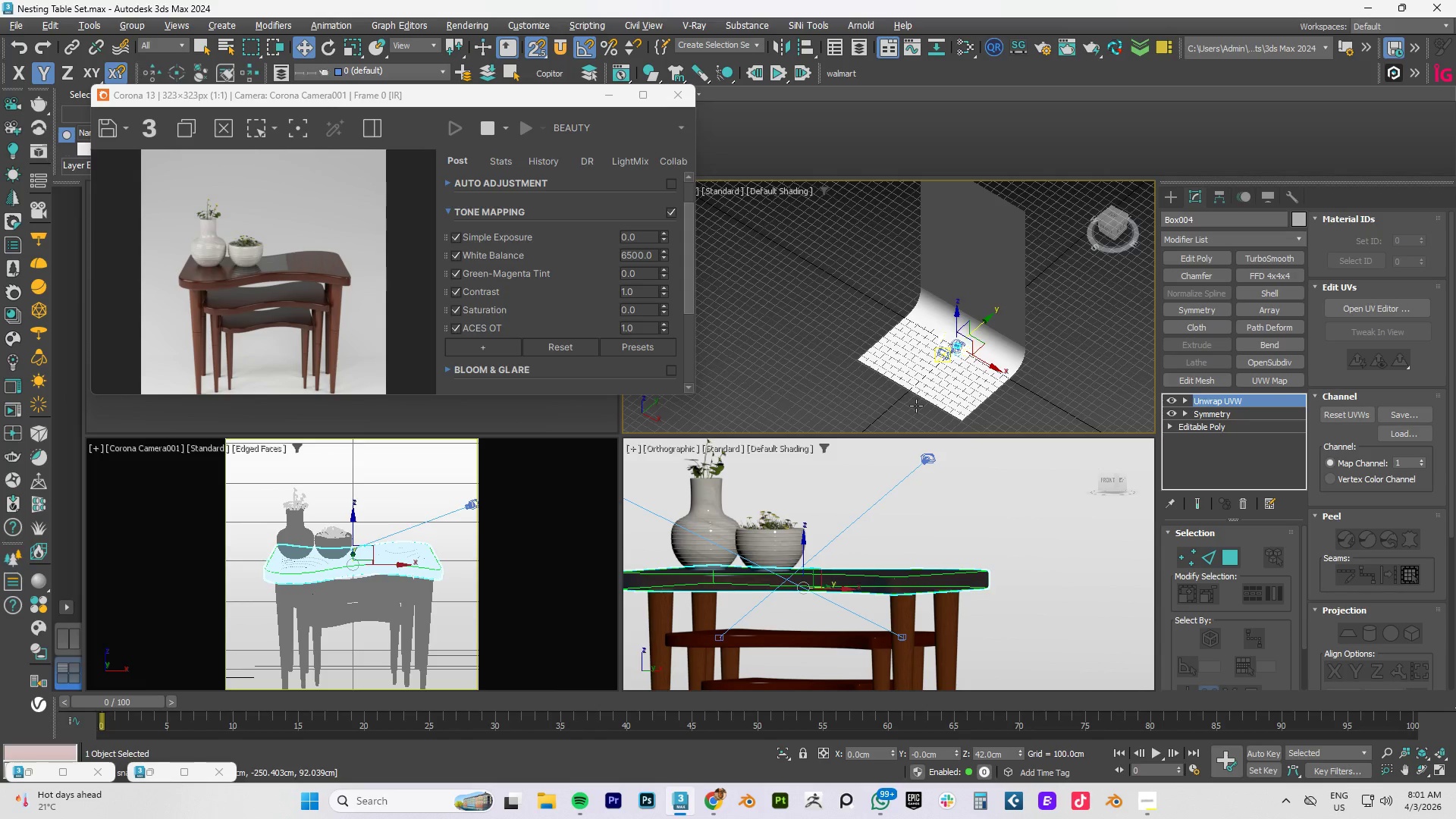 
left_click([710, 806])
 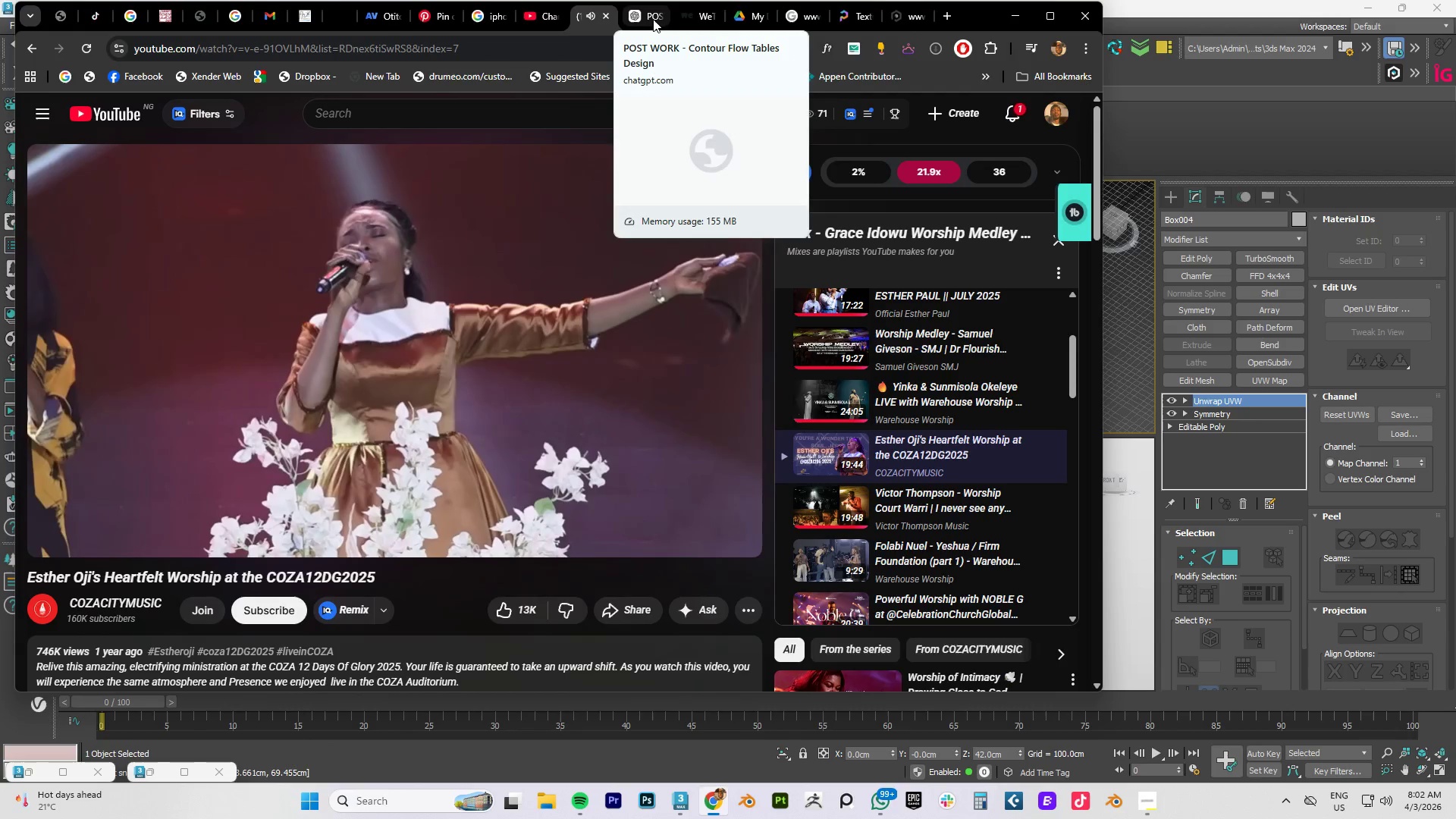 
left_click([653, 19])
 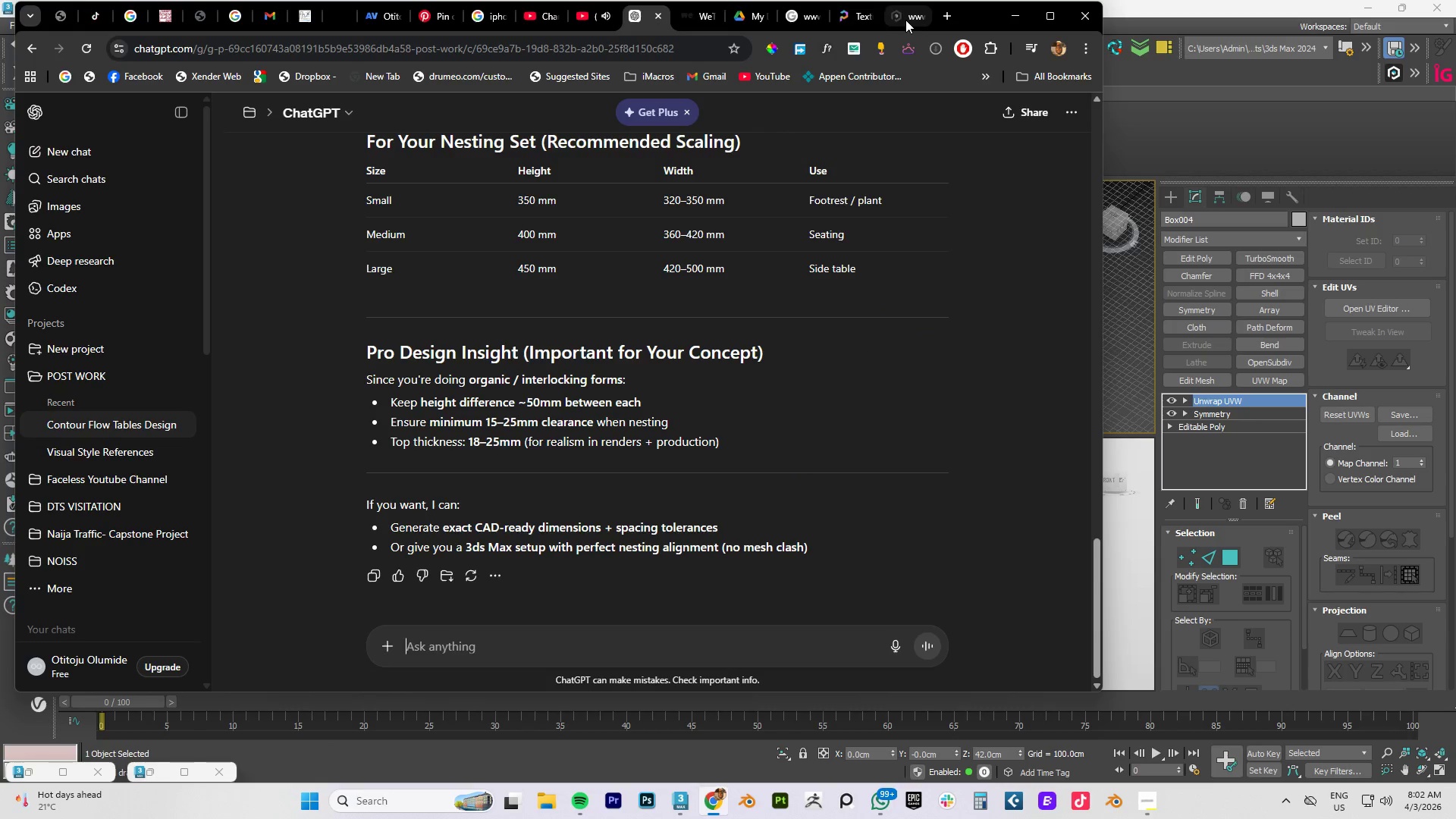 
left_click([905, 19])
 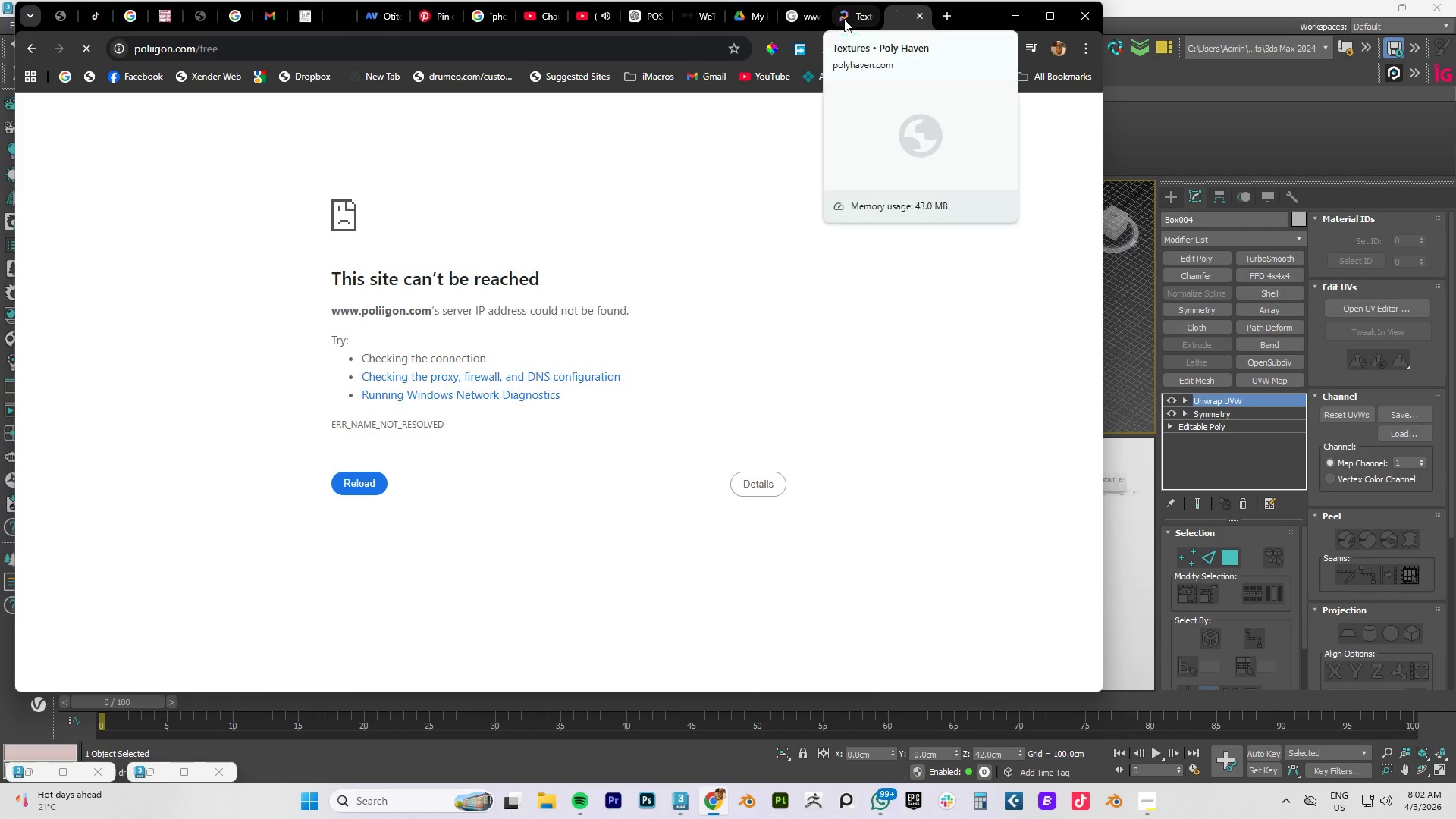 
left_click([844, 19])
 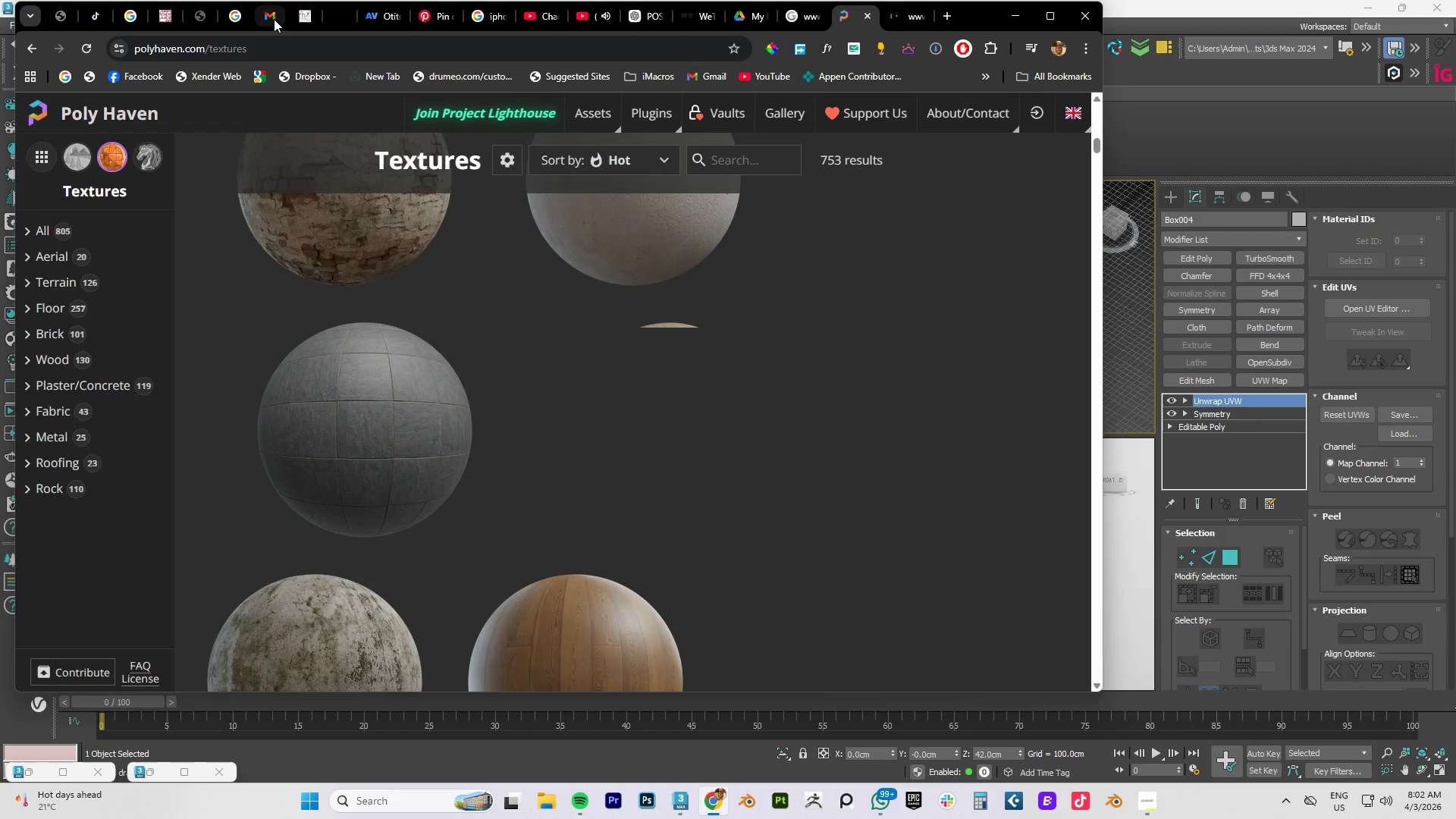 
left_click_drag(start_coordinate=[274, 19], to_coordinate=[125, 218])
 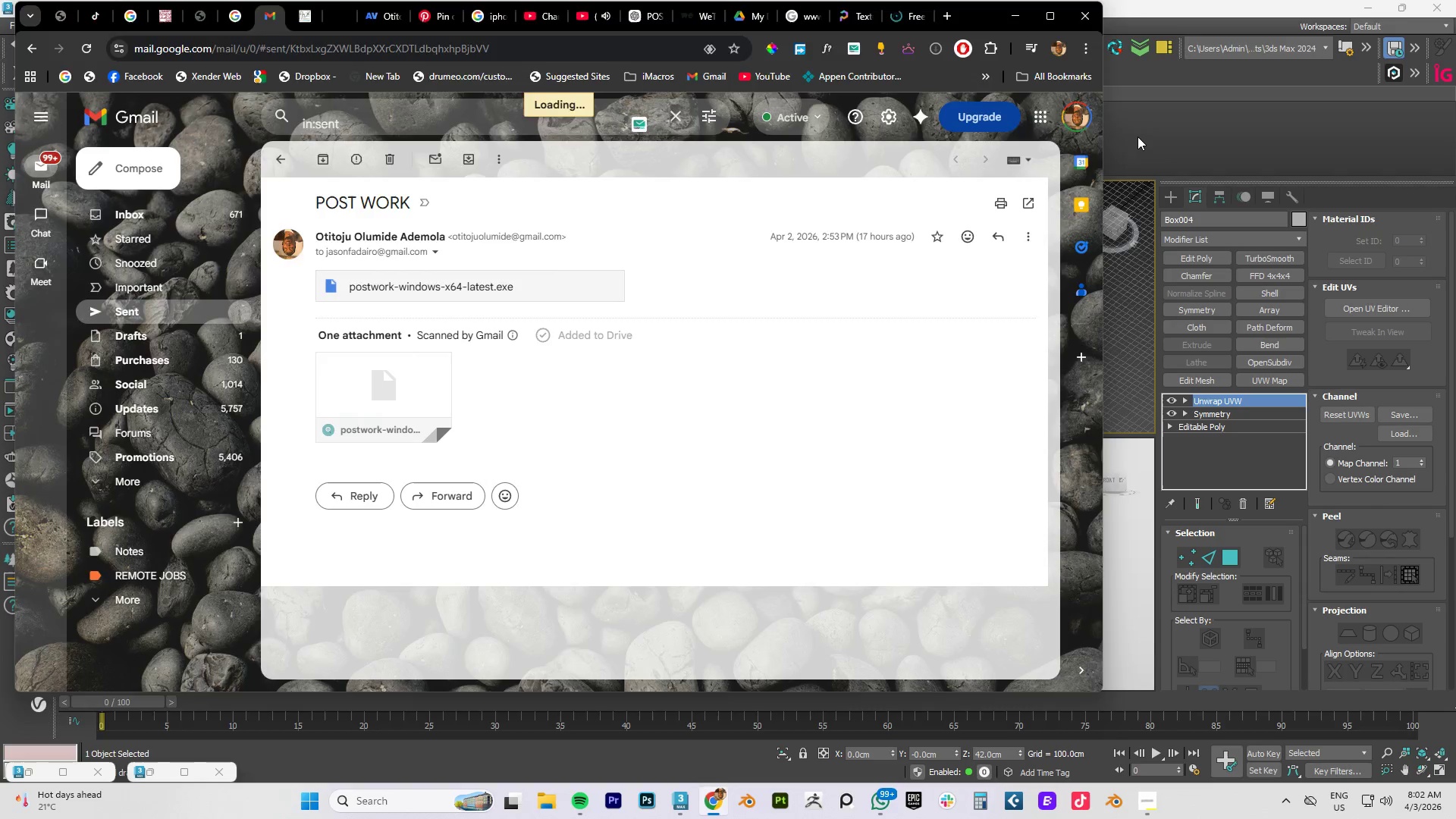 
left_click([125, 218])
 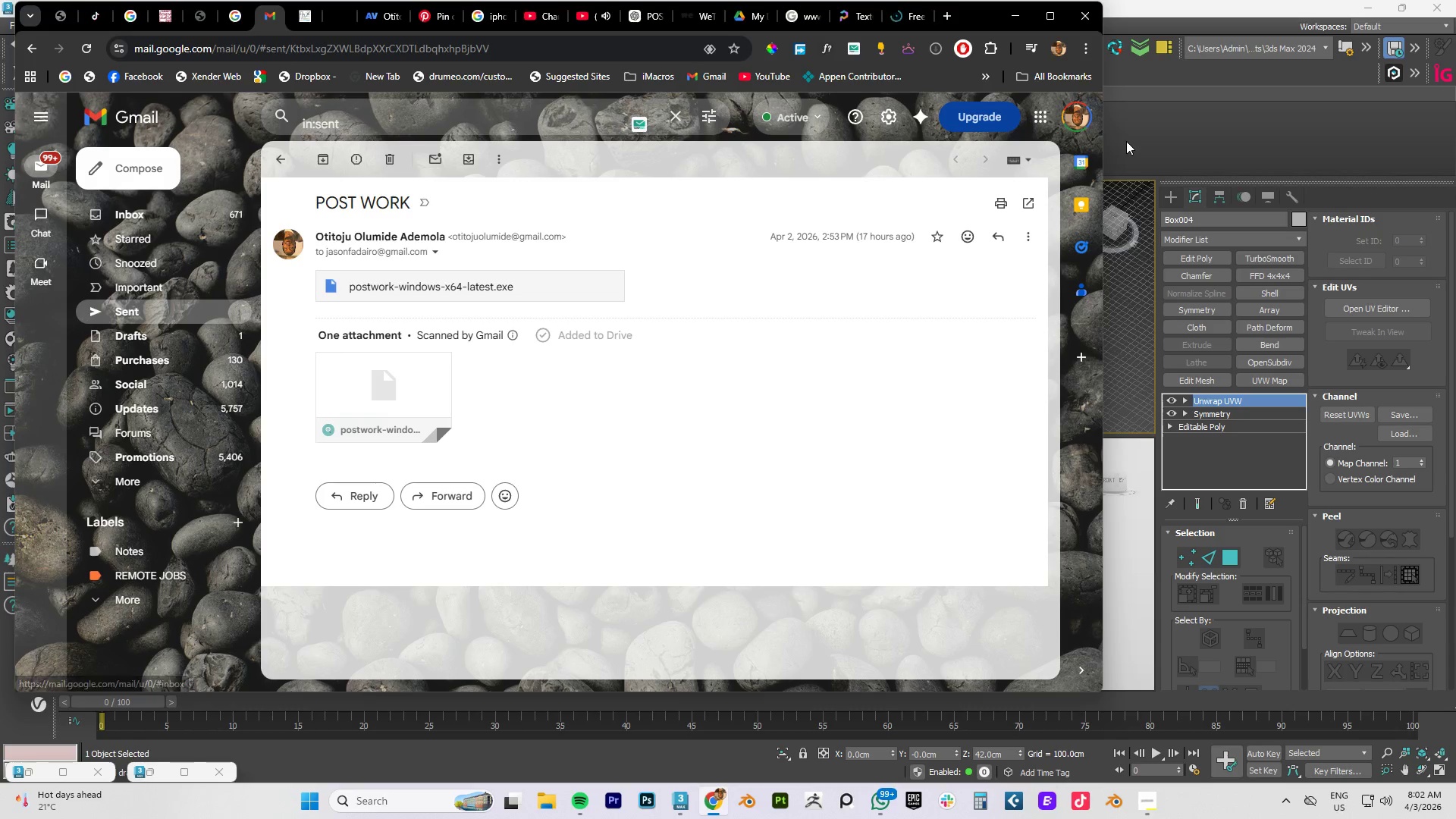 
left_click([1141, 136])
 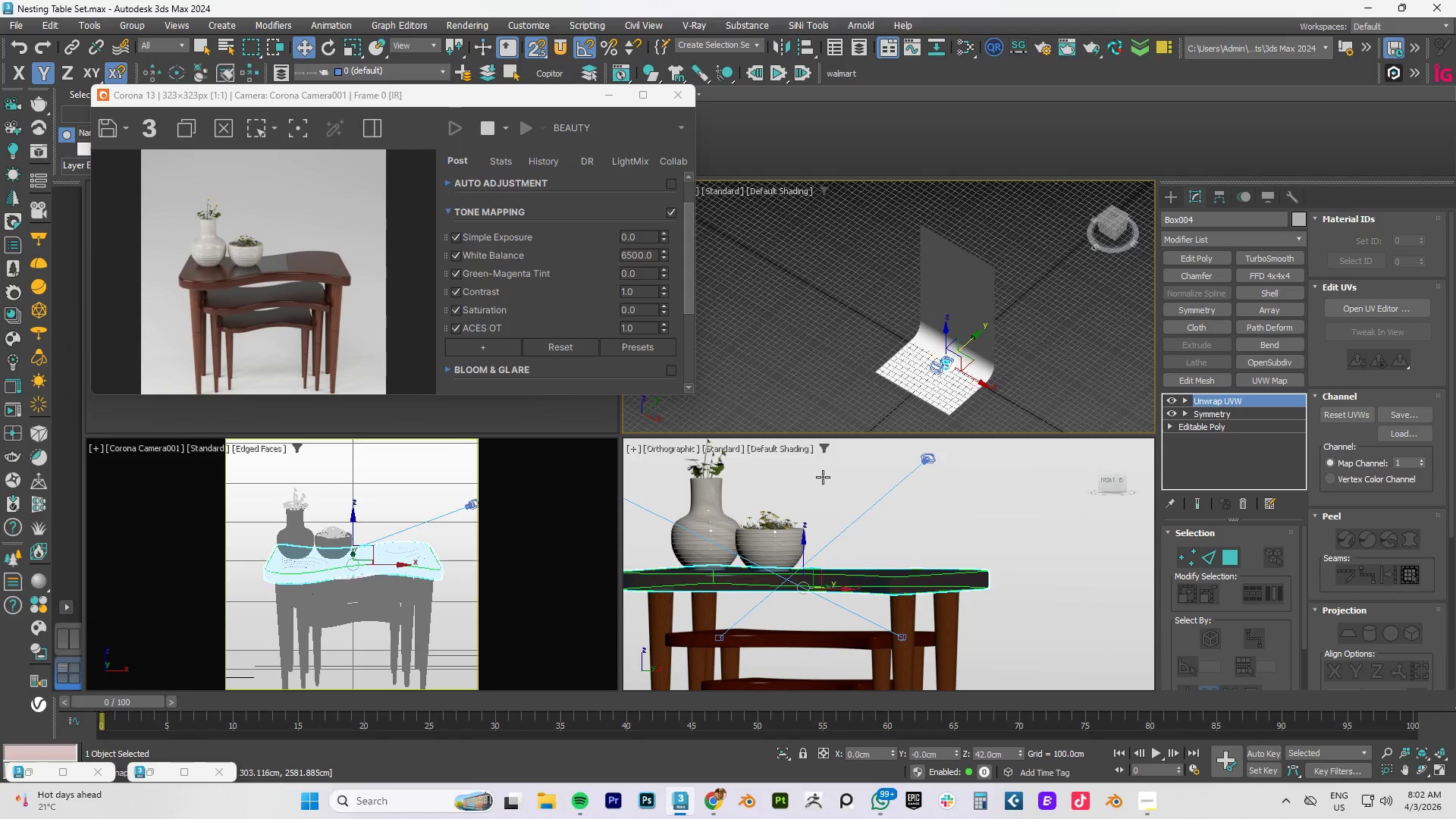 
scroll: coordinate [836, 482], scroll_direction: down, amount: 2.0
 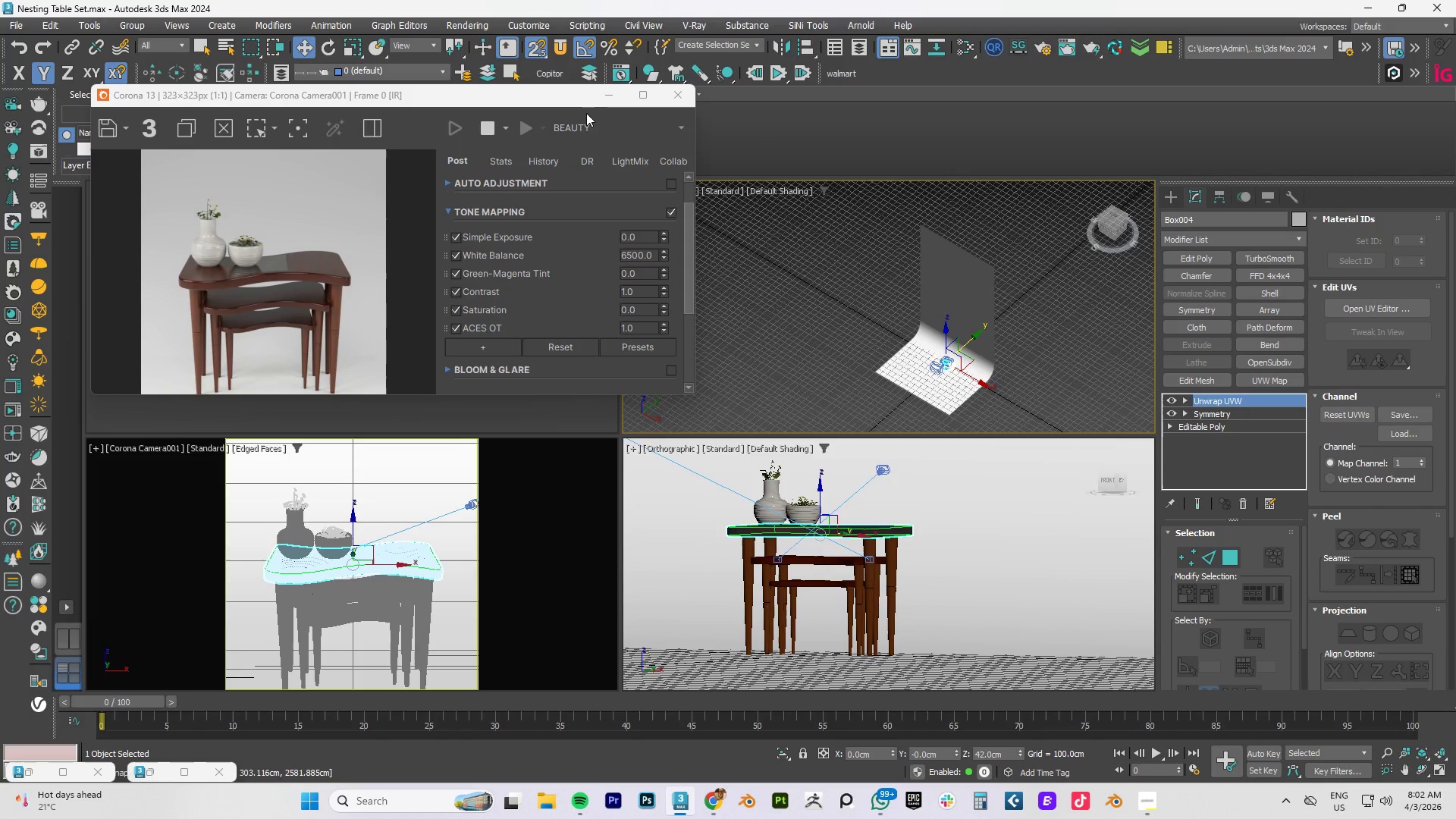 
left_click([542, 39])
 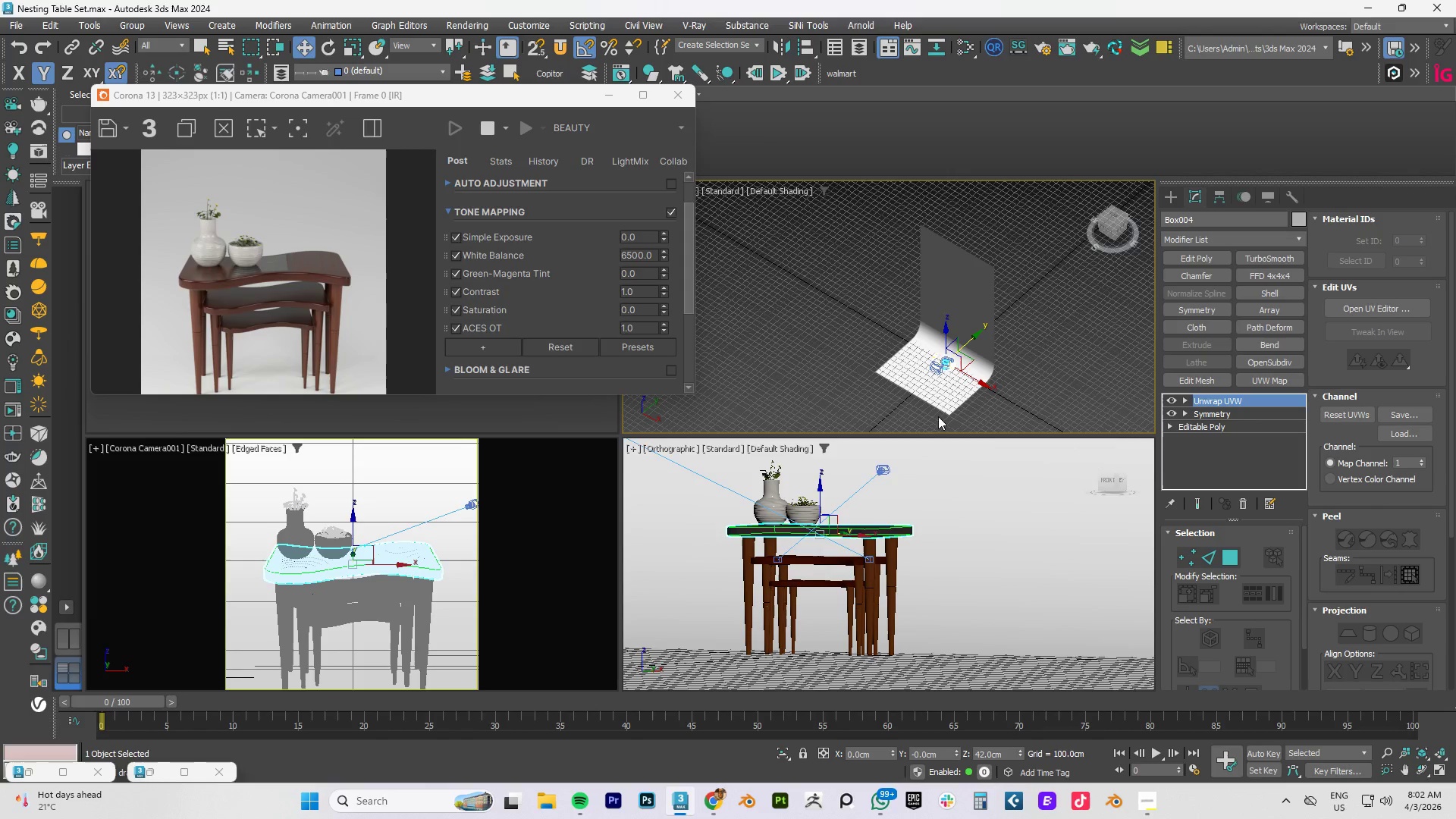 
hold_key(key=AltLeft, duration=0.5)
 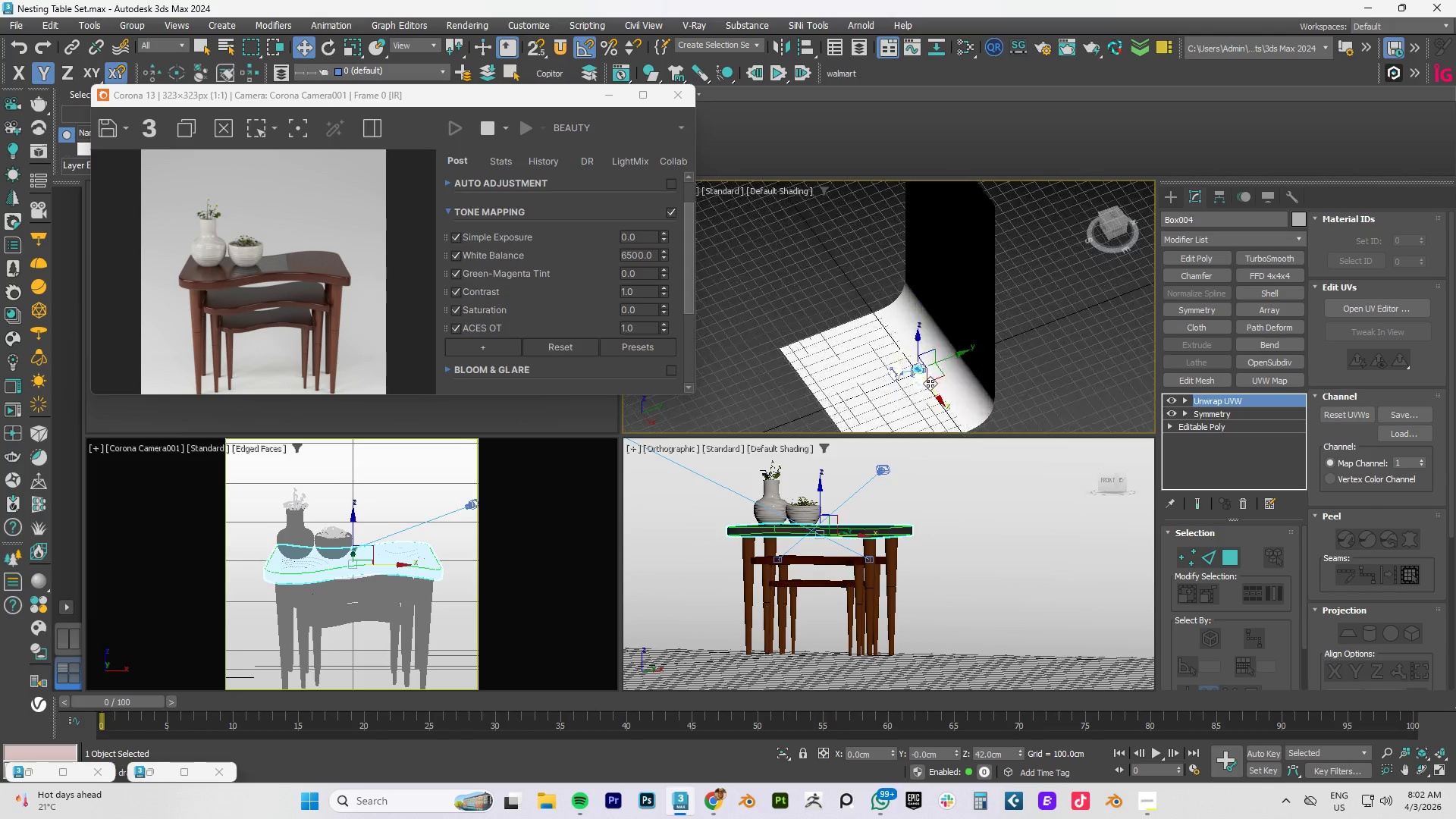 
scroll: coordinate [971, 343], scroll_direction: up, amount: 1.0
 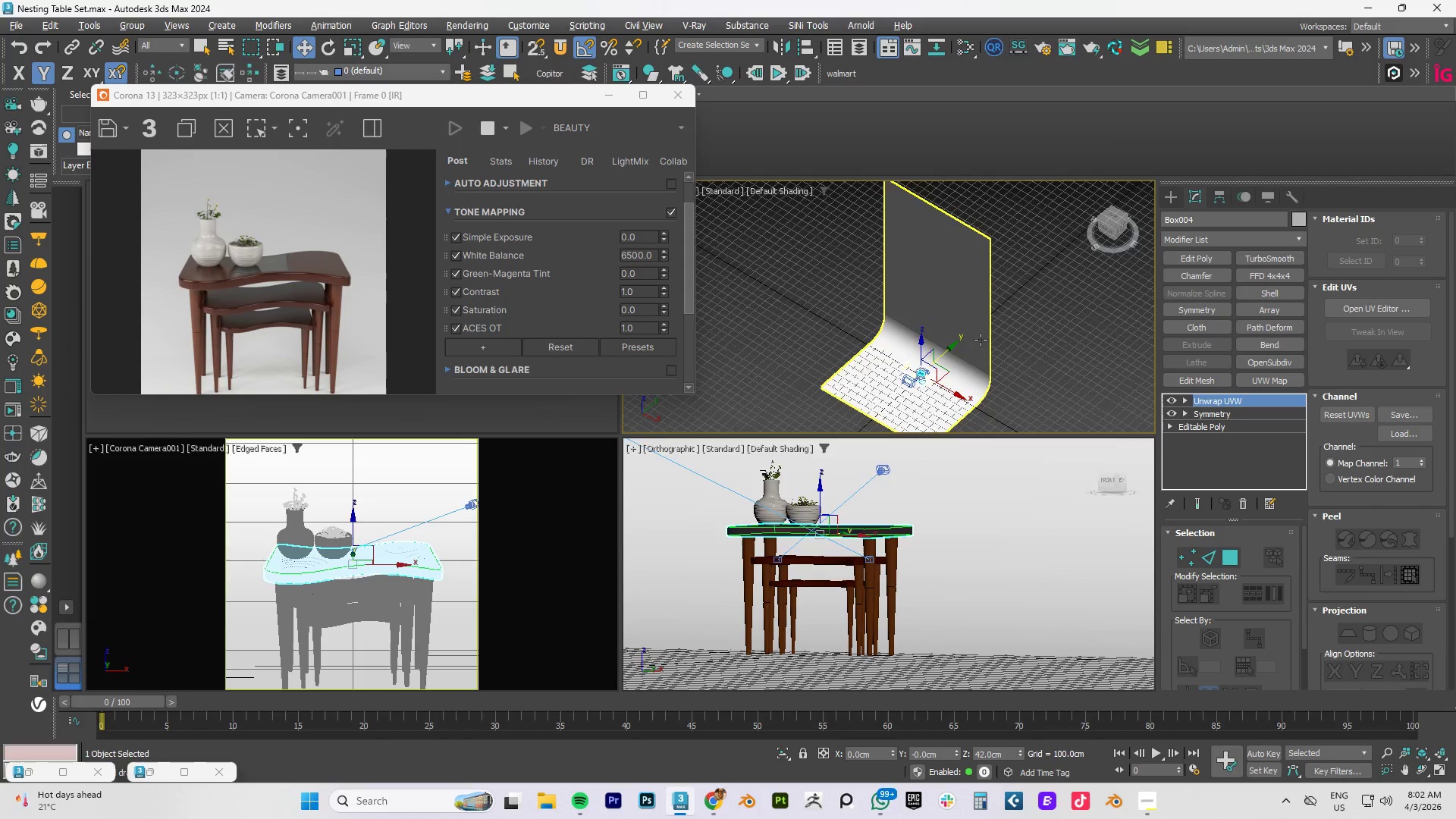 
hold_key(key=AltLeft, duration=0.59)
 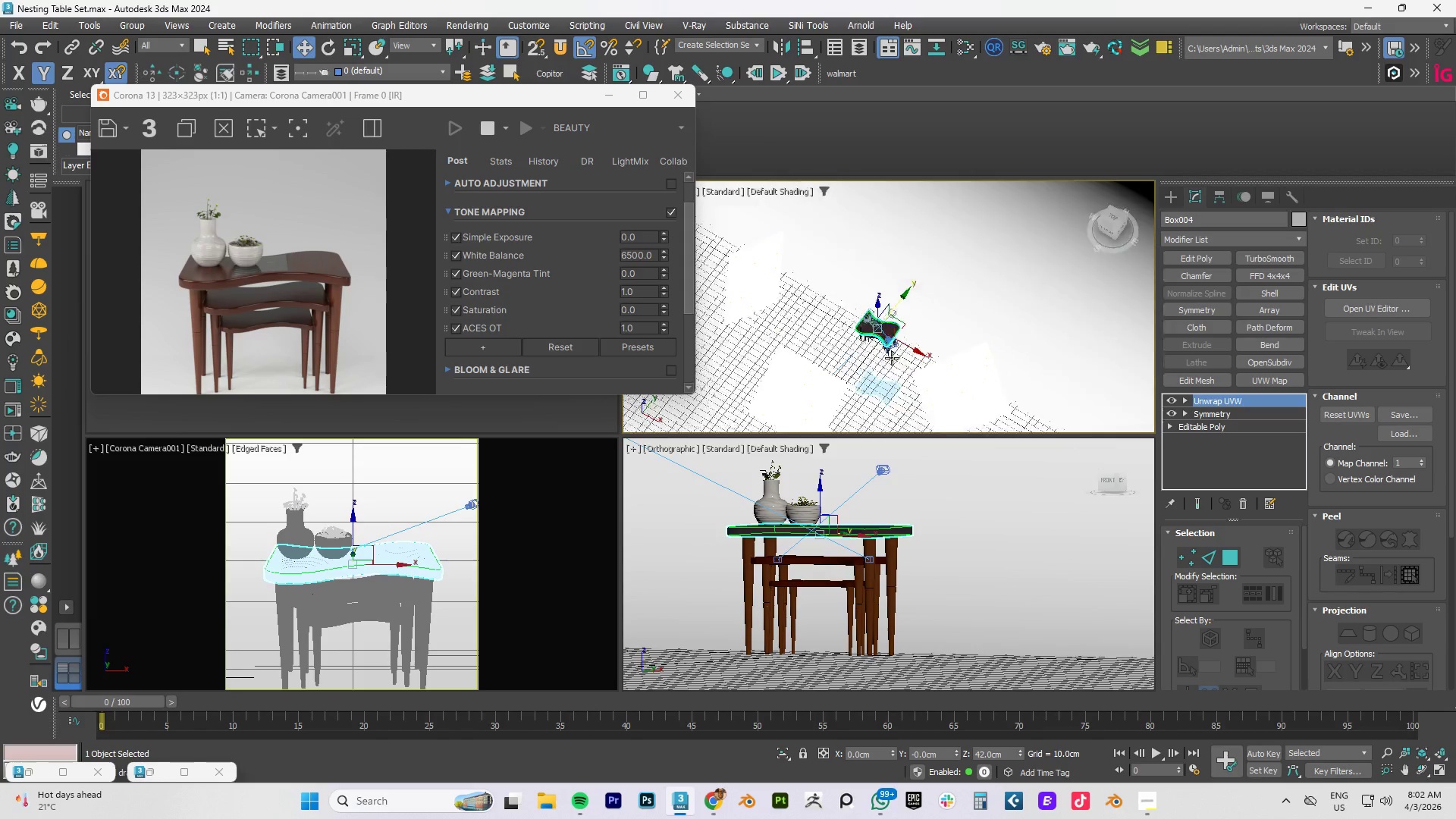 
scroll: coordinate [896, 290], scroll_direction: up, amount: 13.0
 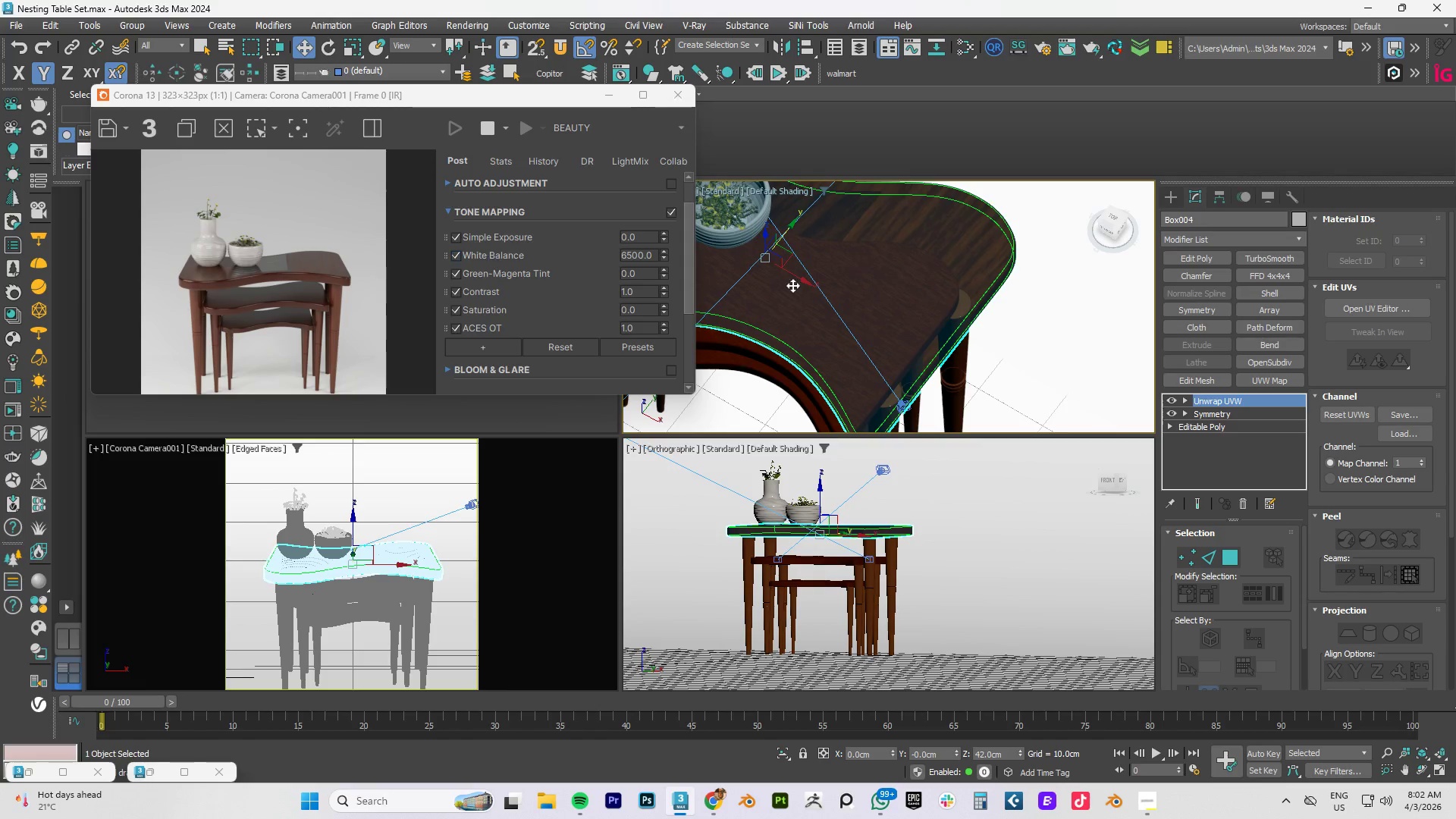 
hold_key(key=AltLeft, duration=1.51)
 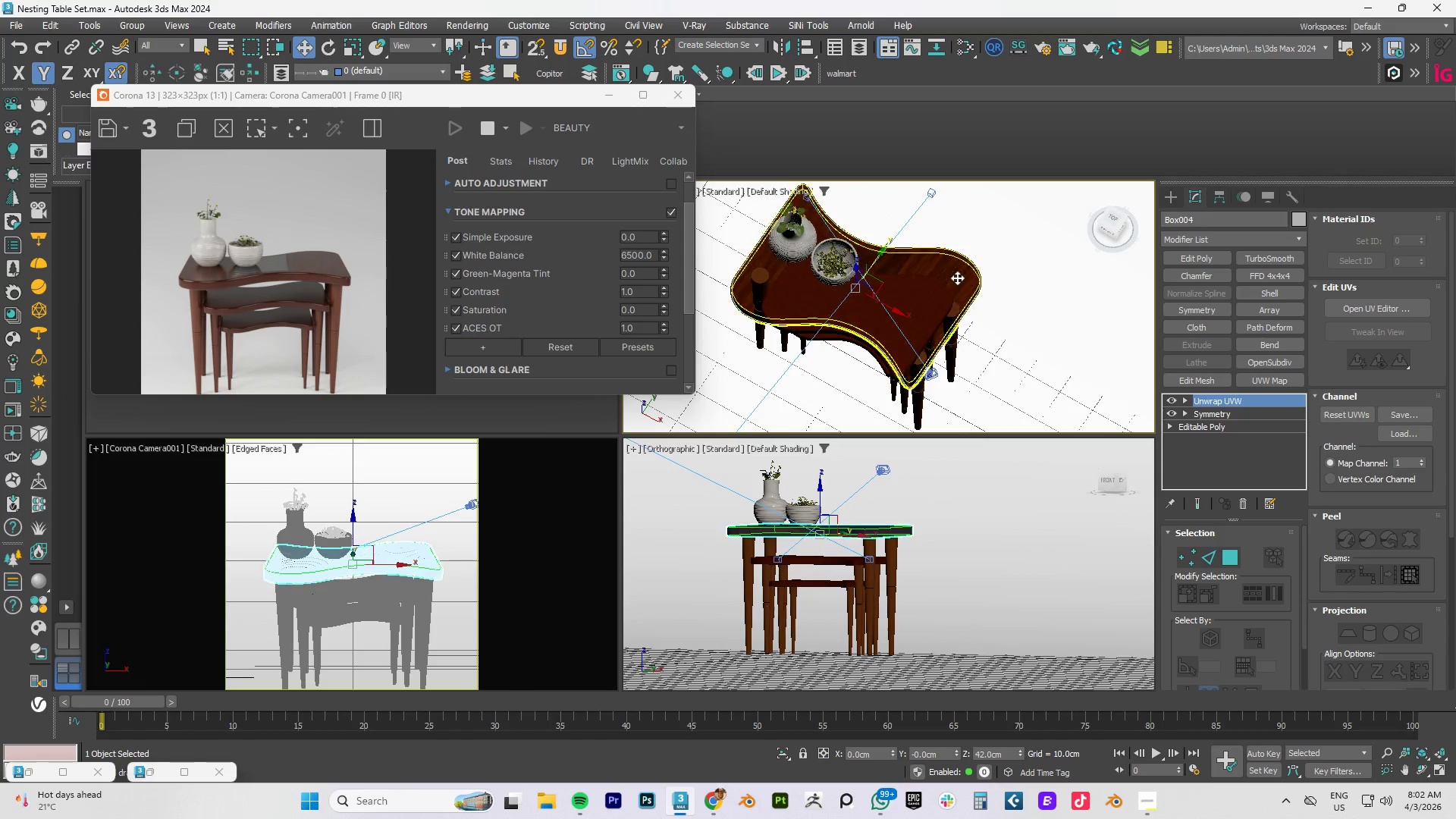 
scroll: coordinate [946, 268], scroll_direction: down, amount: 2.0
 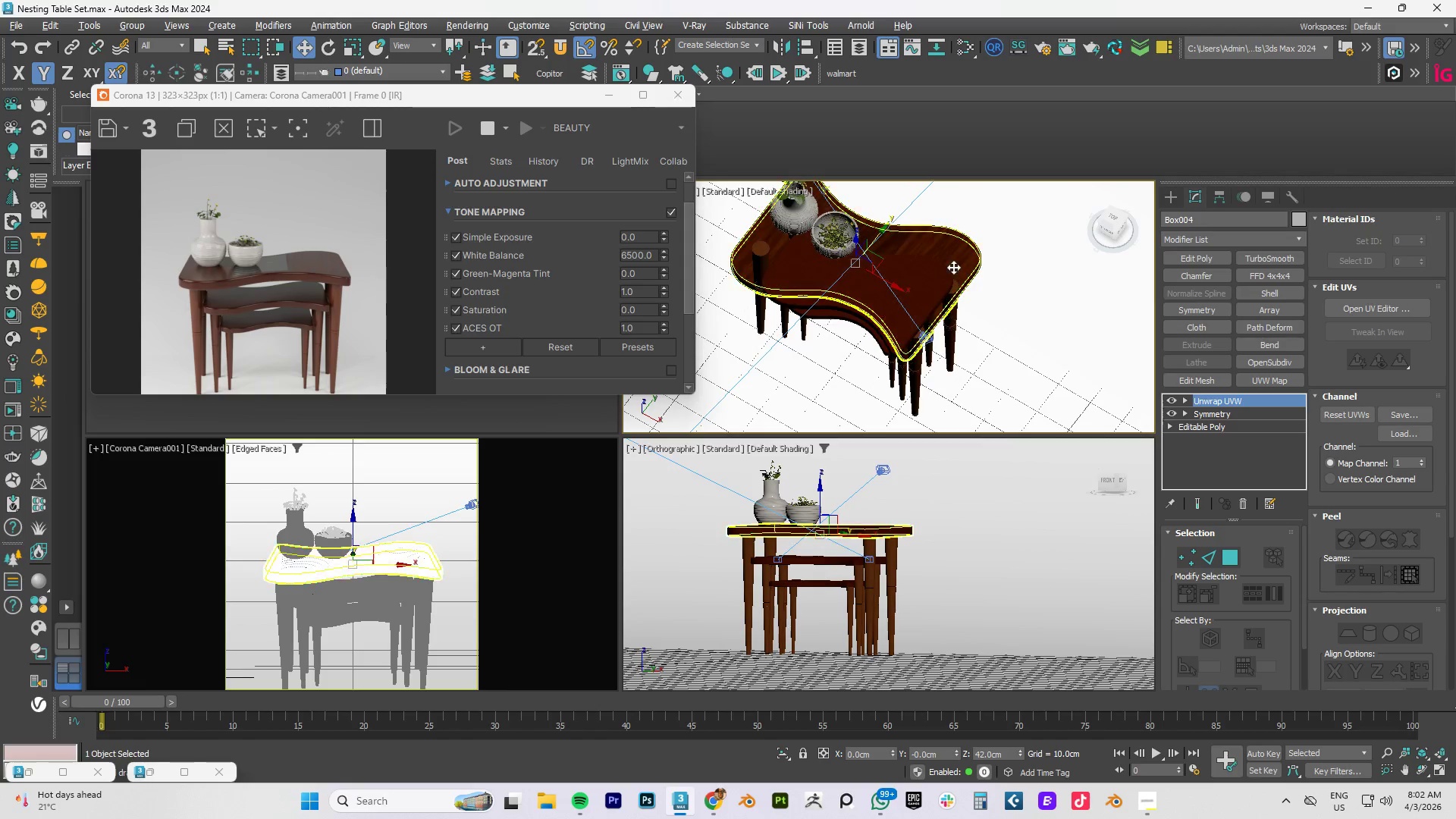 
hold_key(key=AltLeft, duration=0.56)
 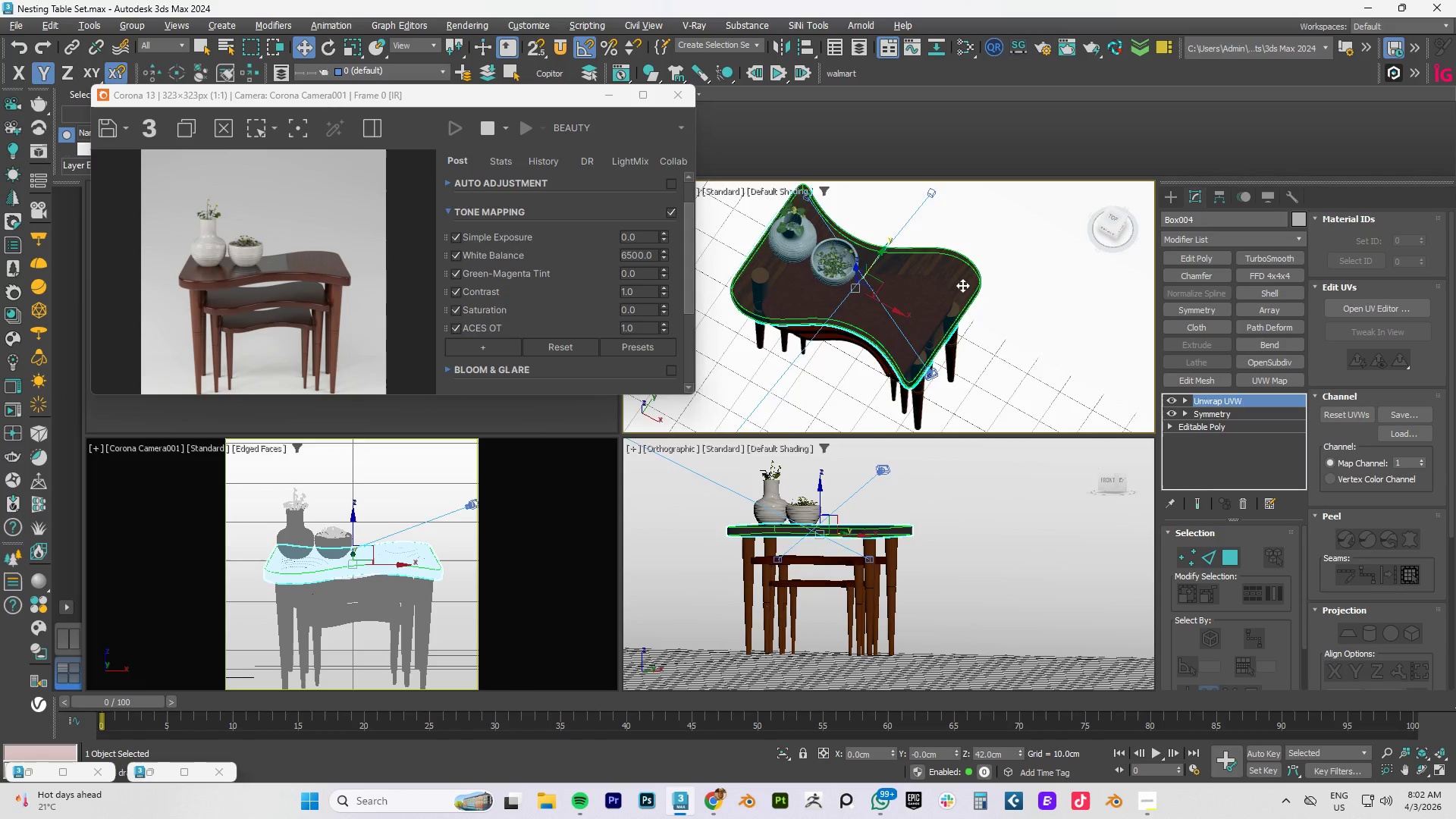 
hold_key(key=AltLeft, duration=1.51)
 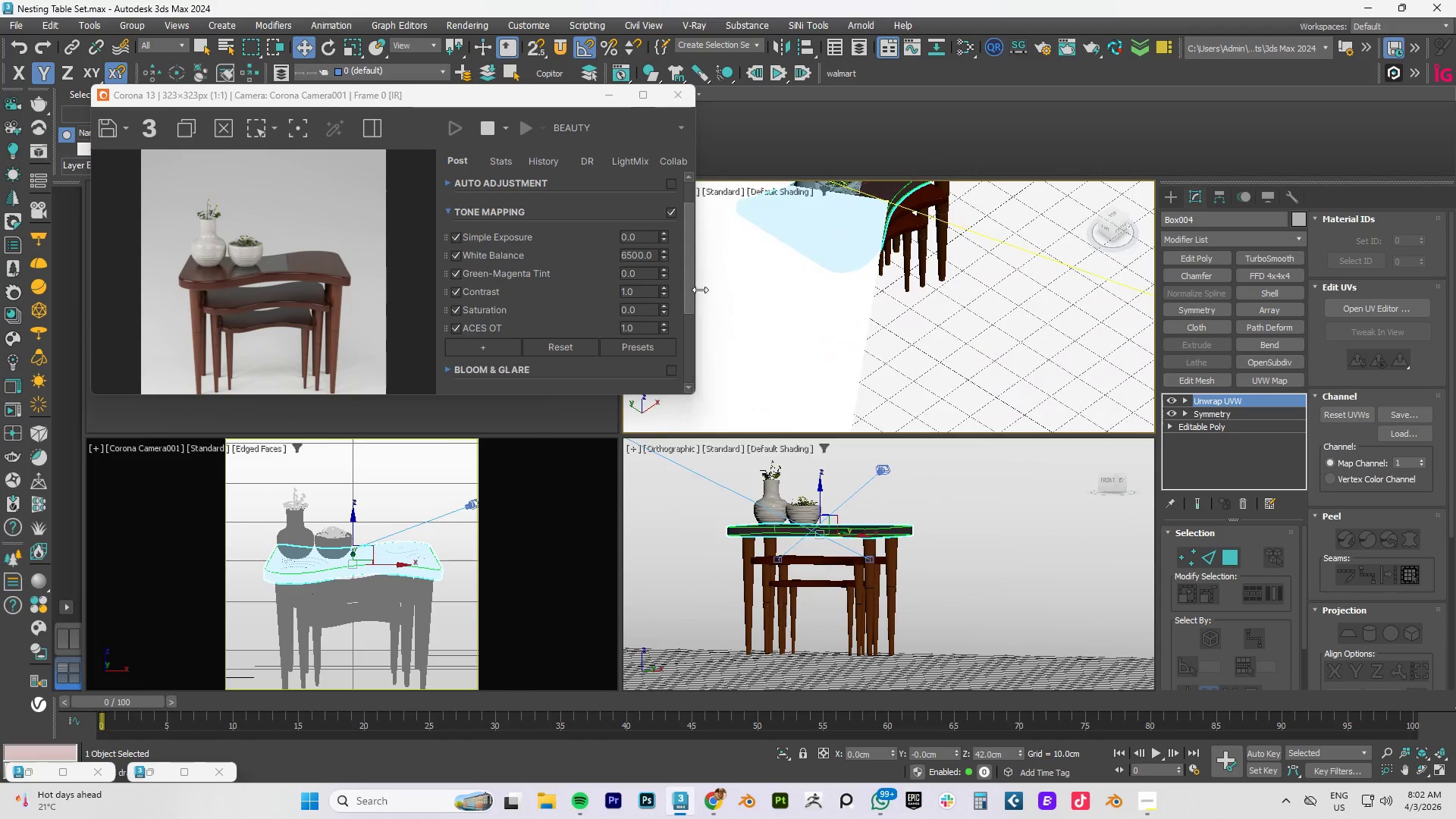 
hold_key(key=AltLeft, duration=0.41)
 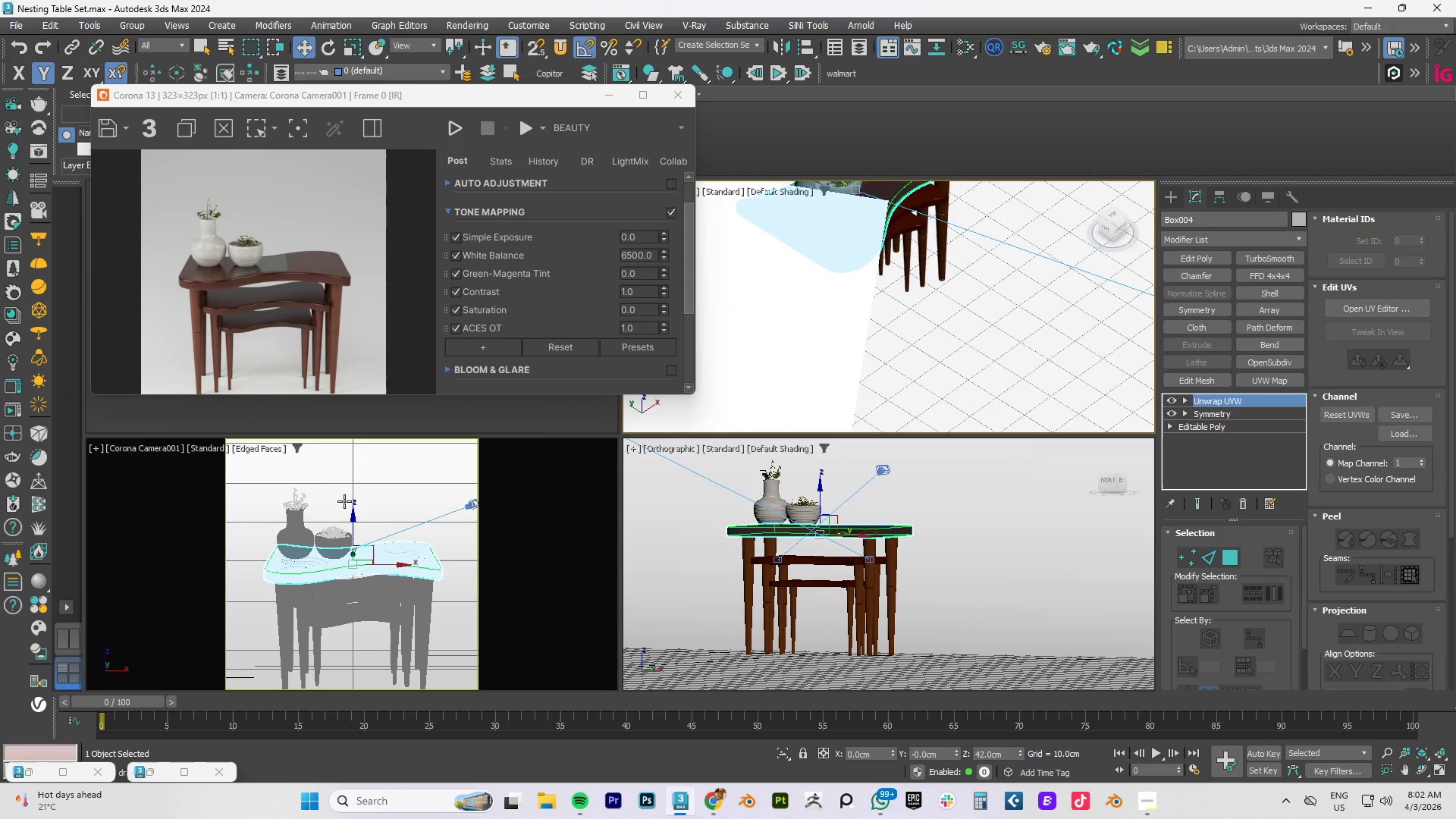 
scroll: coordinate [881, 486], scroll_direction: down, amount: 2.0
 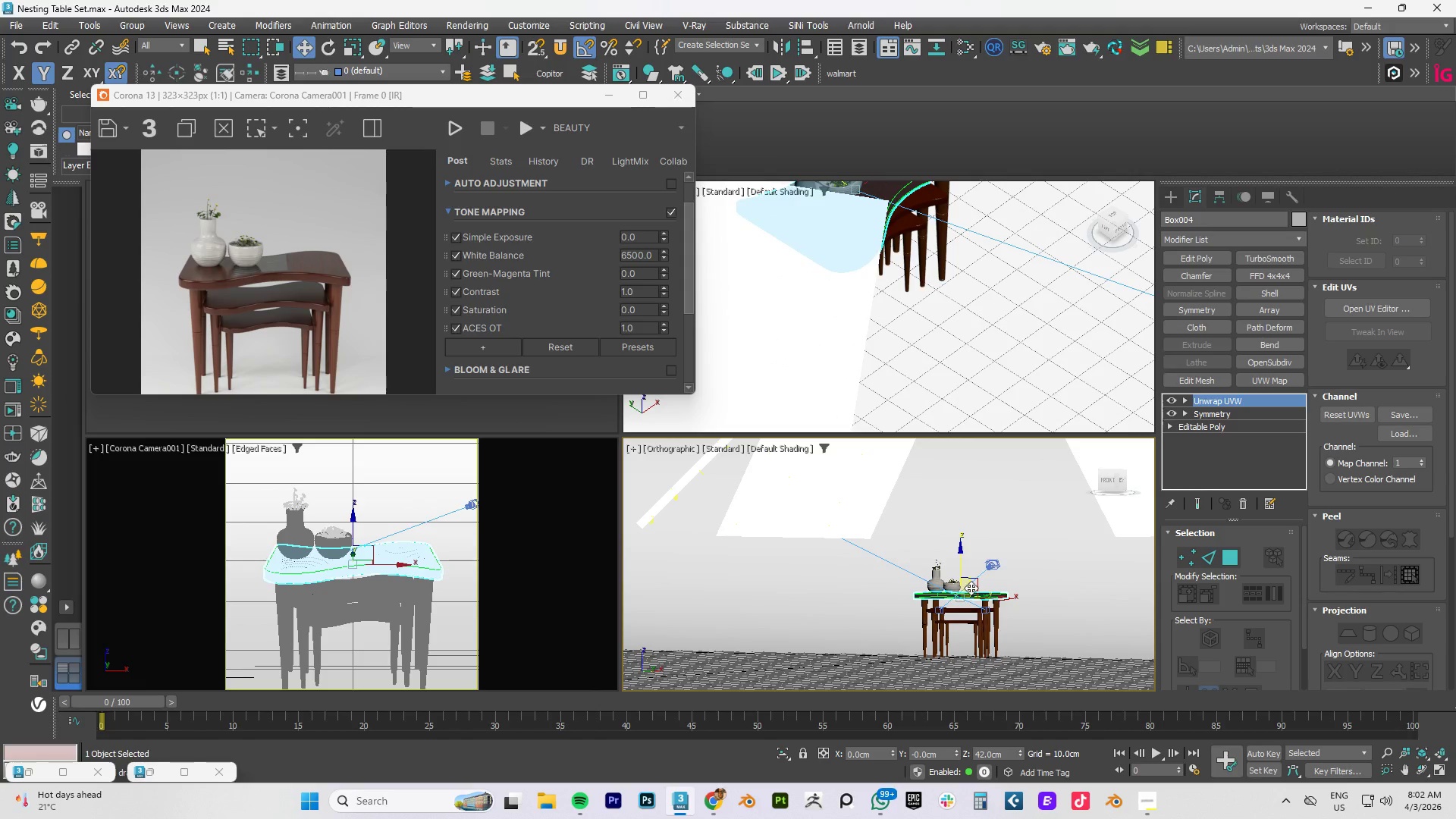 
hold_key(key=AltLeft, duration=0.81)
 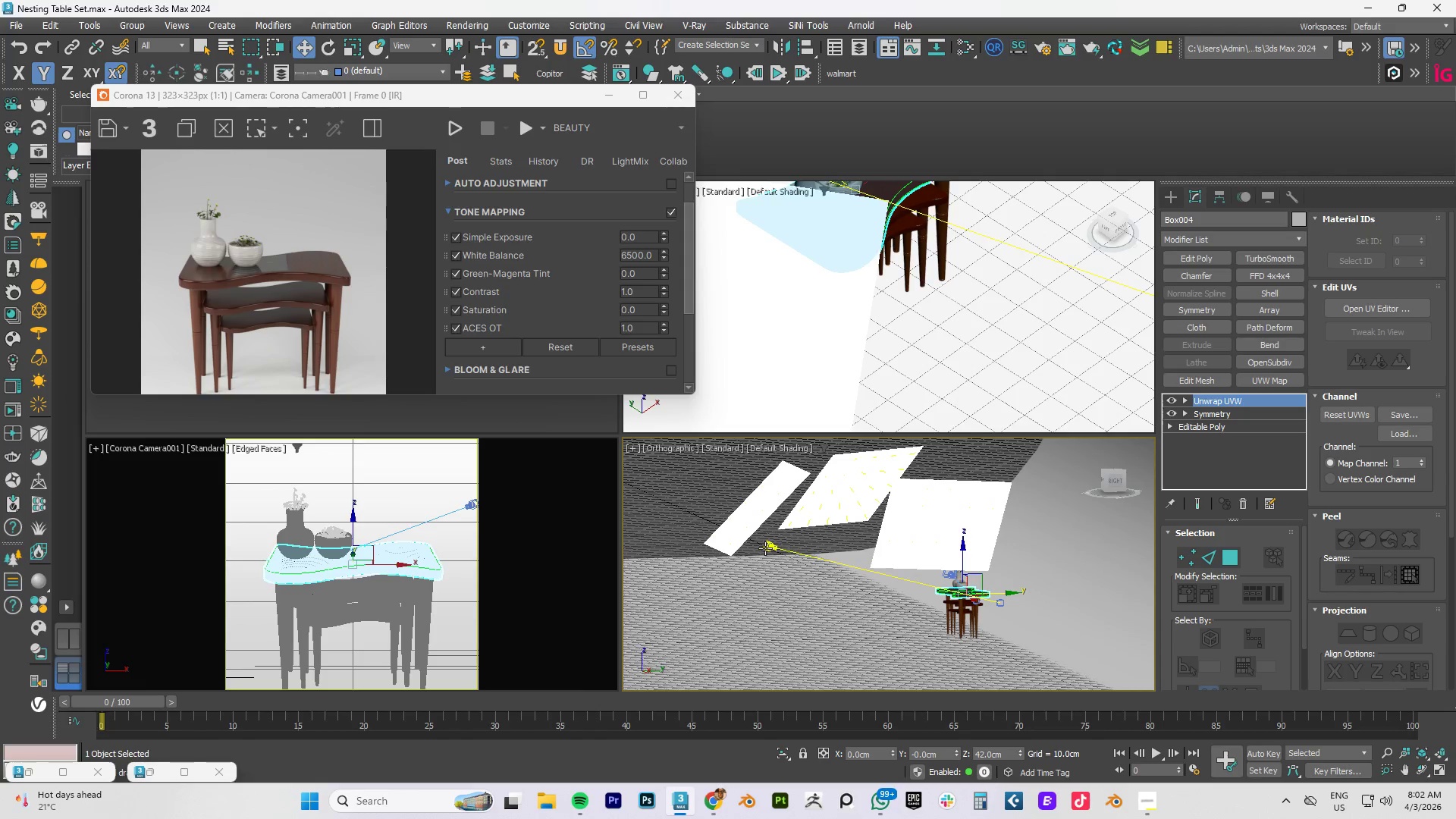 
scroll: coordinate [969, 584], scroll_direction: down, amount: 1.0
 